 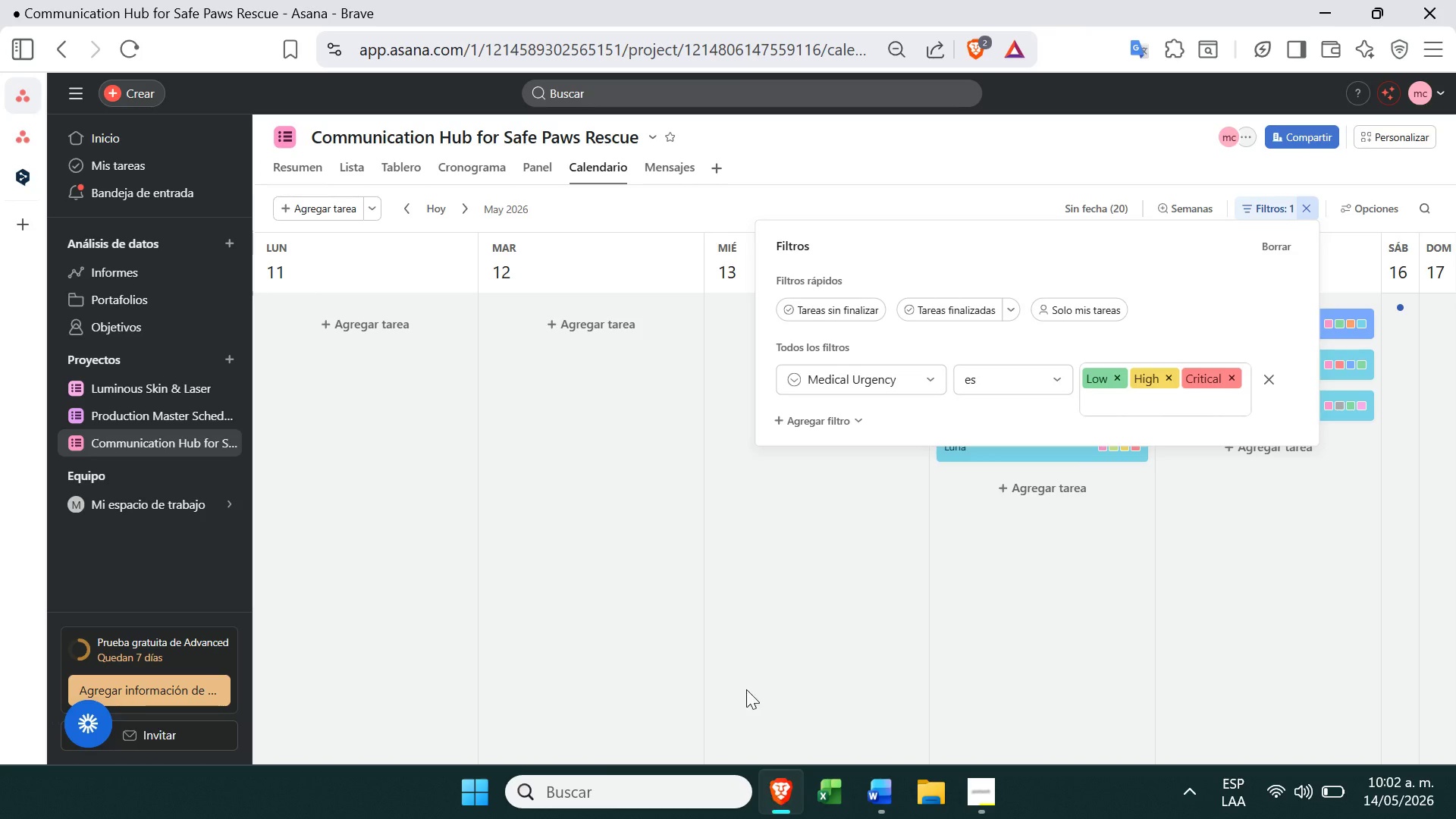 
left_click([400, 161])
 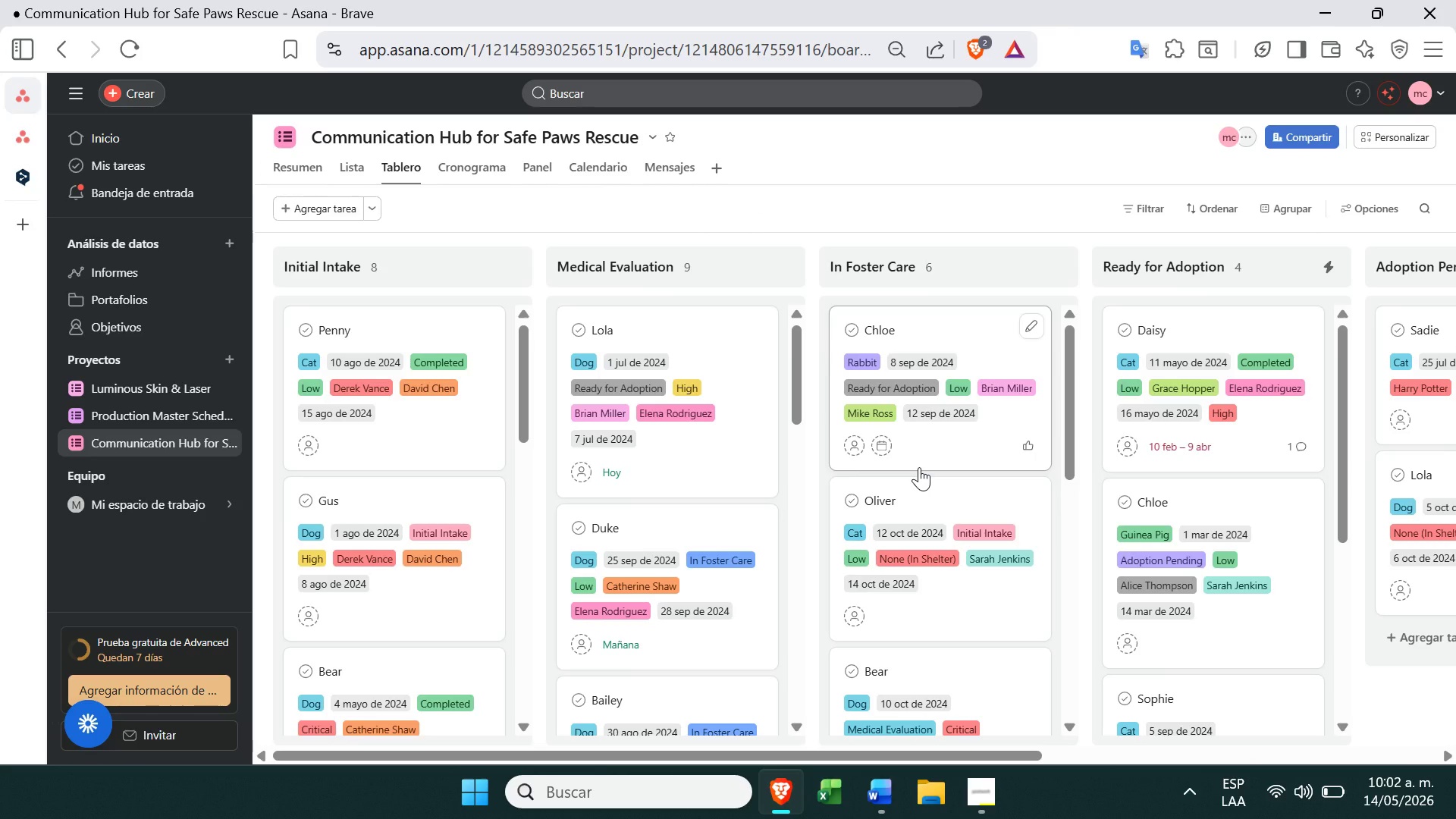 
wait(12.3)
 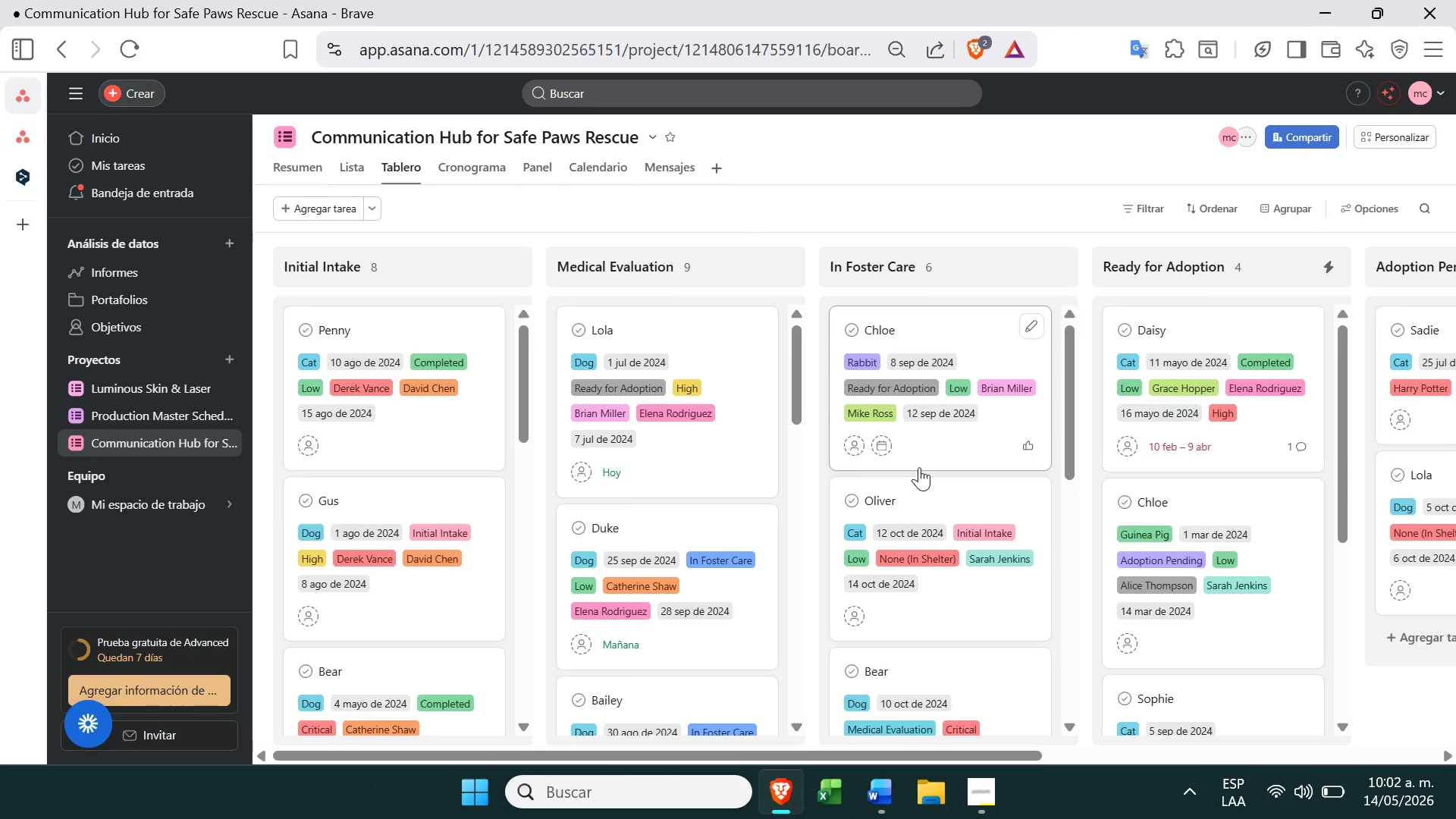 
left_click([682, 460])
 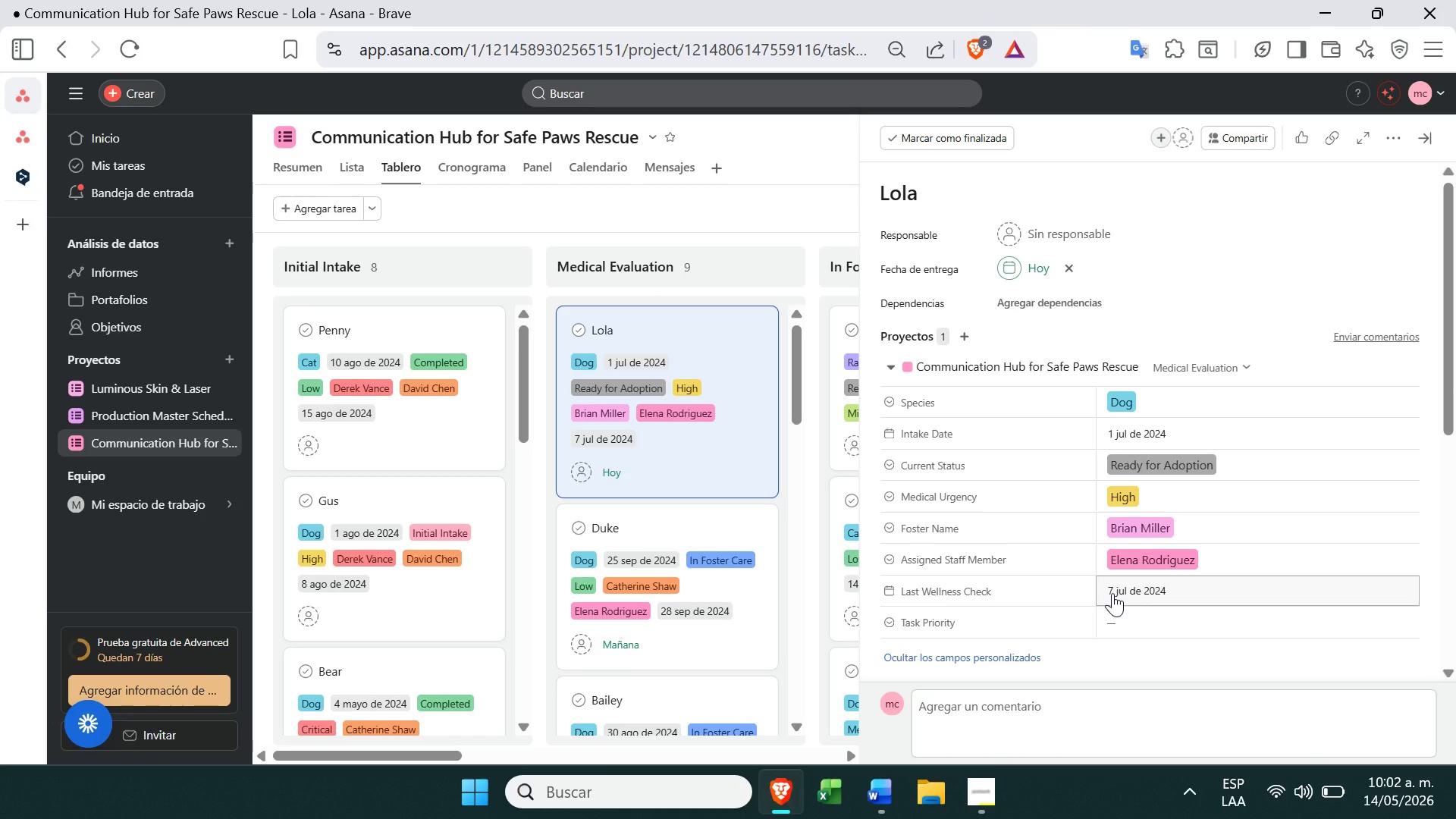 
wait(24.53)
 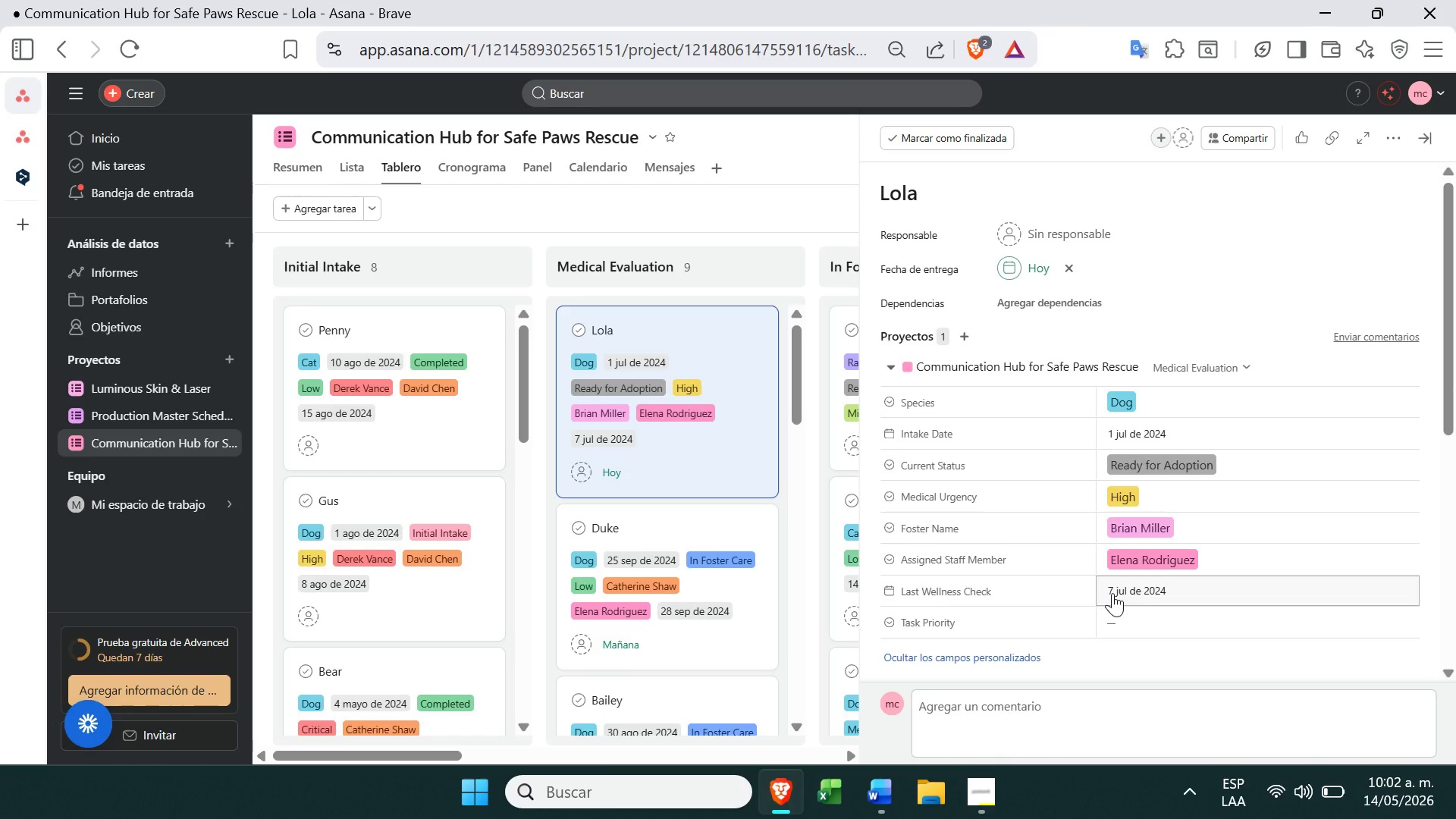 
left_click([999, 705])
 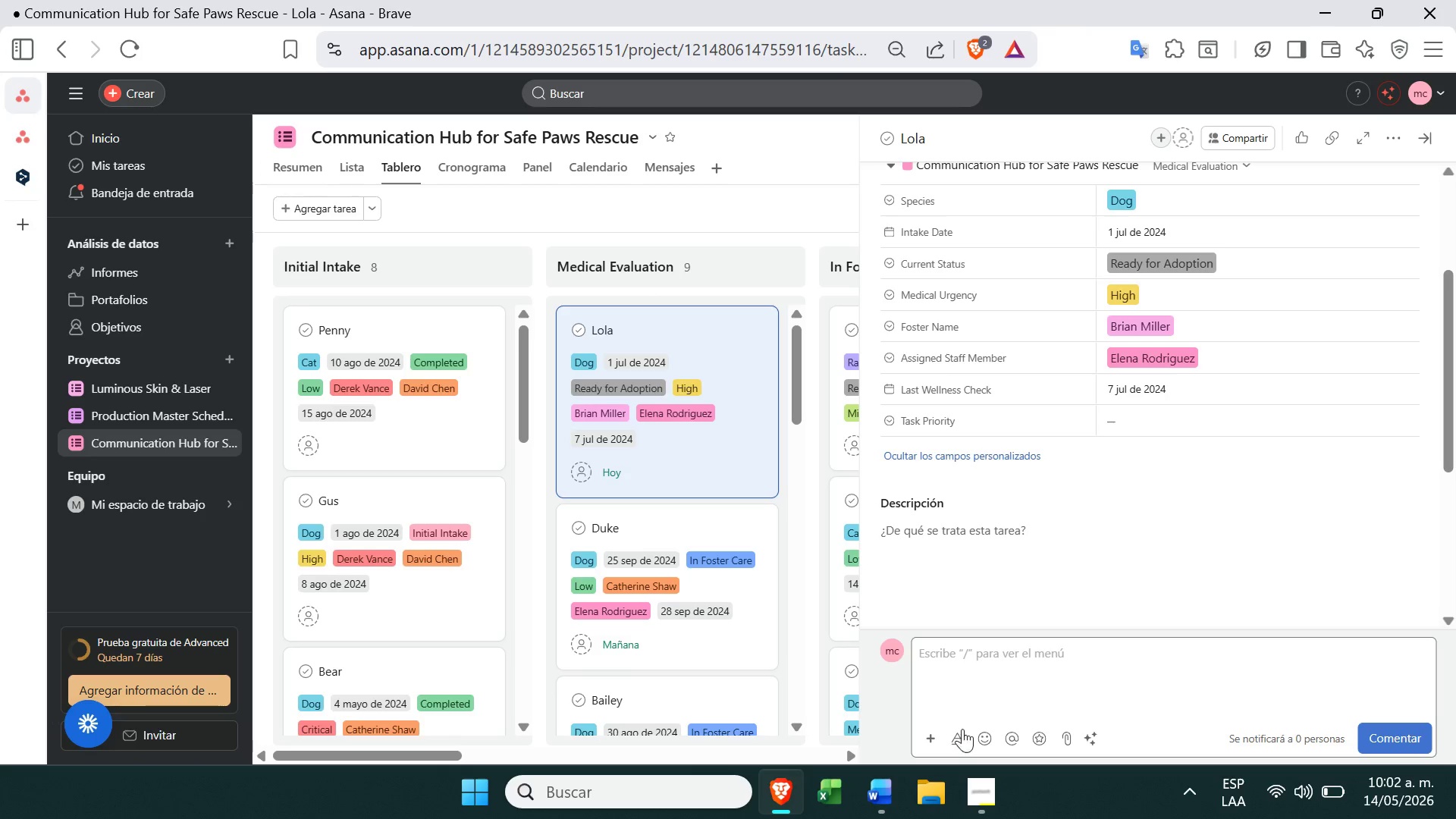 
left_click([1008, 735])
 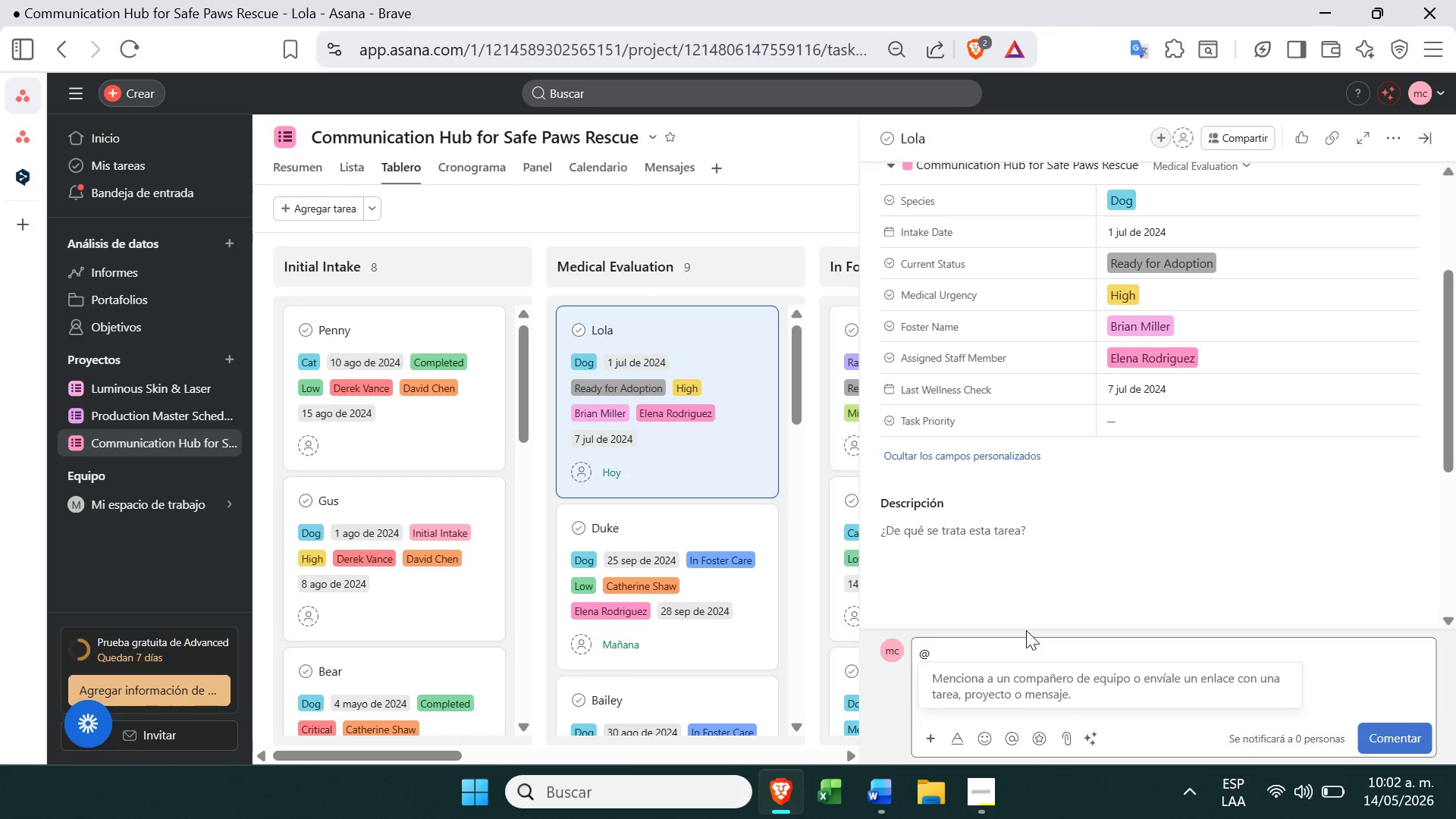 
type(mARIA )
key(Backspace)
key(Backspace)
key(Backspace)
key(Backspace)
key(Backspace)
key(Backspace)
type(Mara)
key(Backspace)
type(ia )
 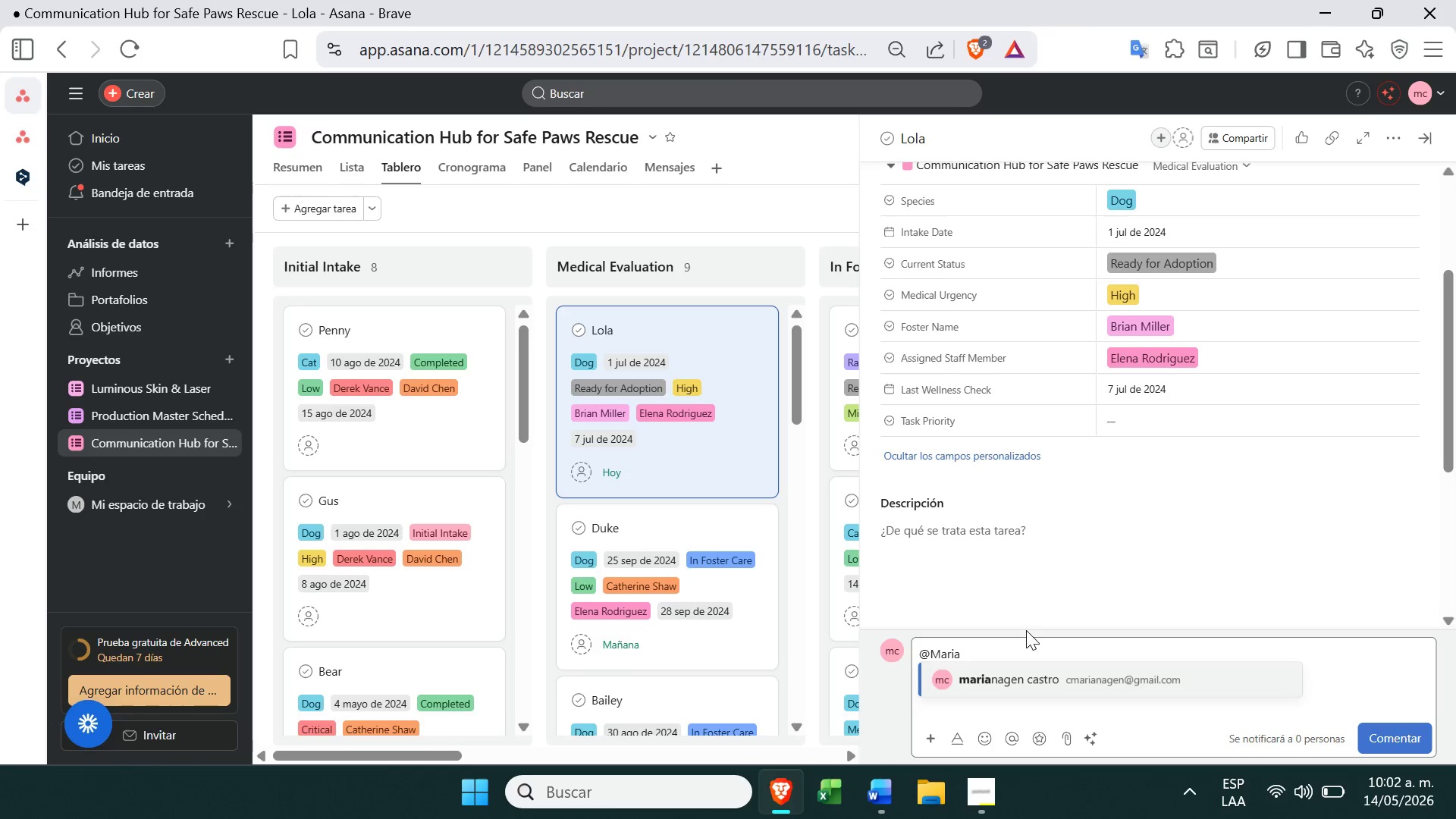 
left_click([57, 140])
 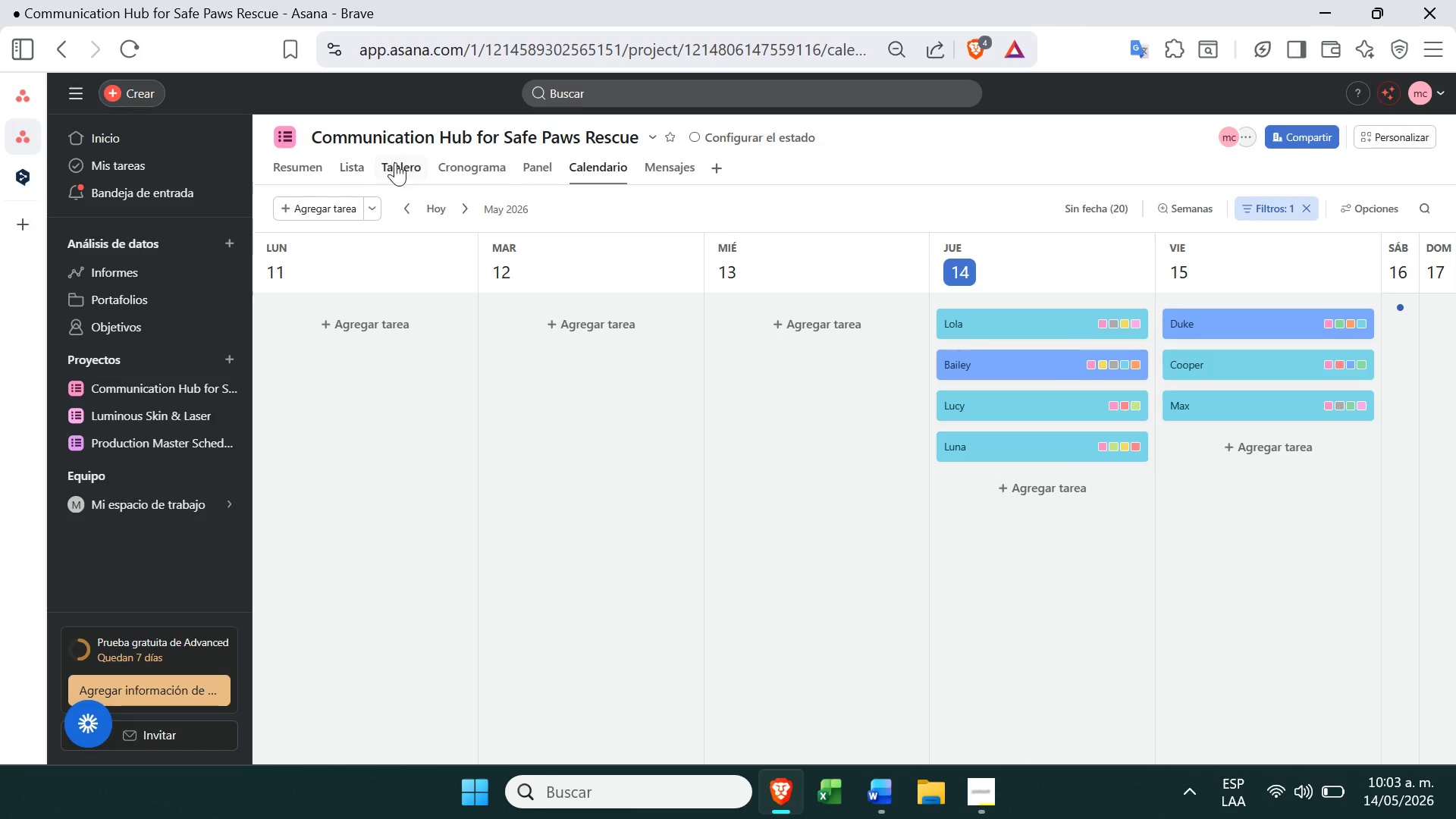 
left_click([411, 170])
 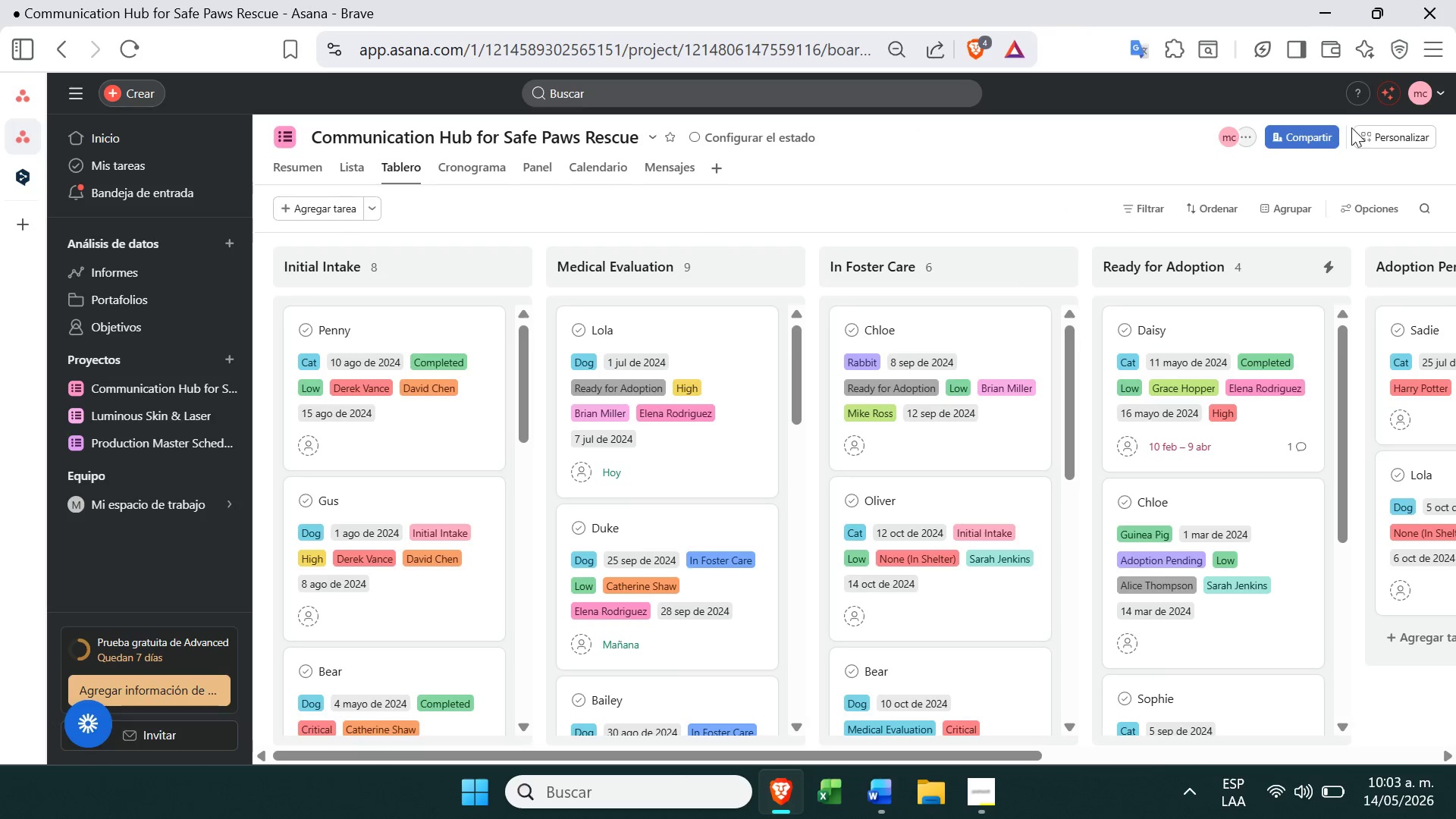 
left_click([1370, 137])
 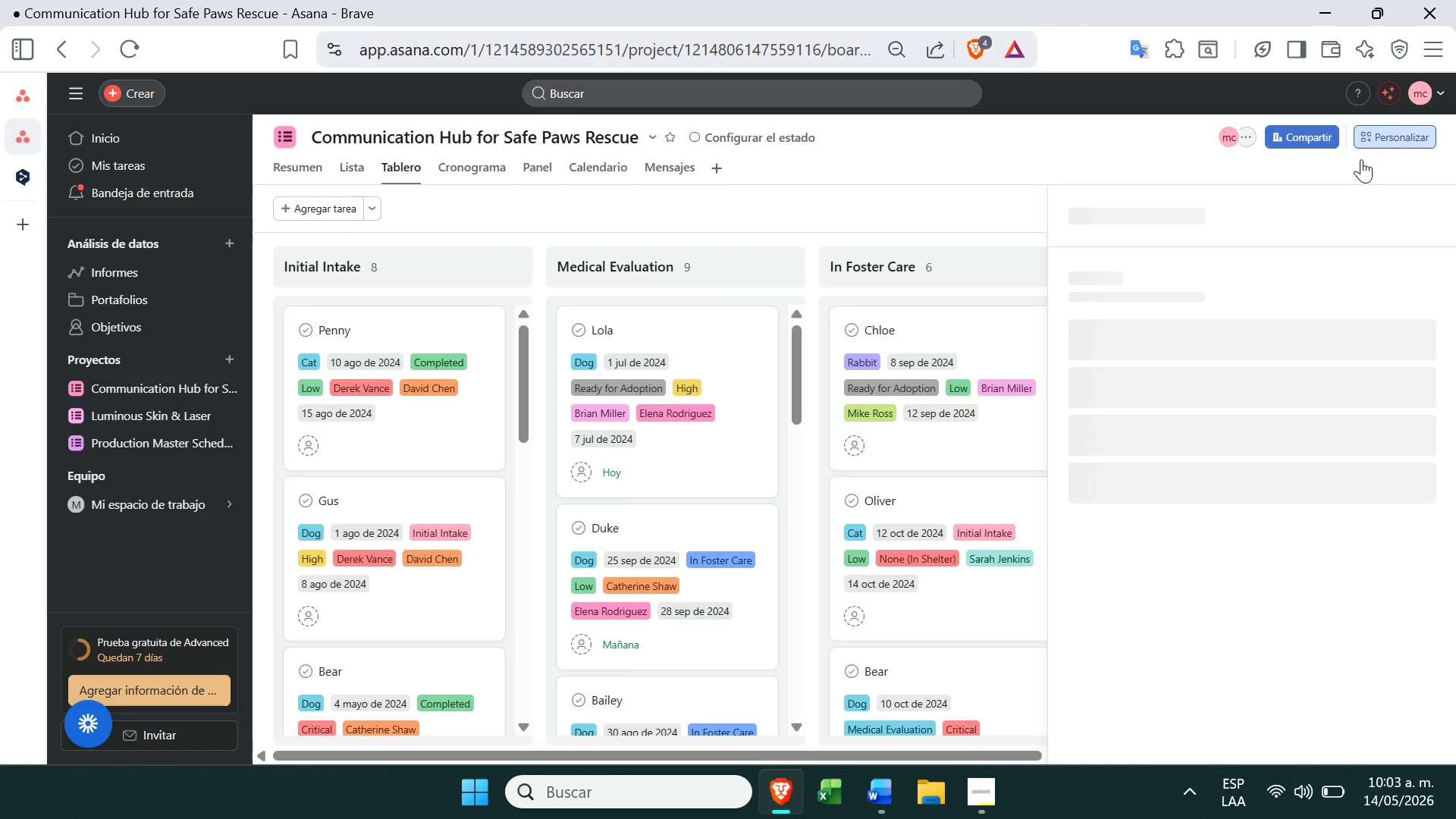 
mouse_move([1263, 425])
 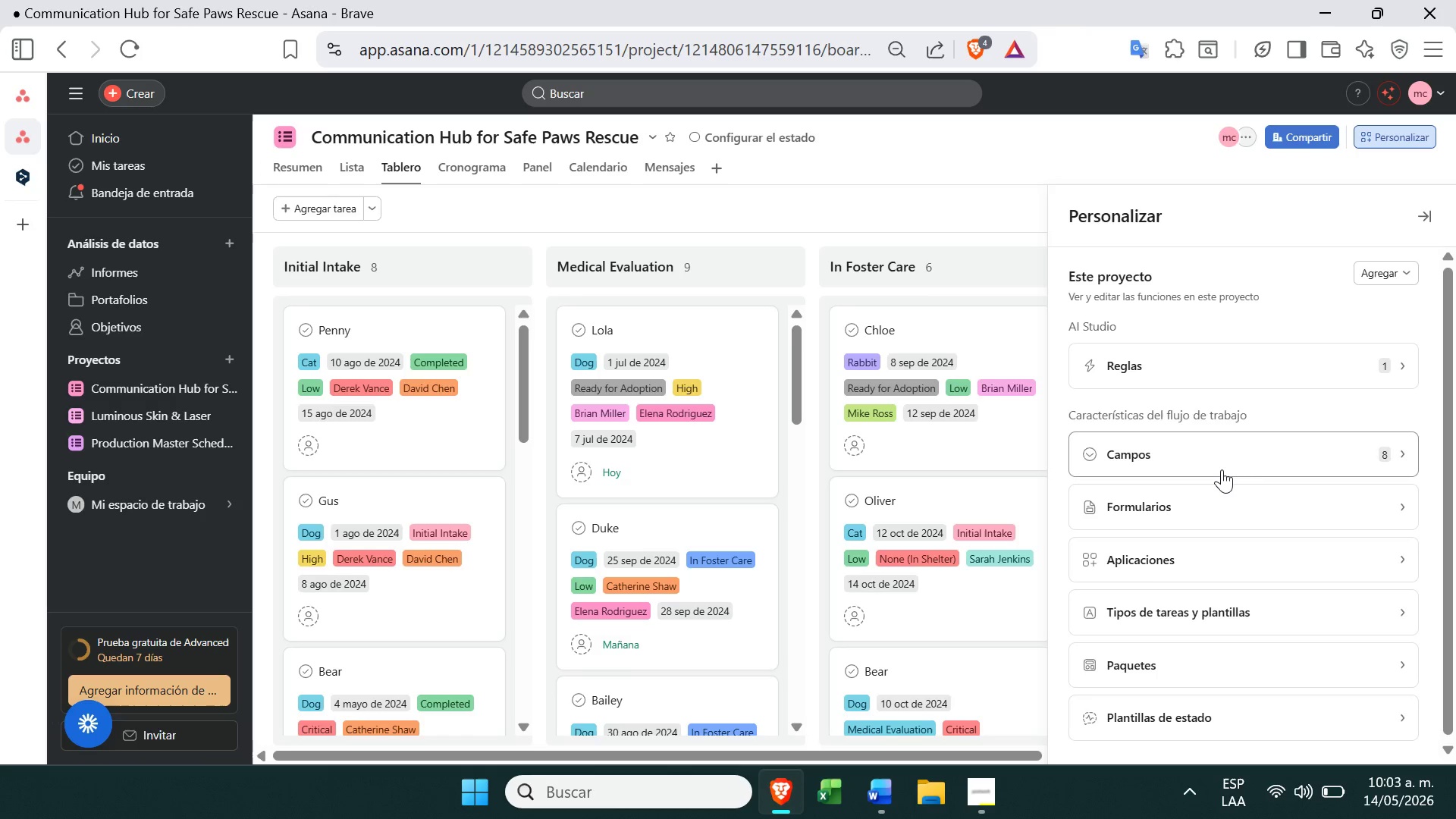 
left_click([1222, 469])
 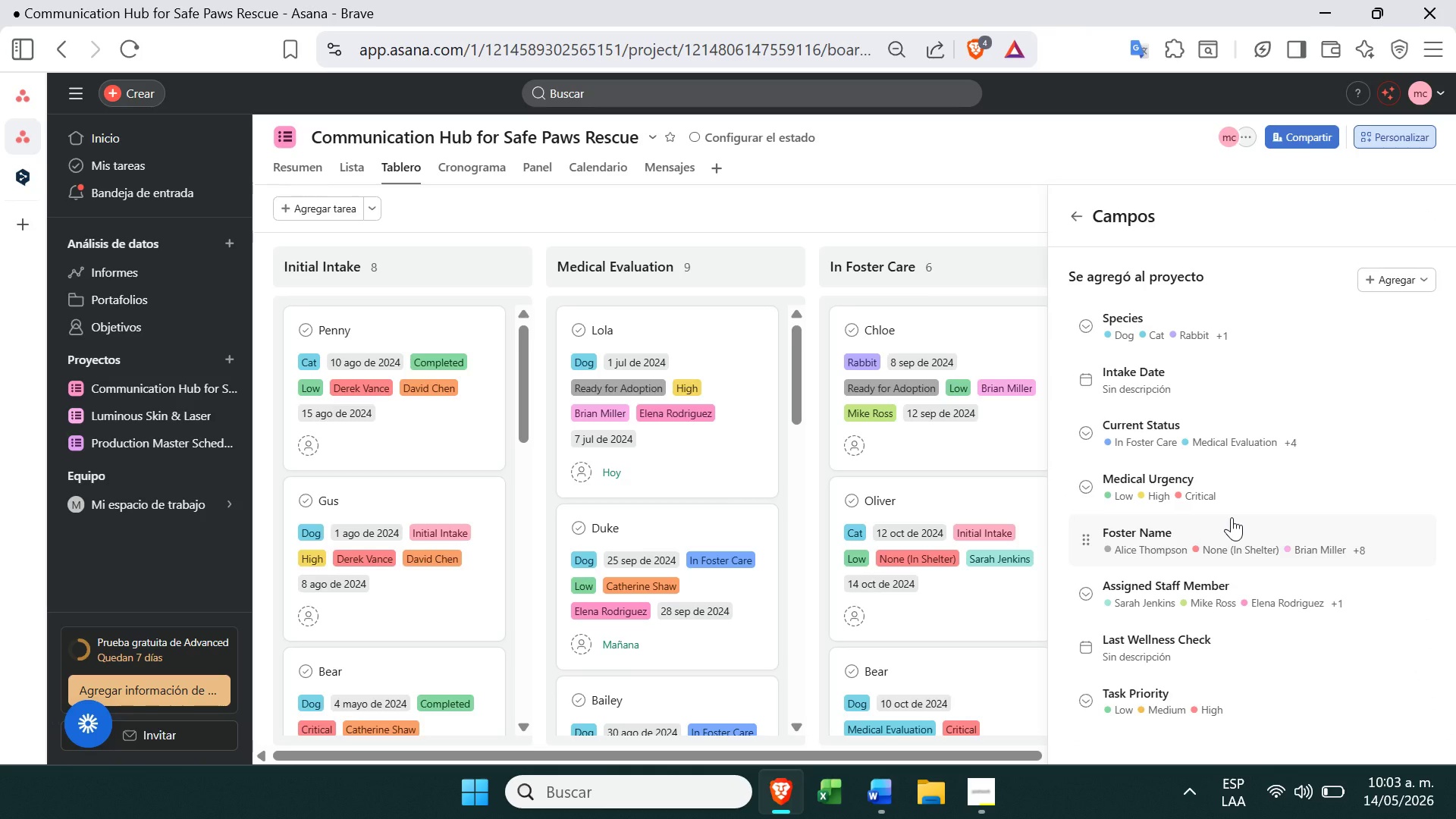 
left_click([1232, 575])
 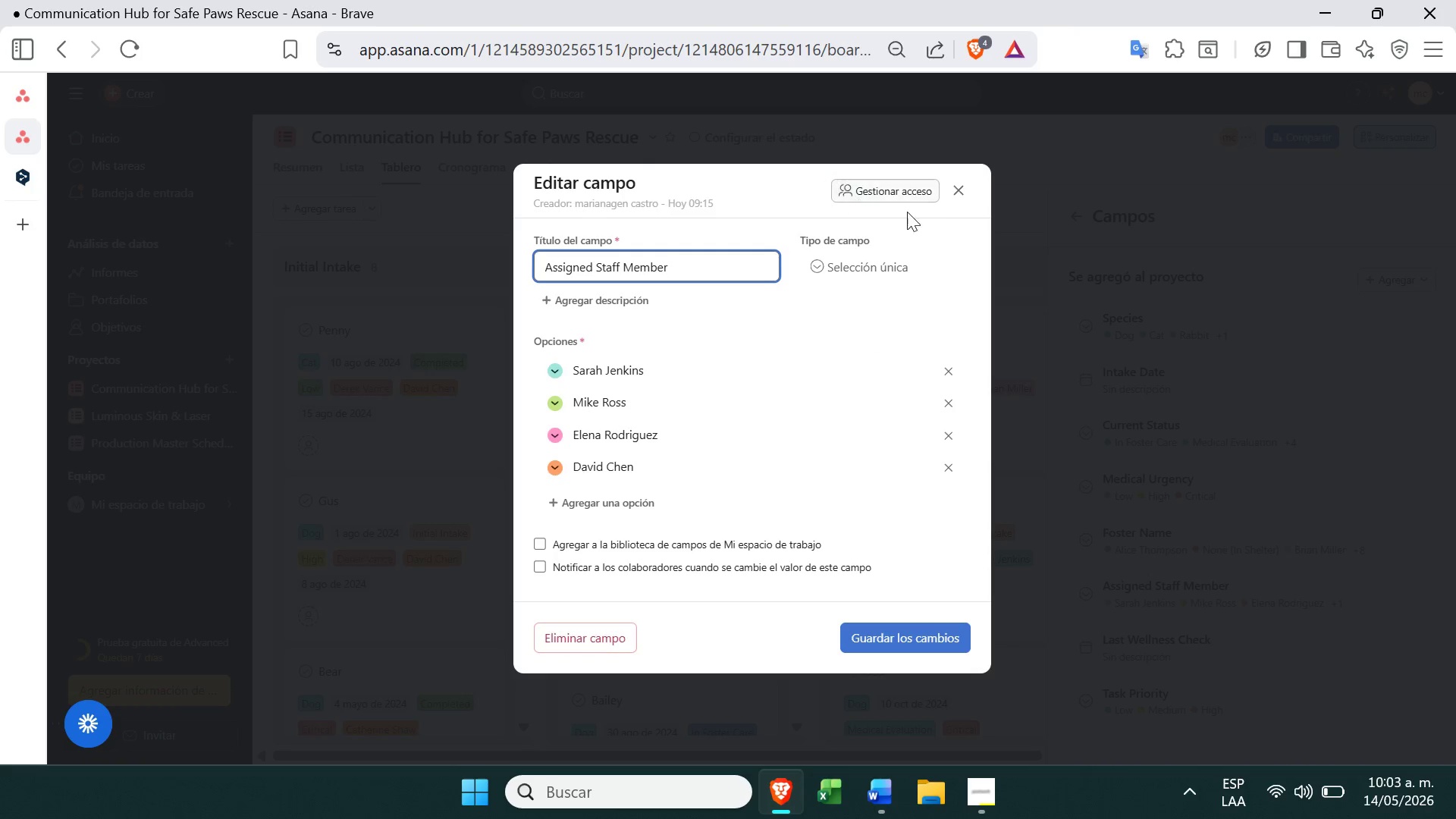 
left_click([956, 184])
 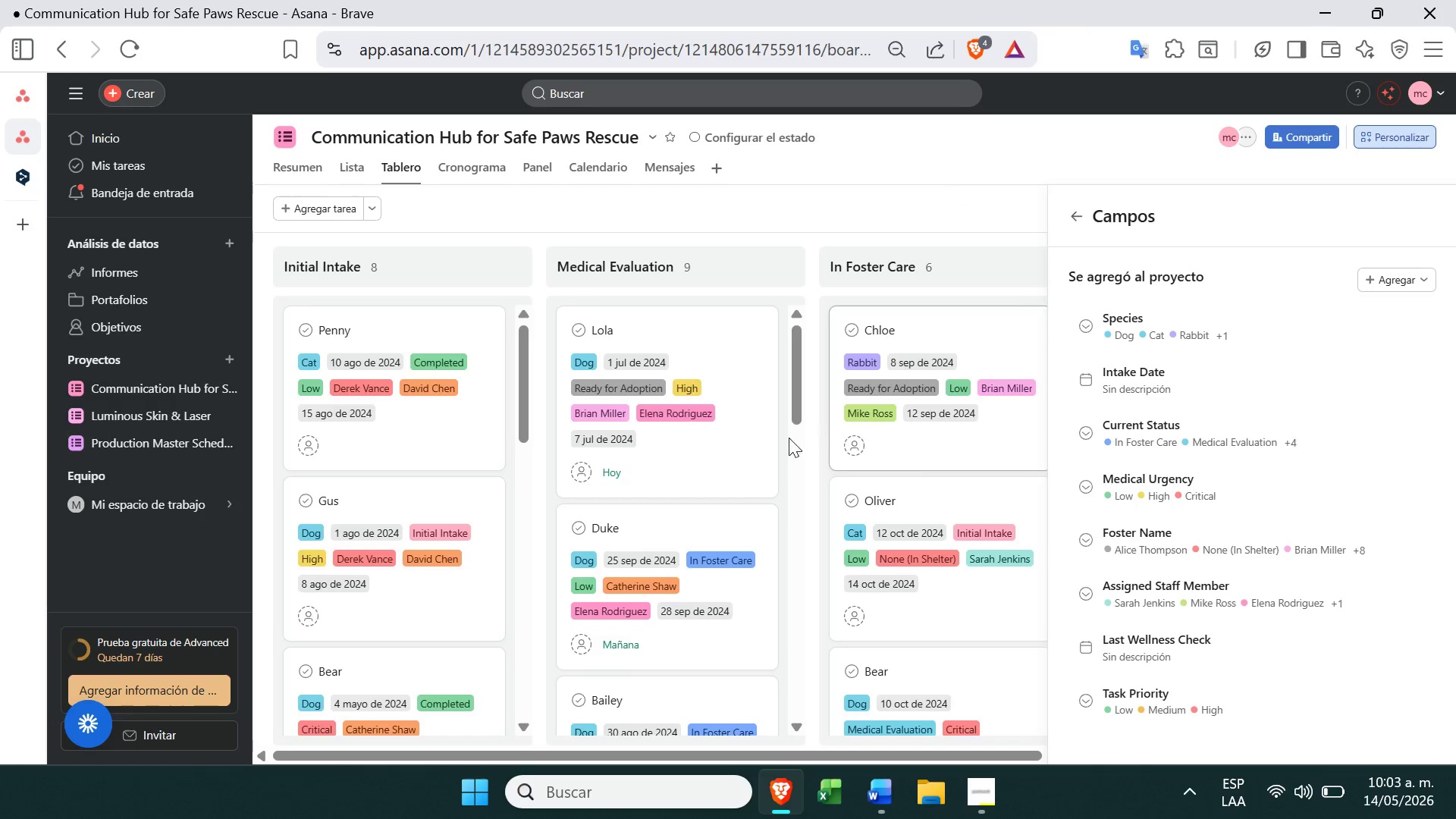 
left_click([741, 447])
 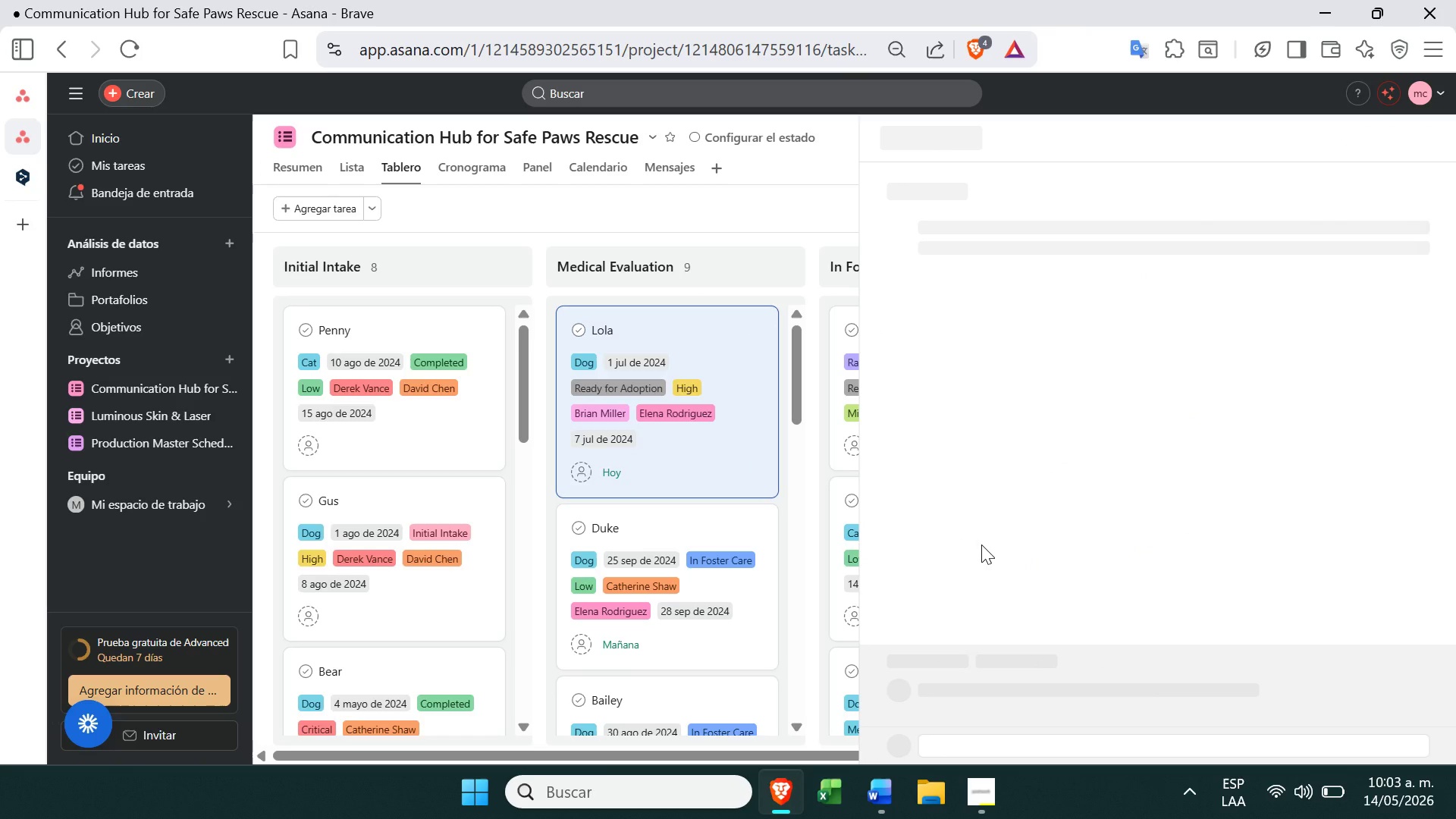 
mouse_move([1056, 635])
 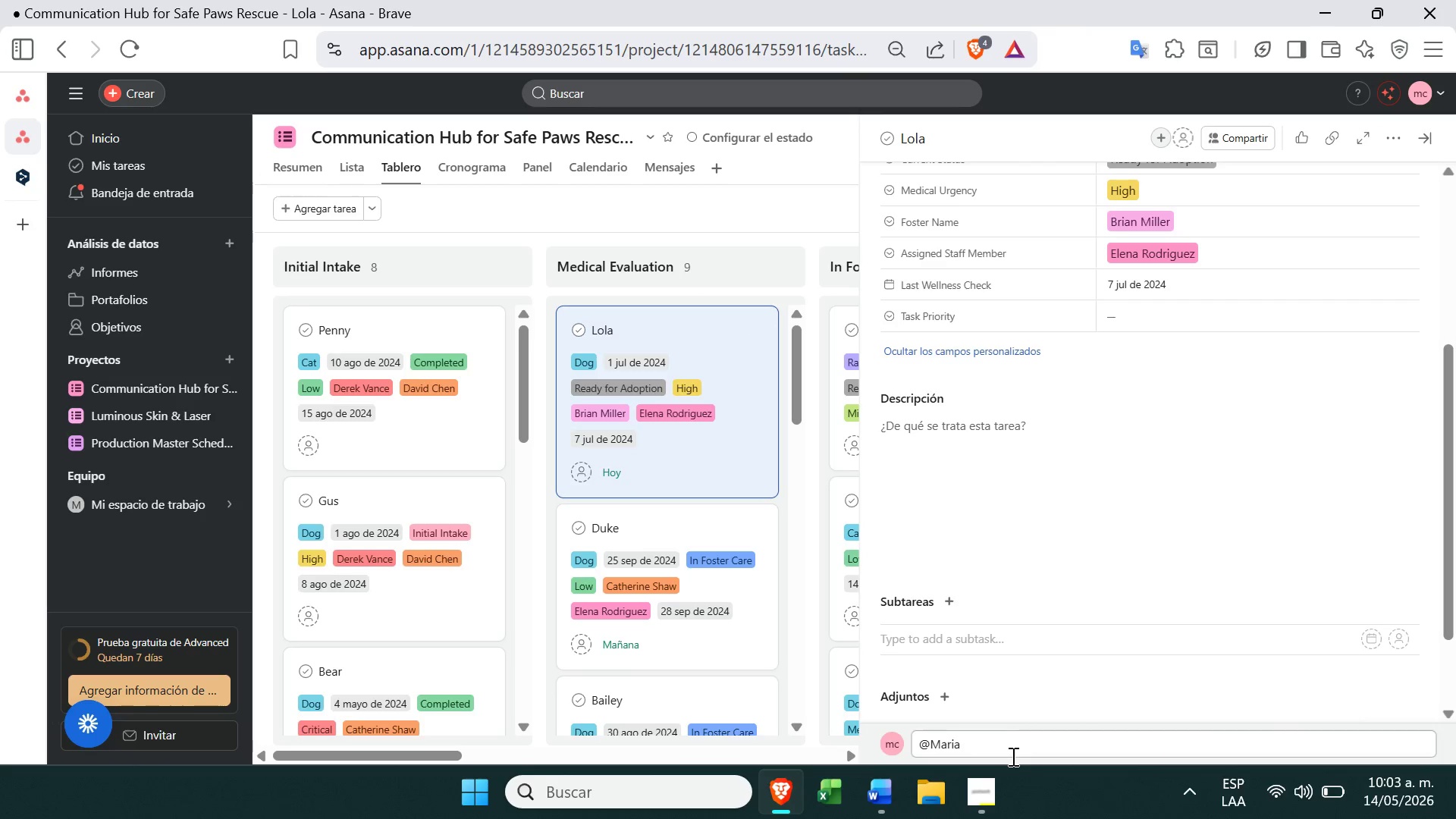 
left_click([1012, 755])
 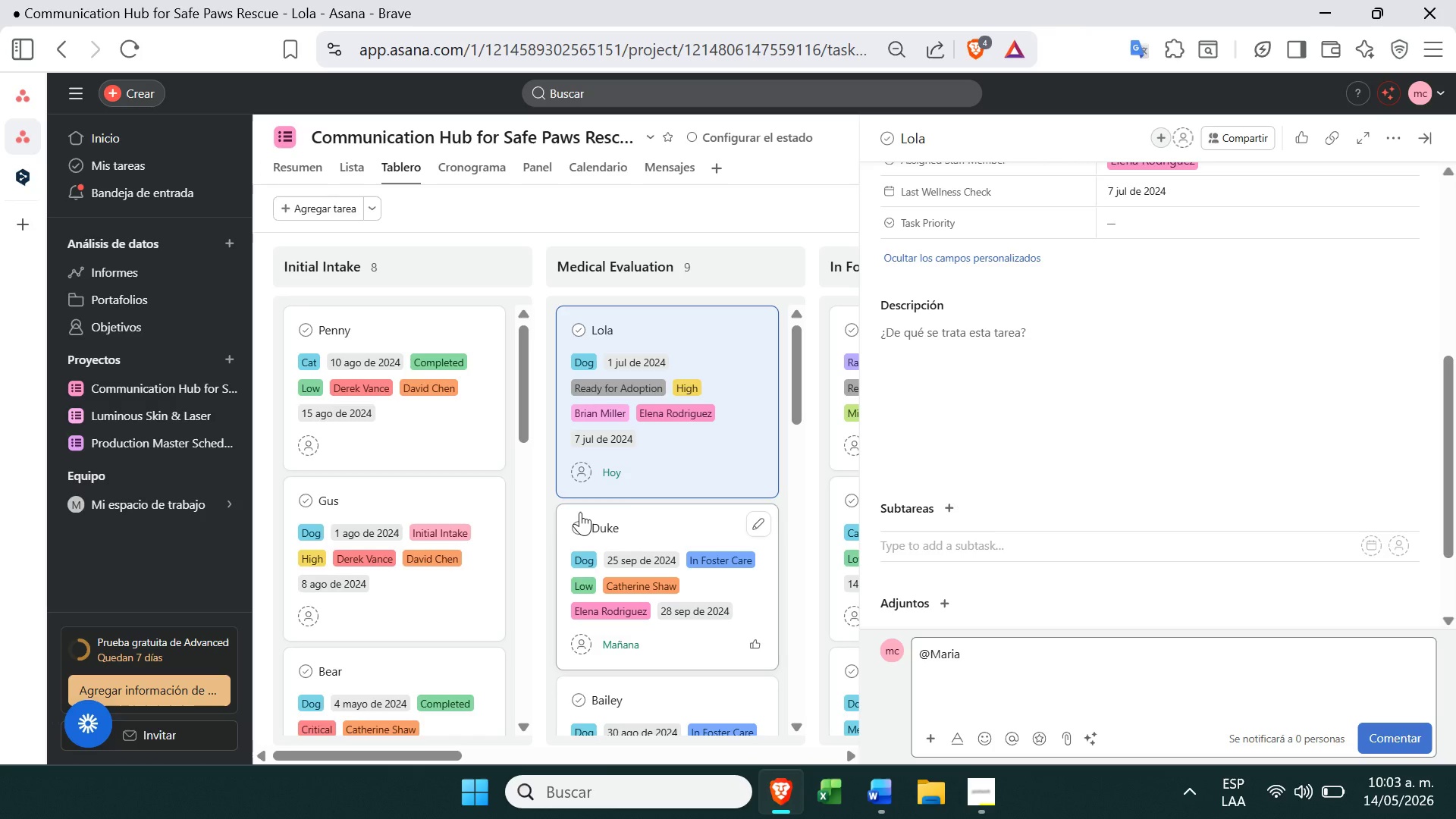 
wait(5.3)
 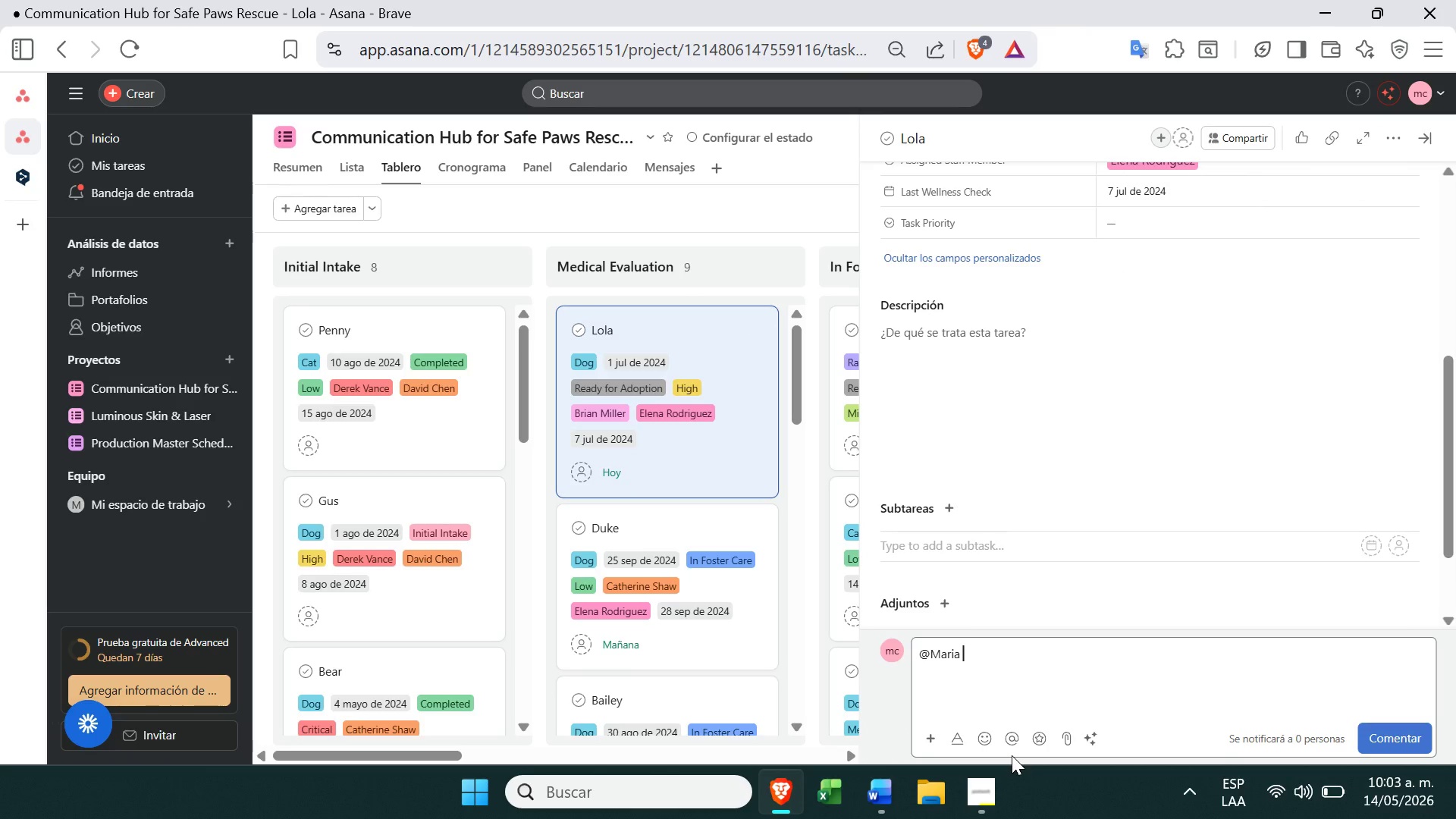 
left_click([21, 86])
 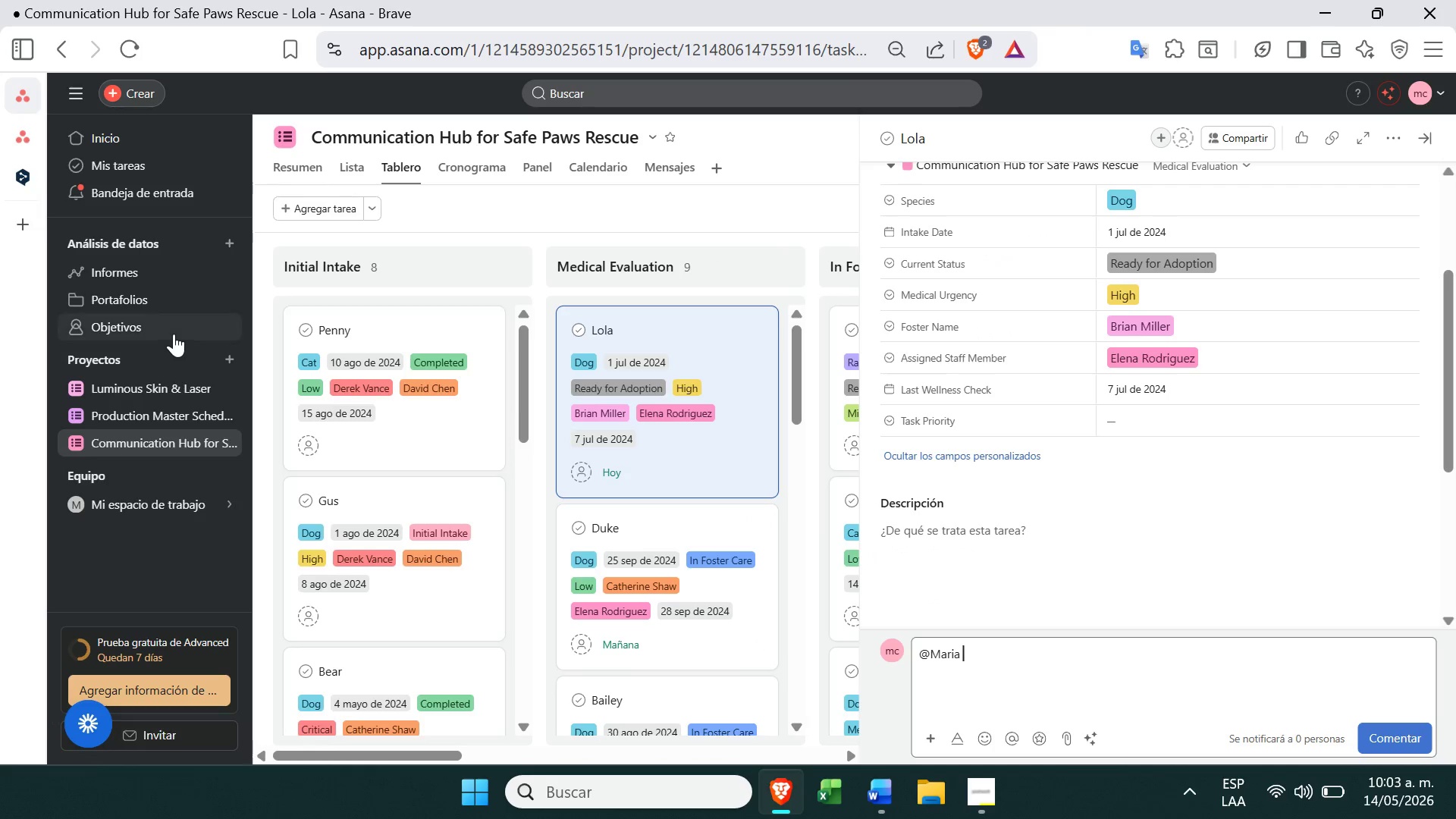 
left_click([12, 127])
 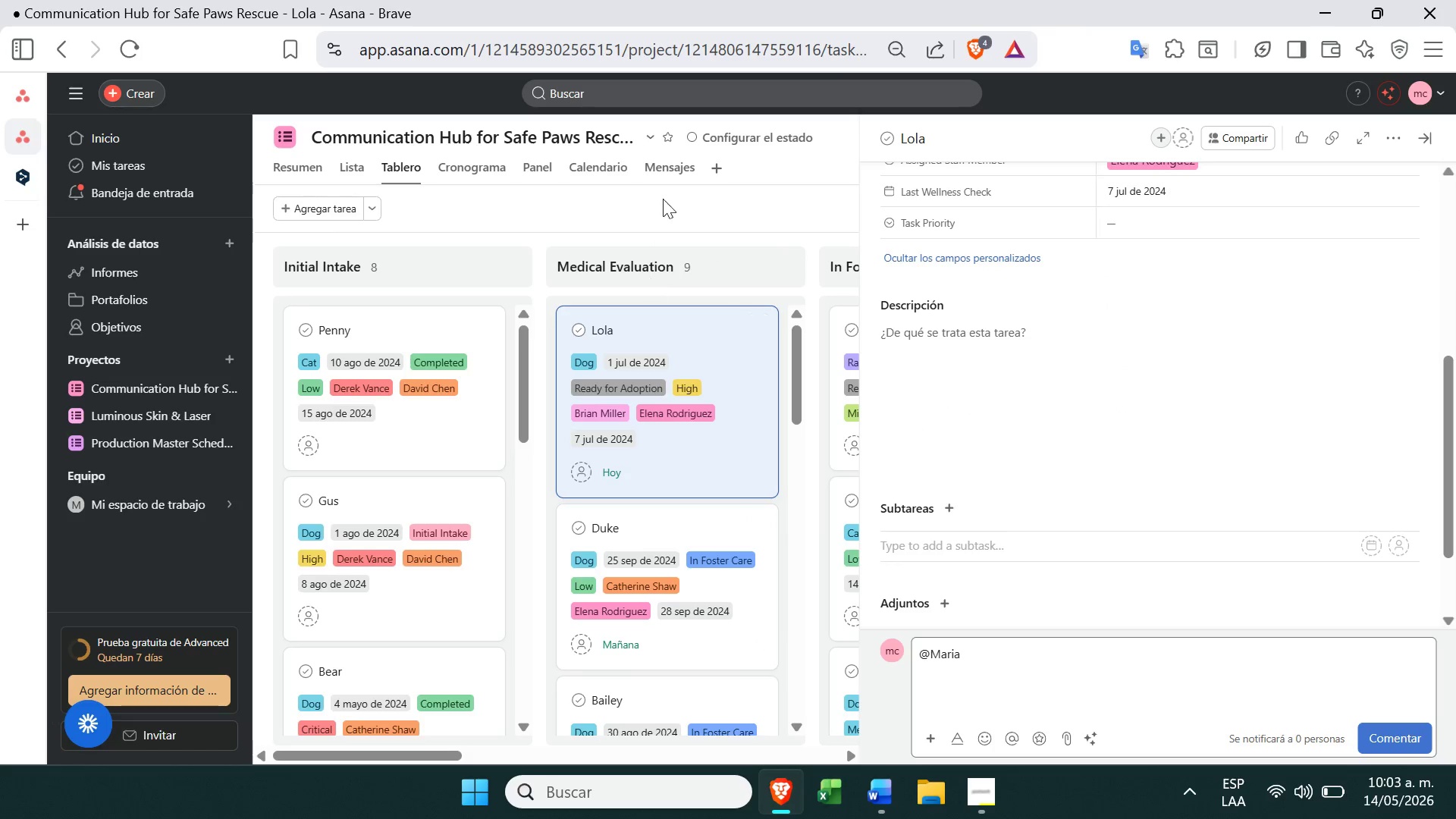 
left_click([689, 198])
 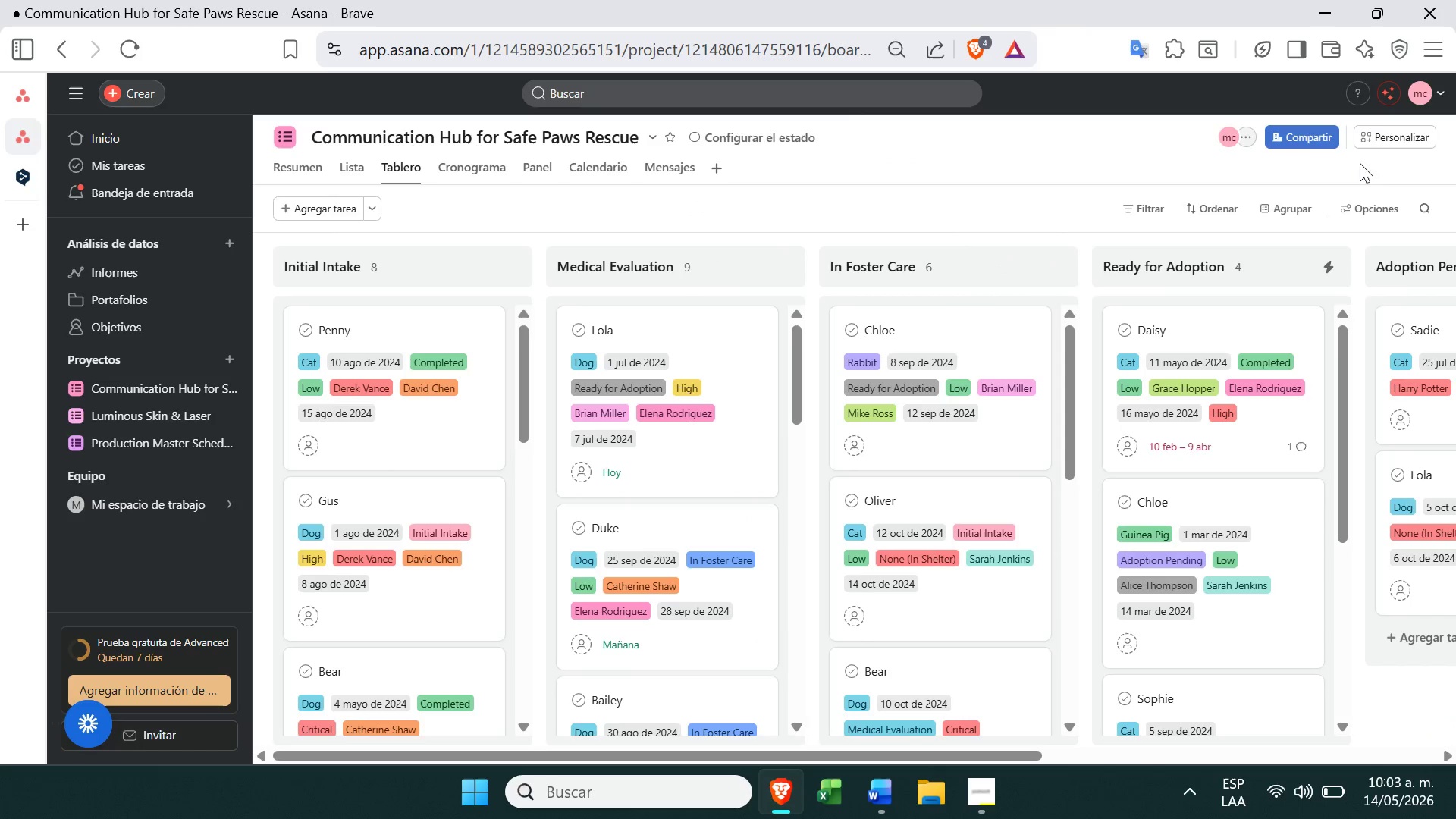 
left_click([1401, 142])
 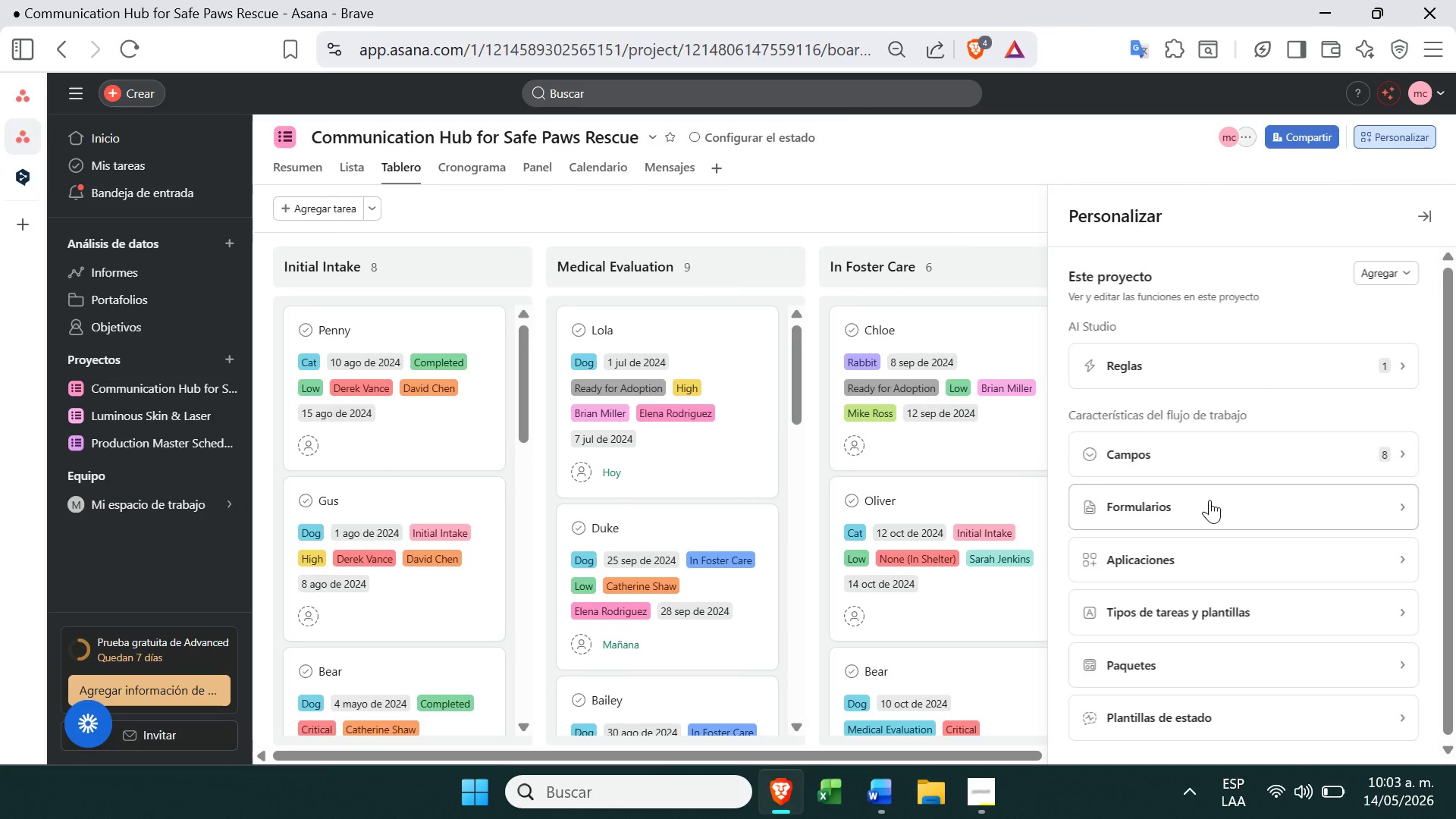 
left_click([1201, 455])
 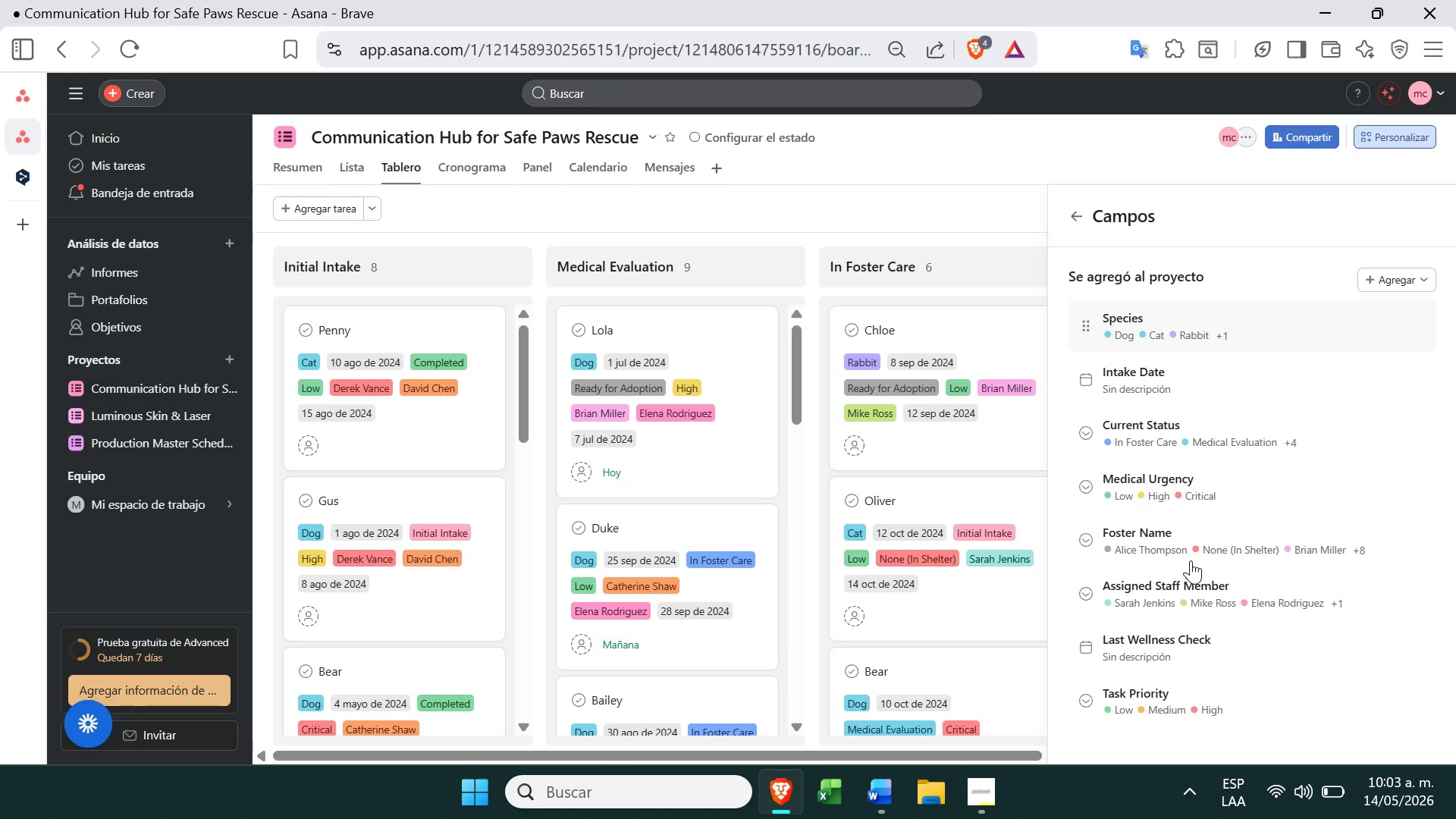 
left_click([1177, 598])
 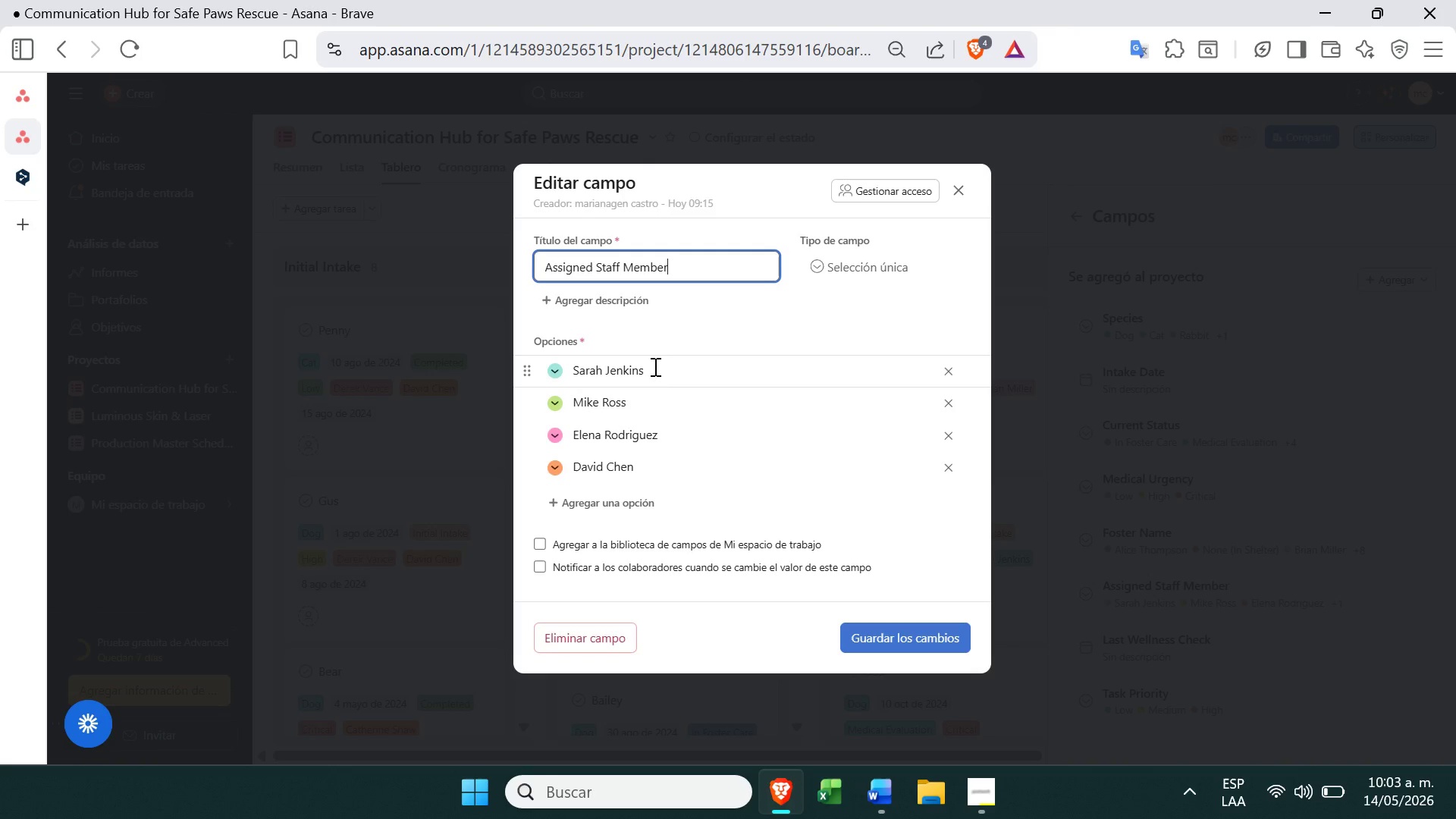 
left_click_drag(start_coordinate=[652, 366], to_coordinate=[575, 372])
 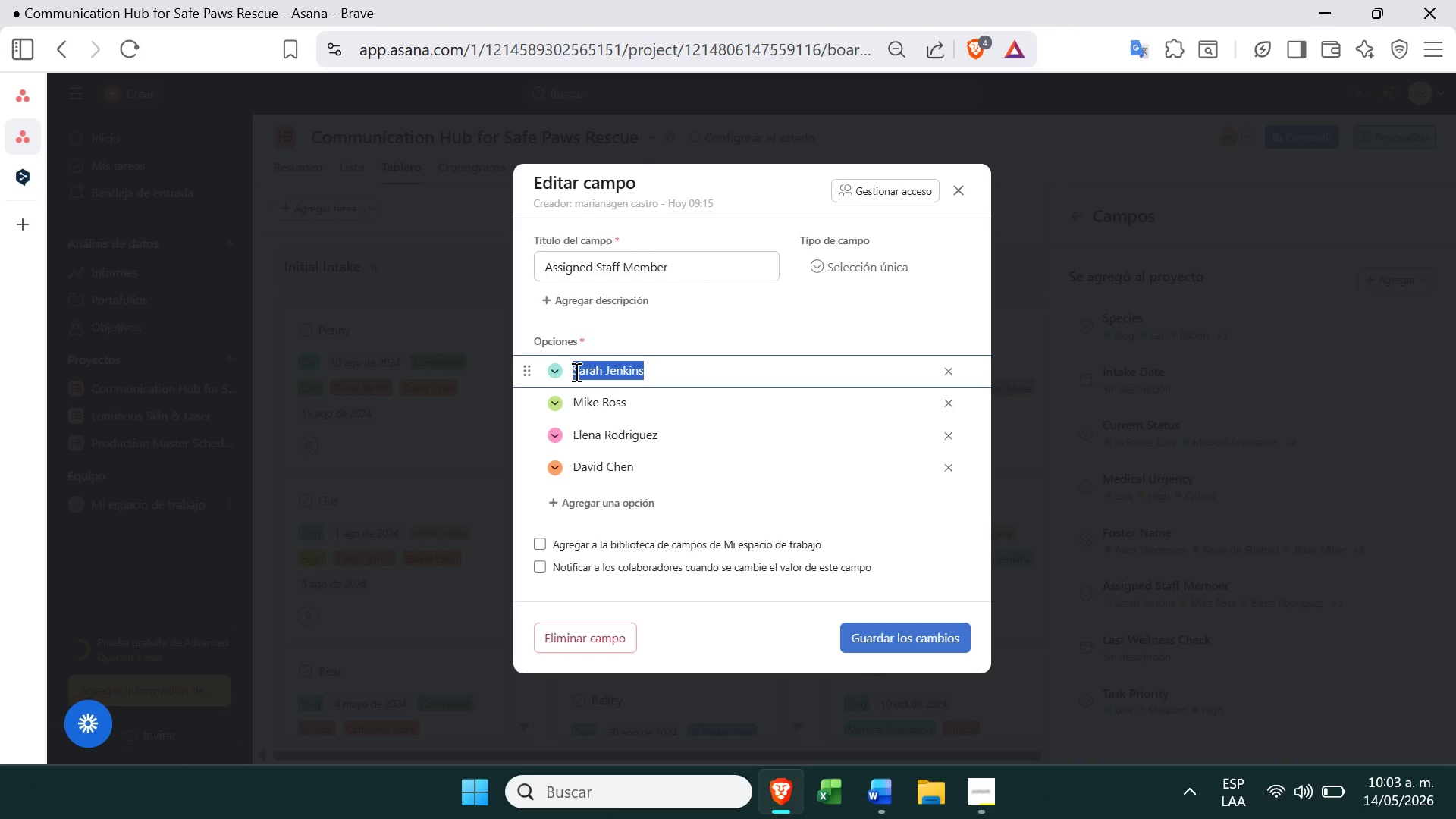 
key(Control+ControlLeft)
 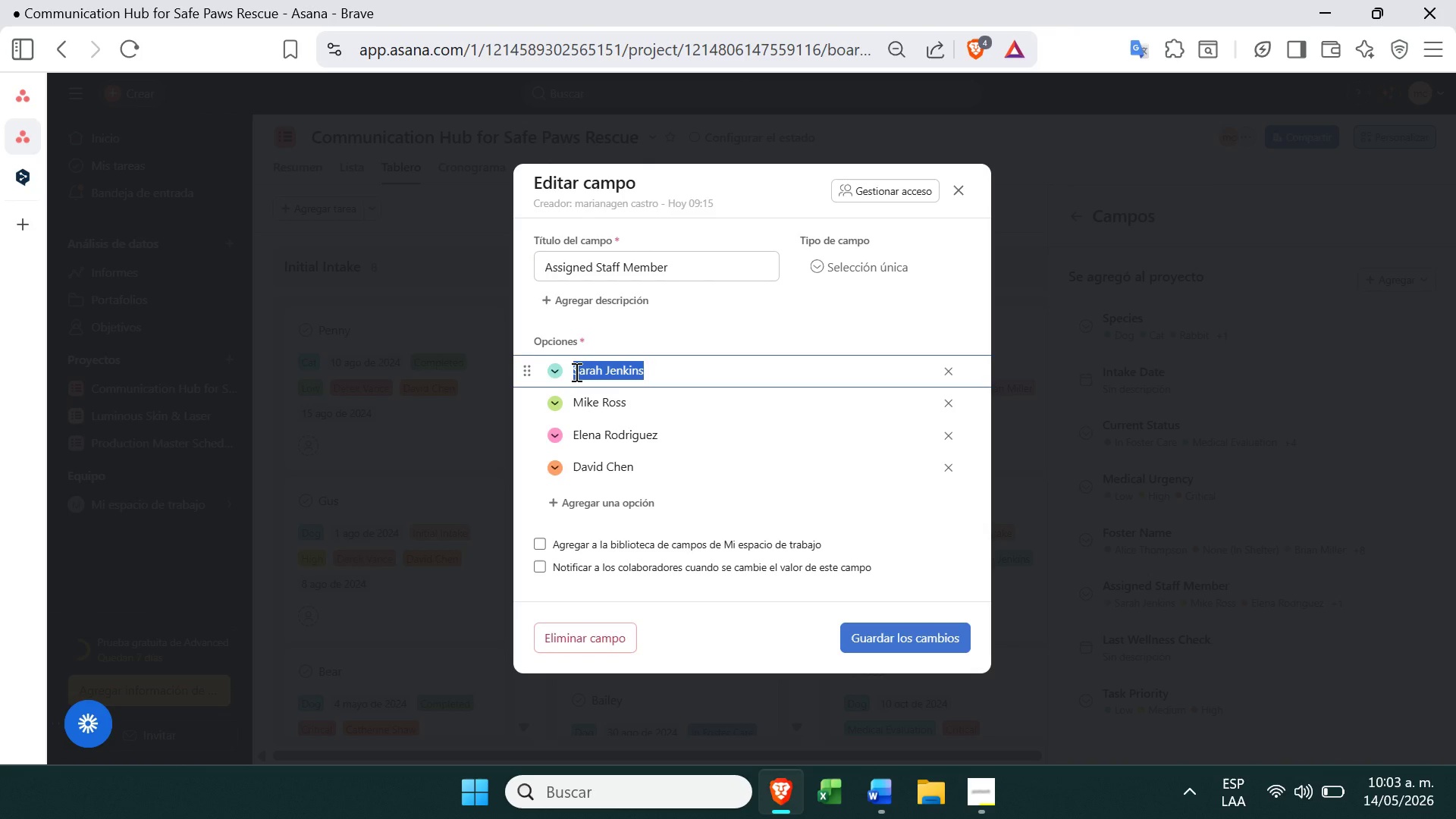 
key(Control+C)
 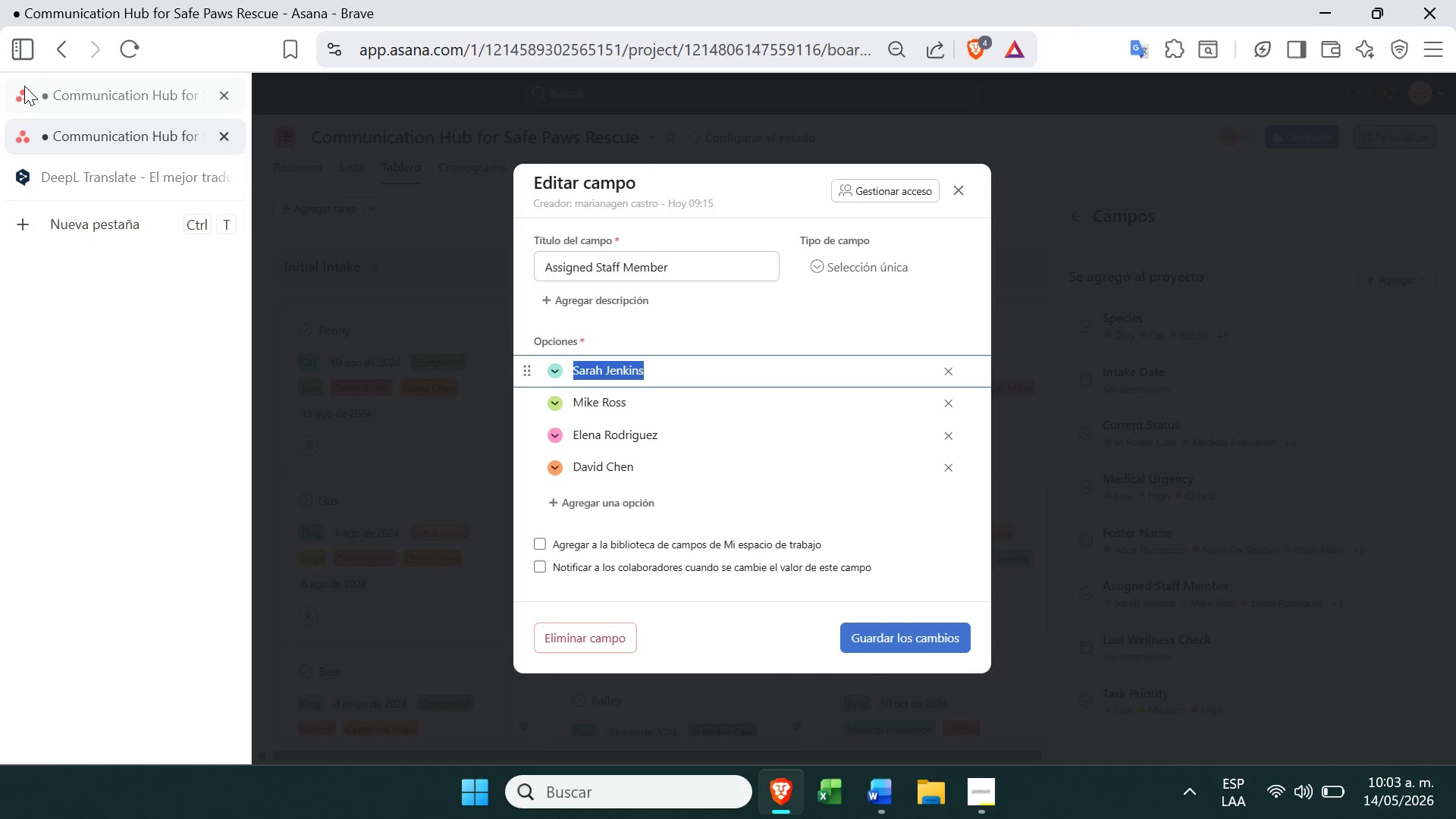 
left_click([29, 74])
 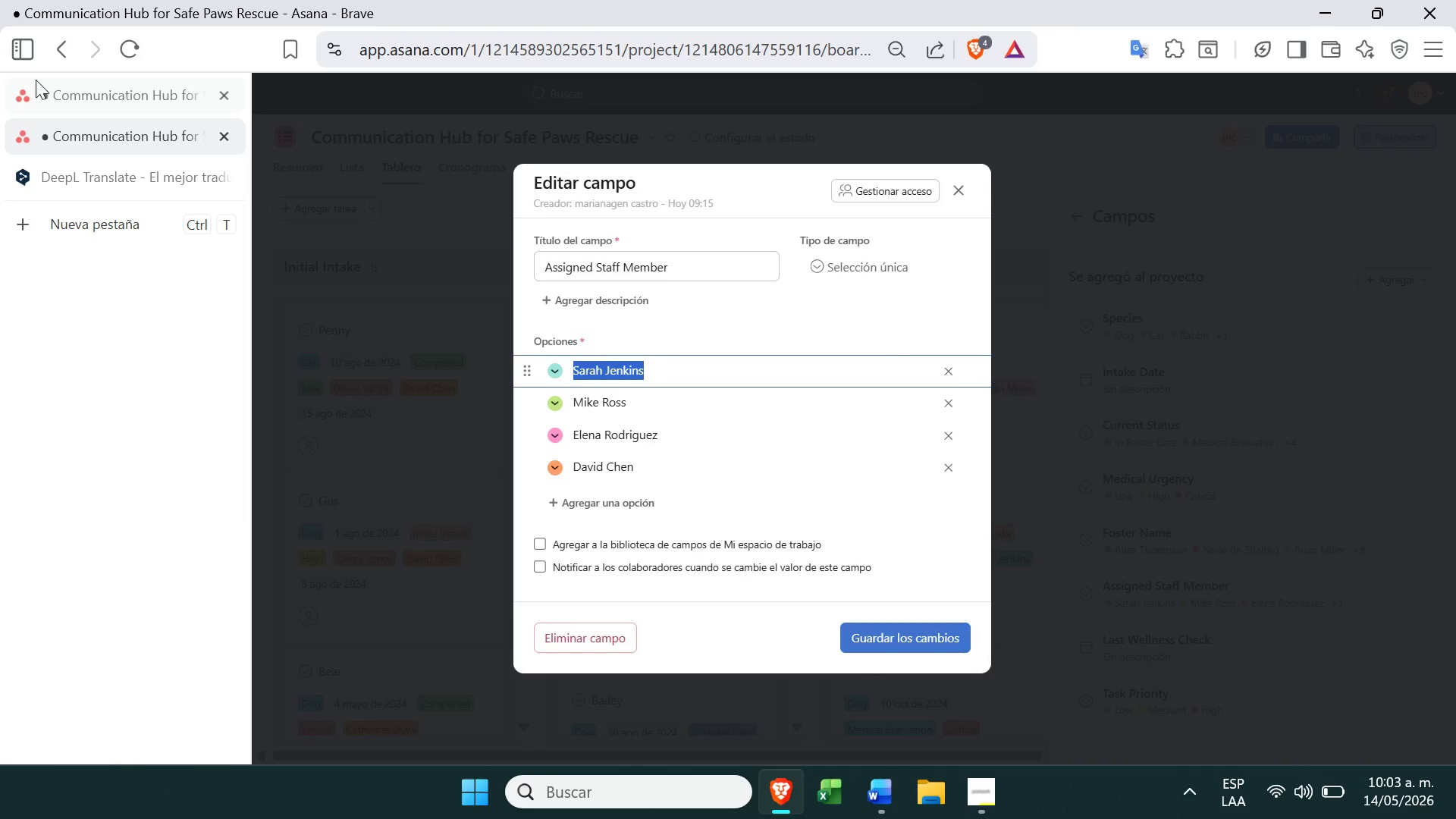 
left_click([36, 80])
 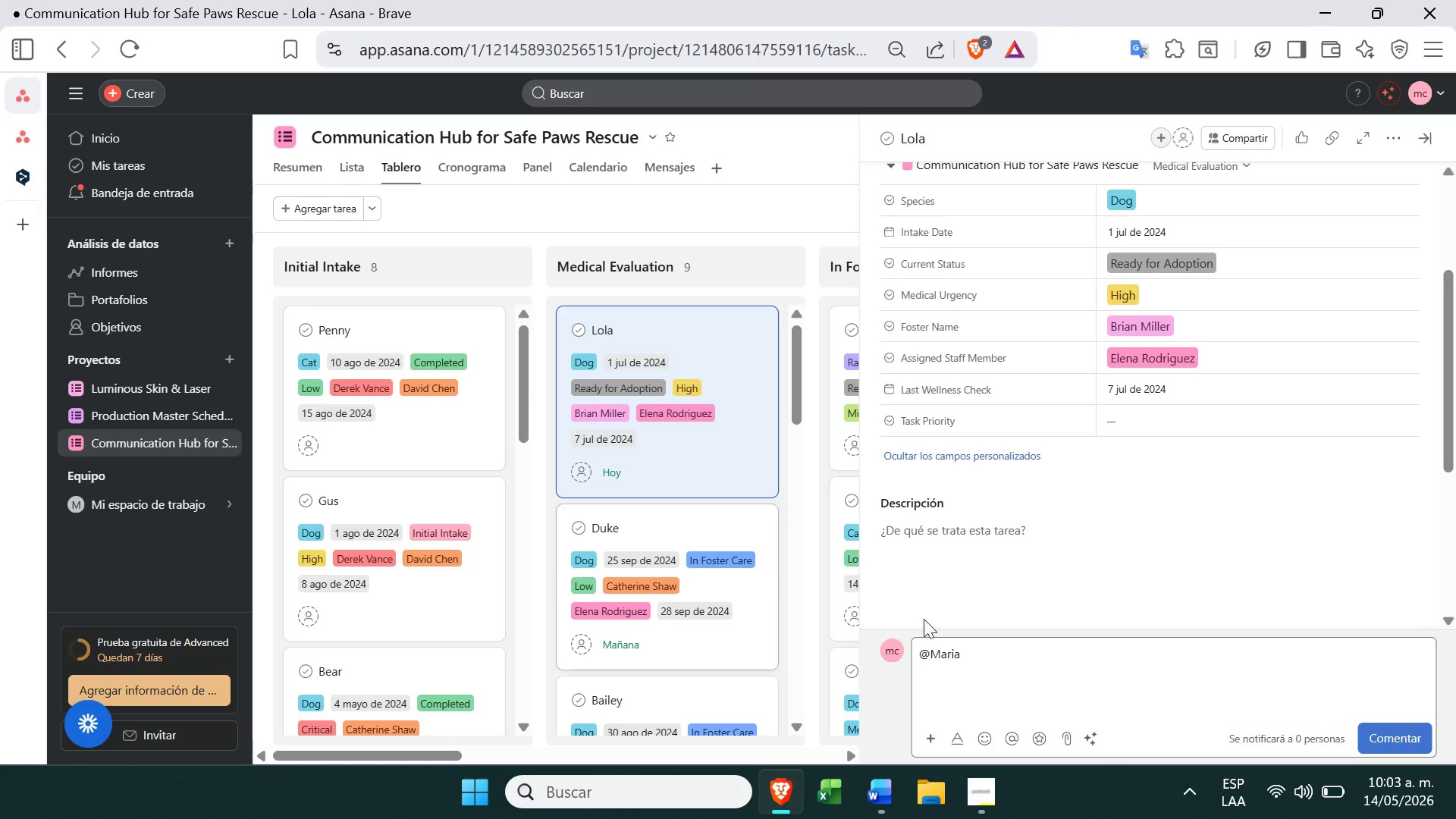 
key(Backspace)
 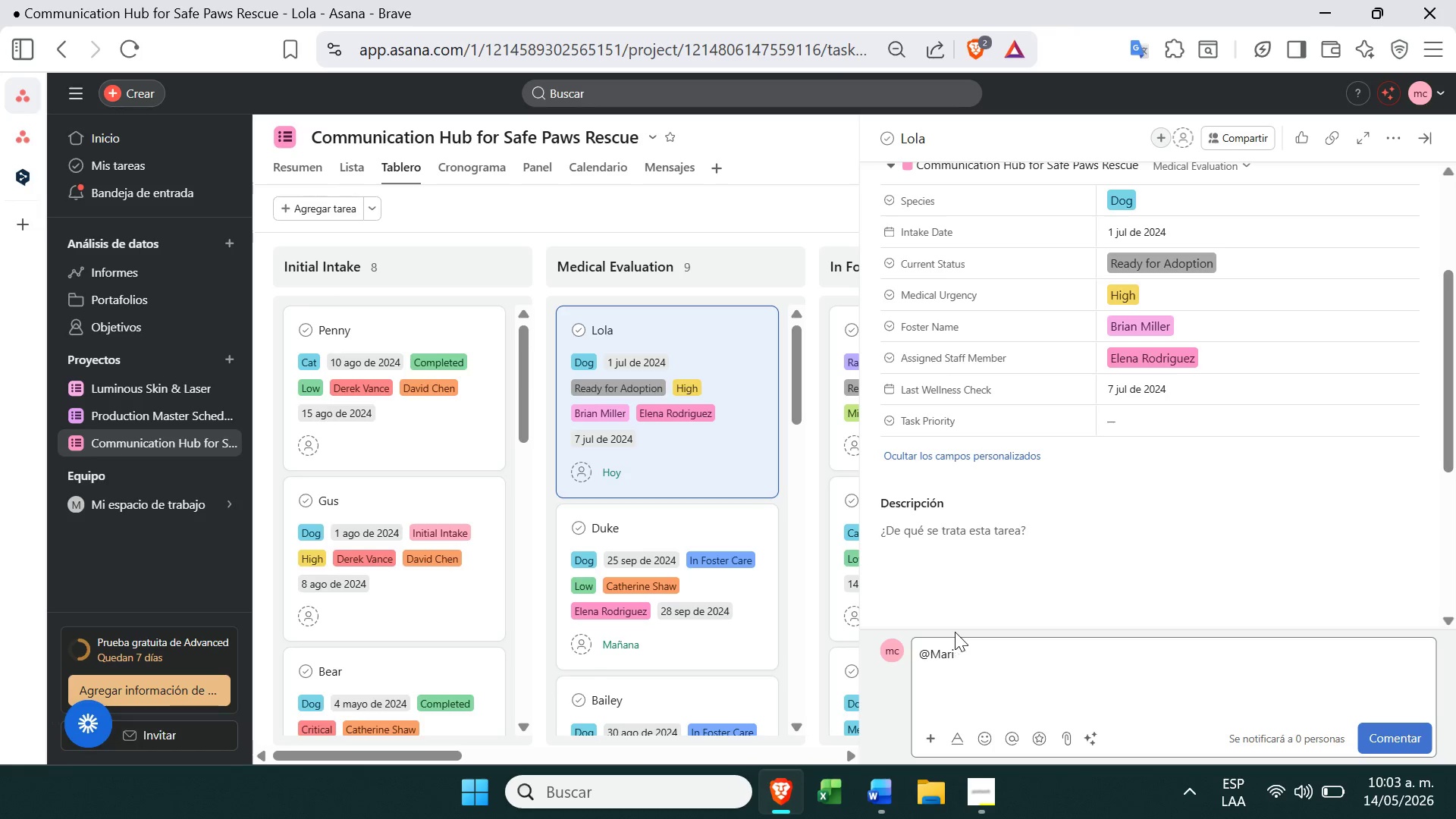 
key(Backspace)
 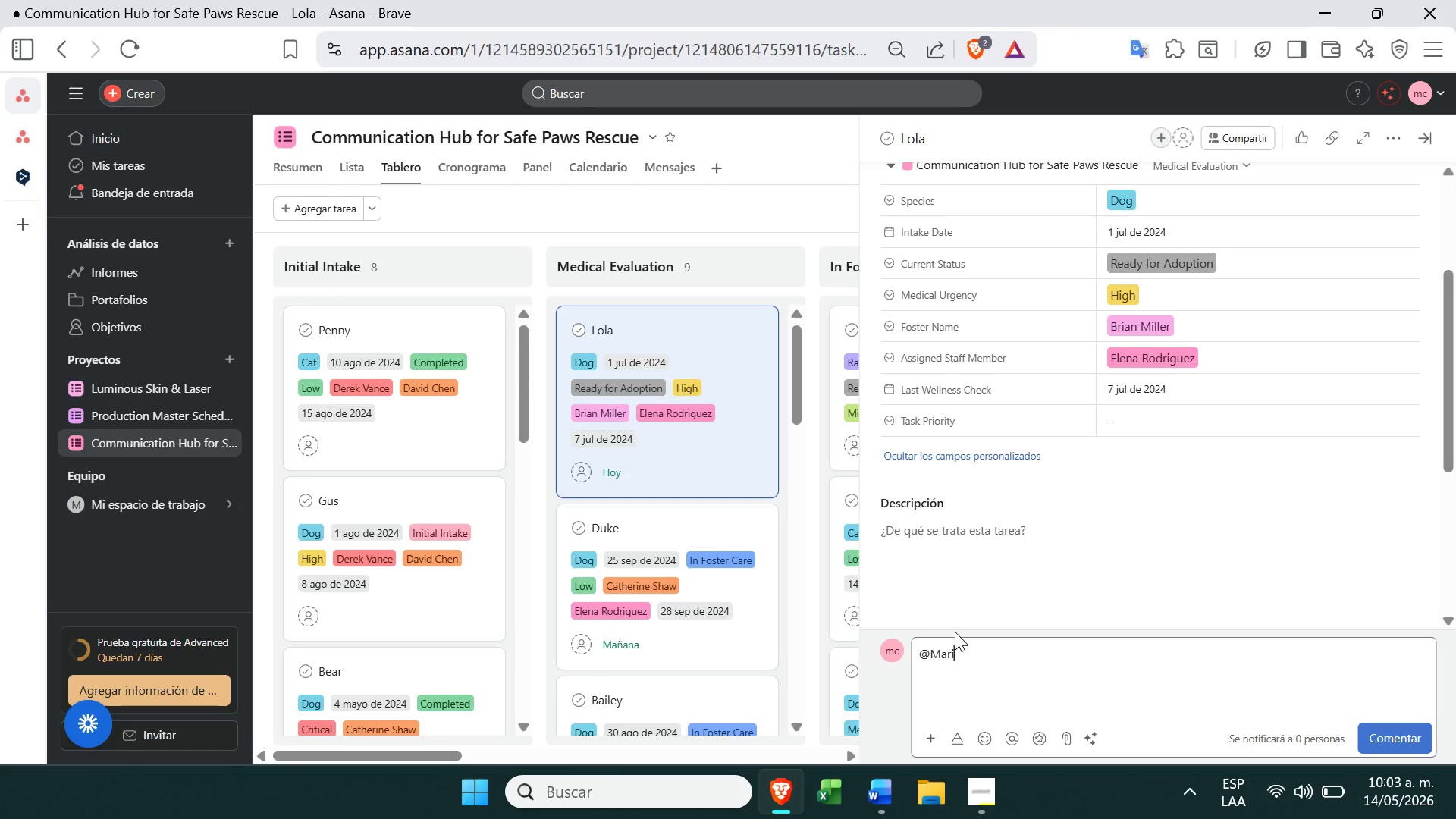 
key(Backspace)
 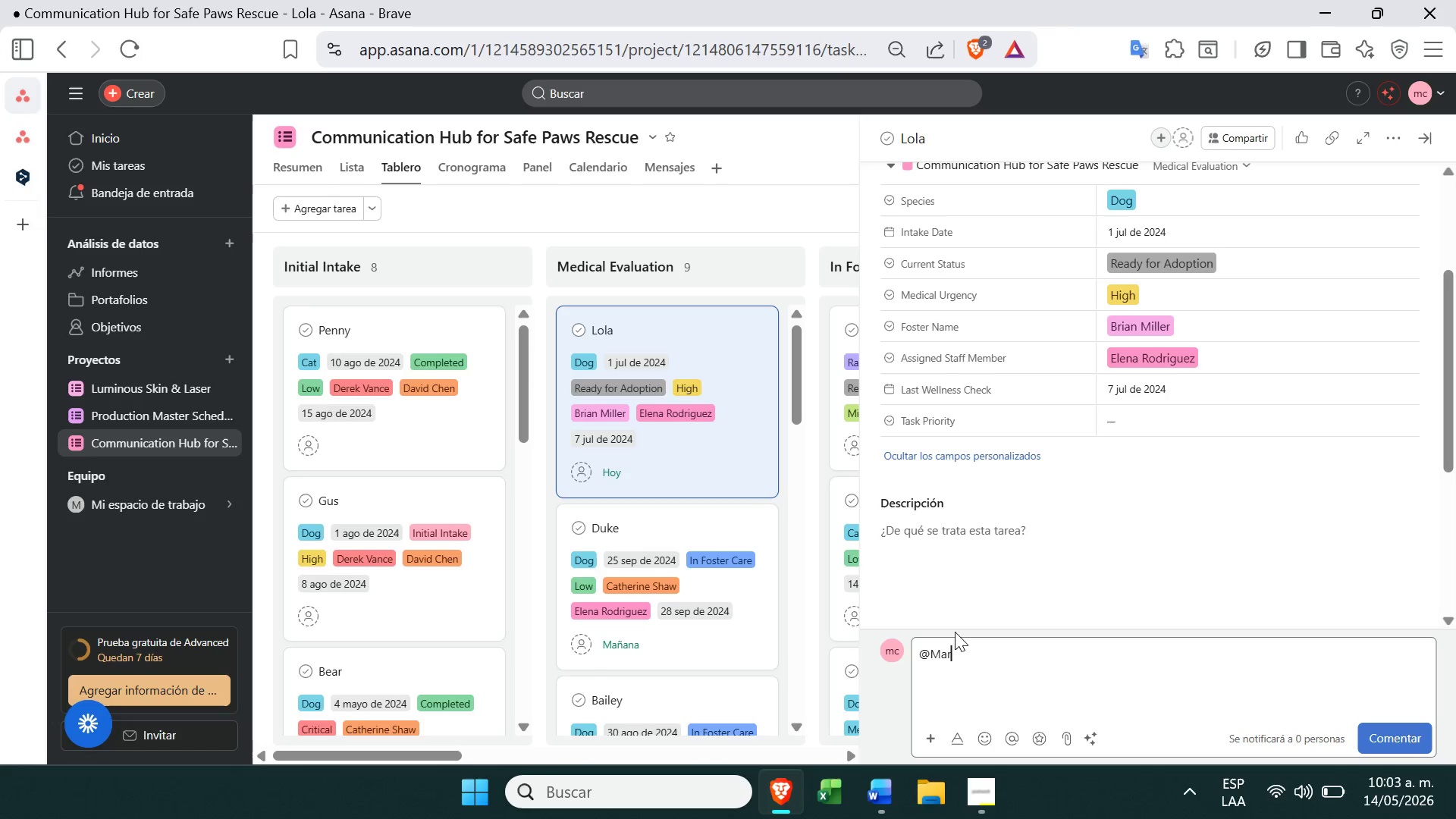 
key(Backspace)
 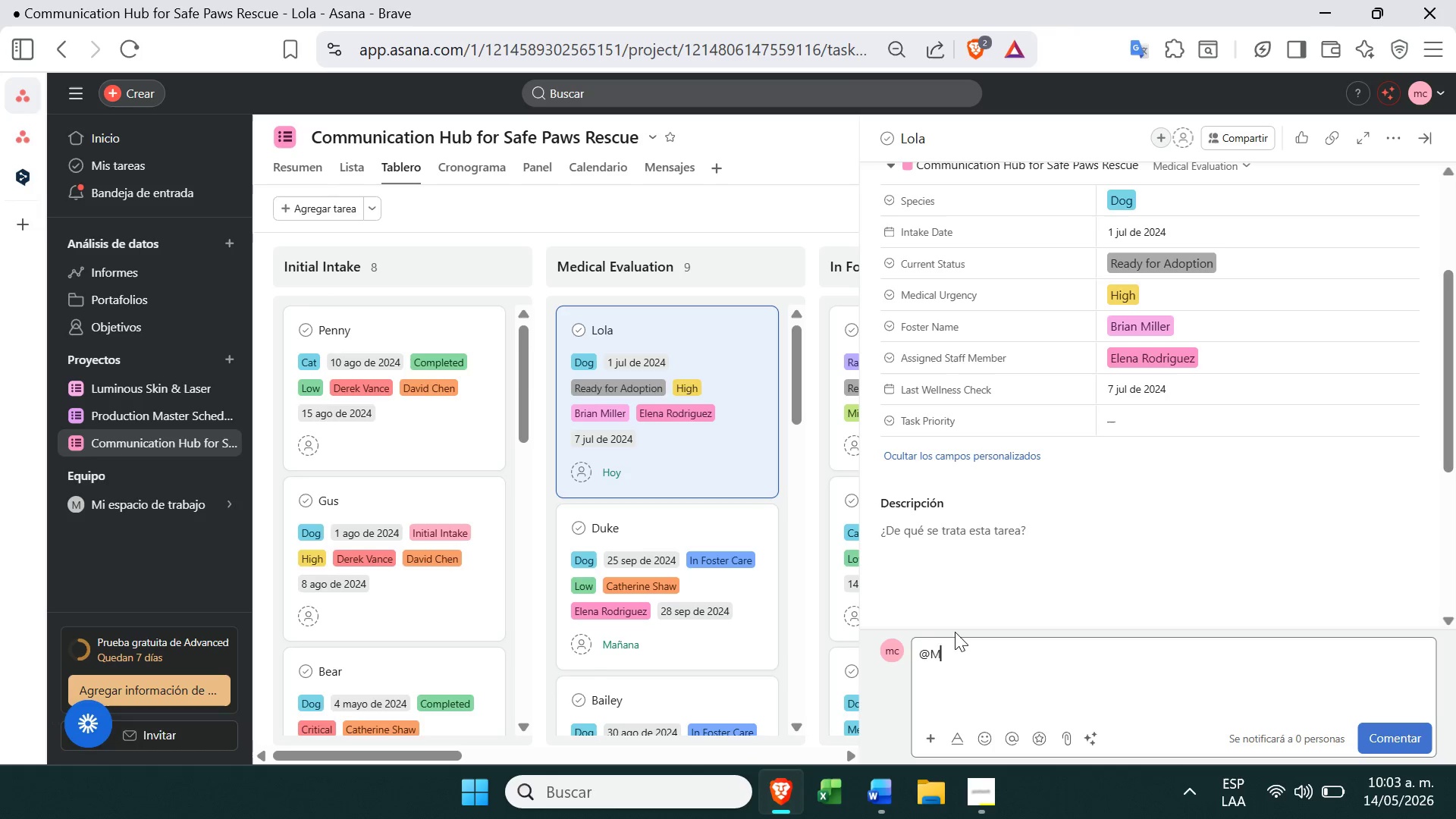 
key(Backspace)
 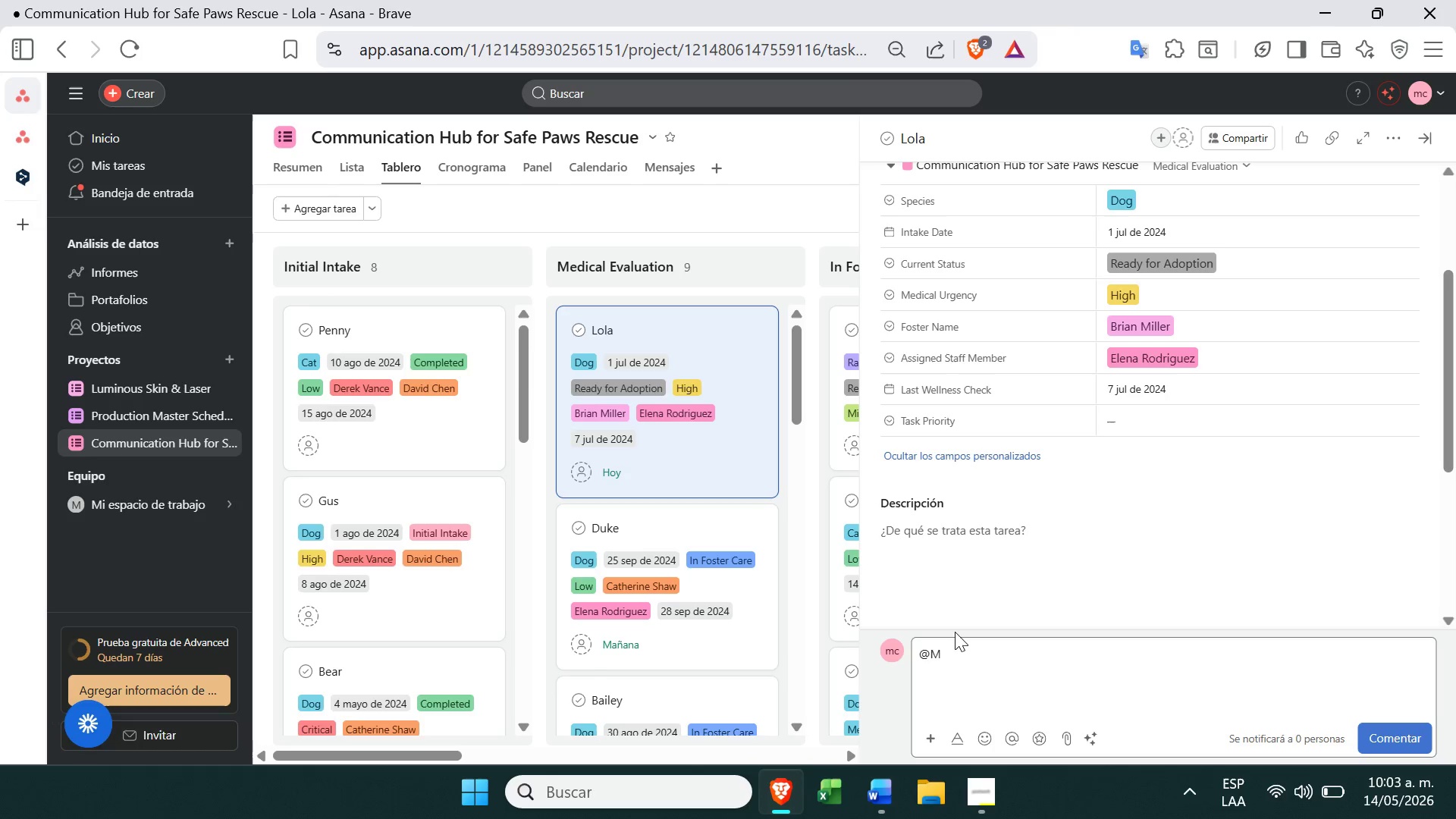 
key(Backspace)
 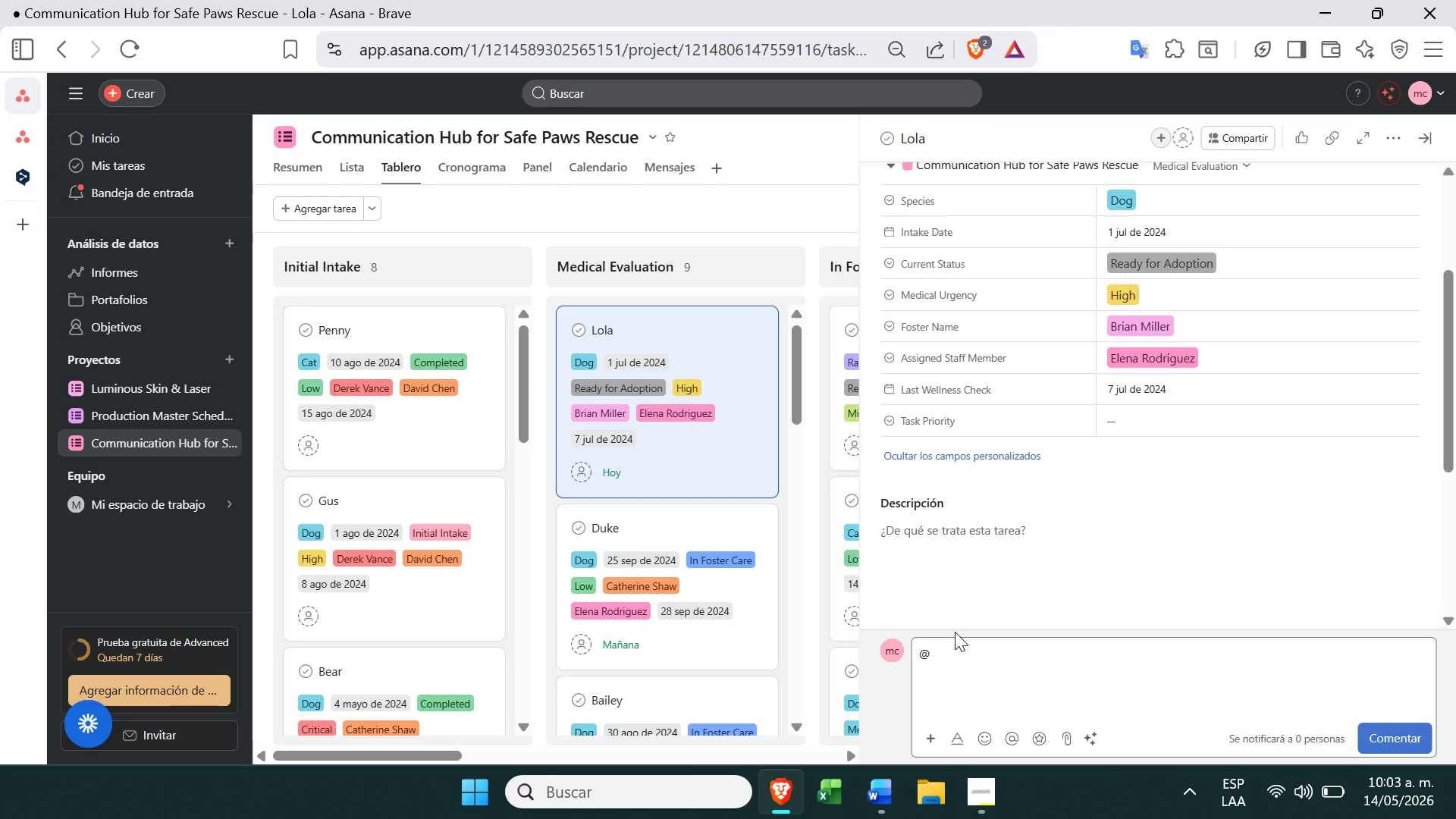 
key(Control+ControlLeft)
 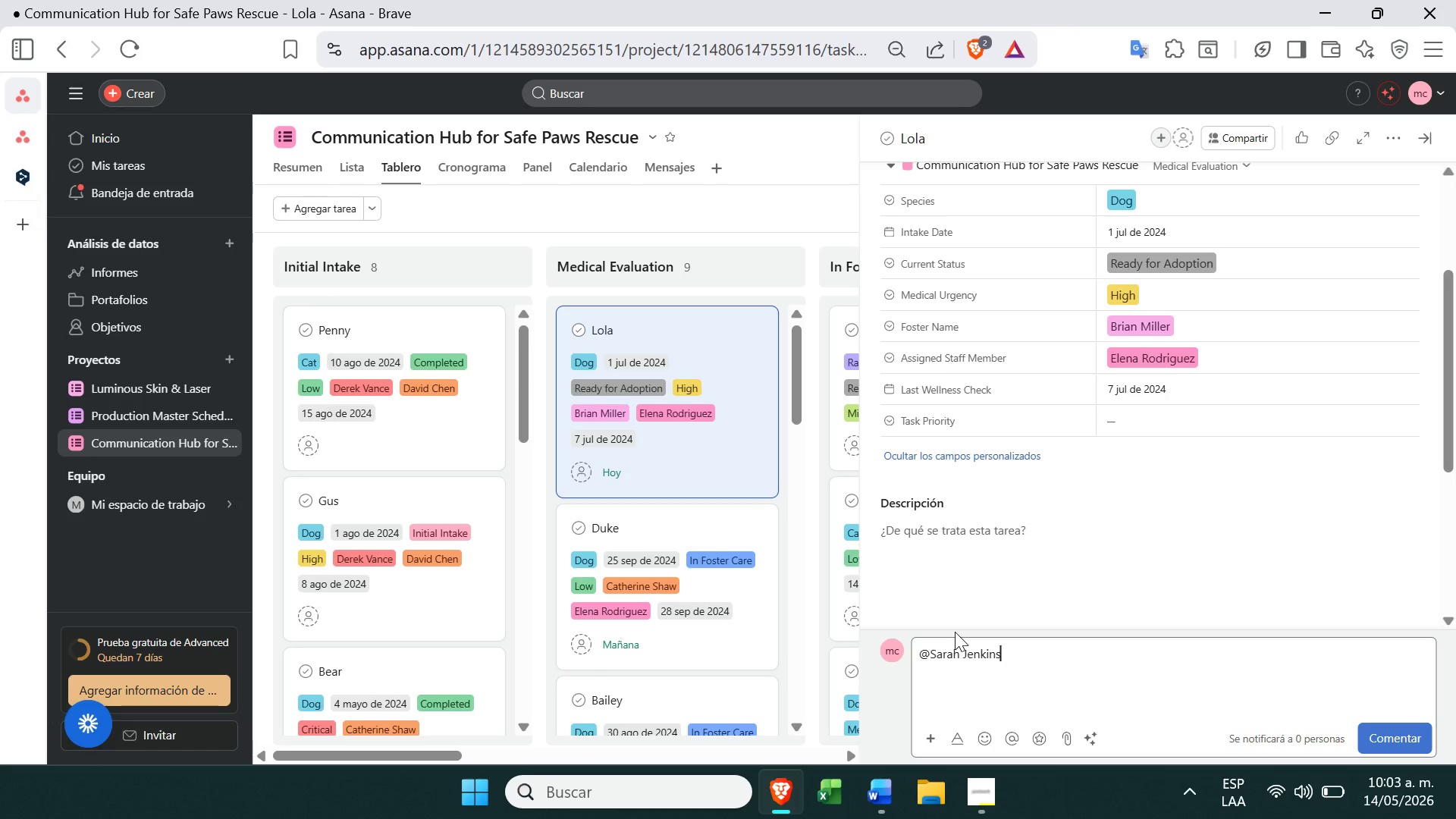 
key(Control+V)
 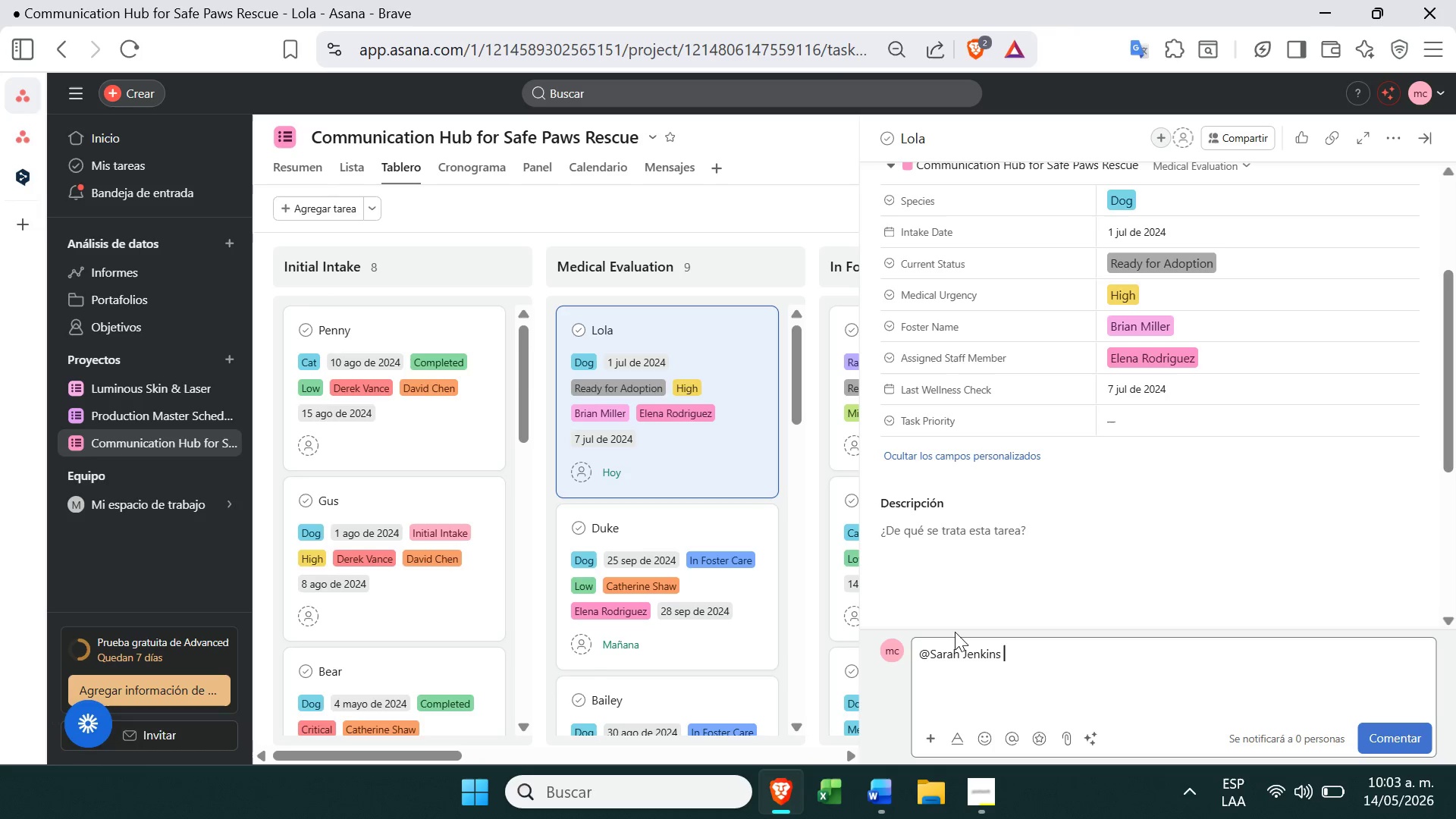 
key(Space)
 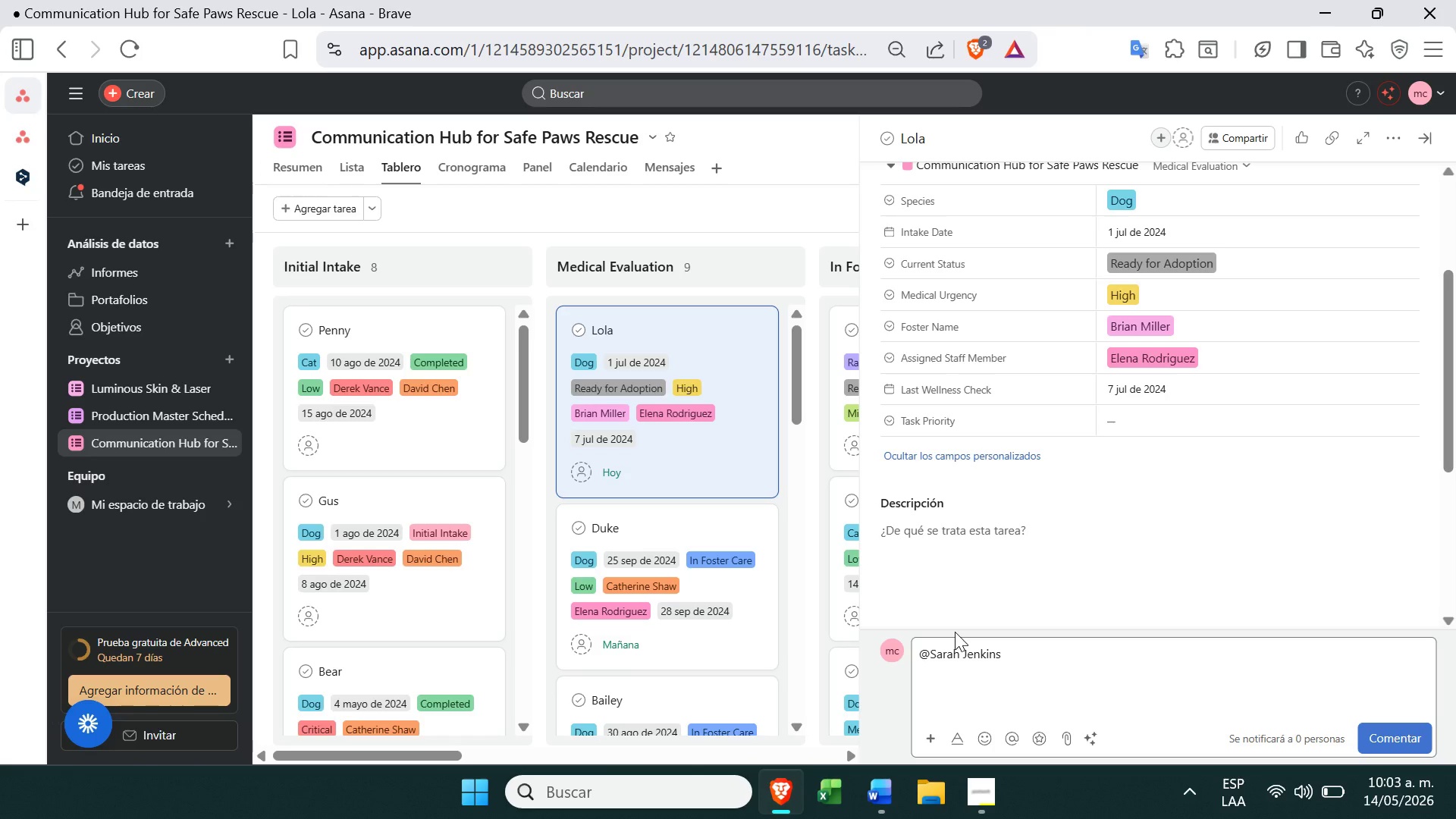 
wait(5.23)
 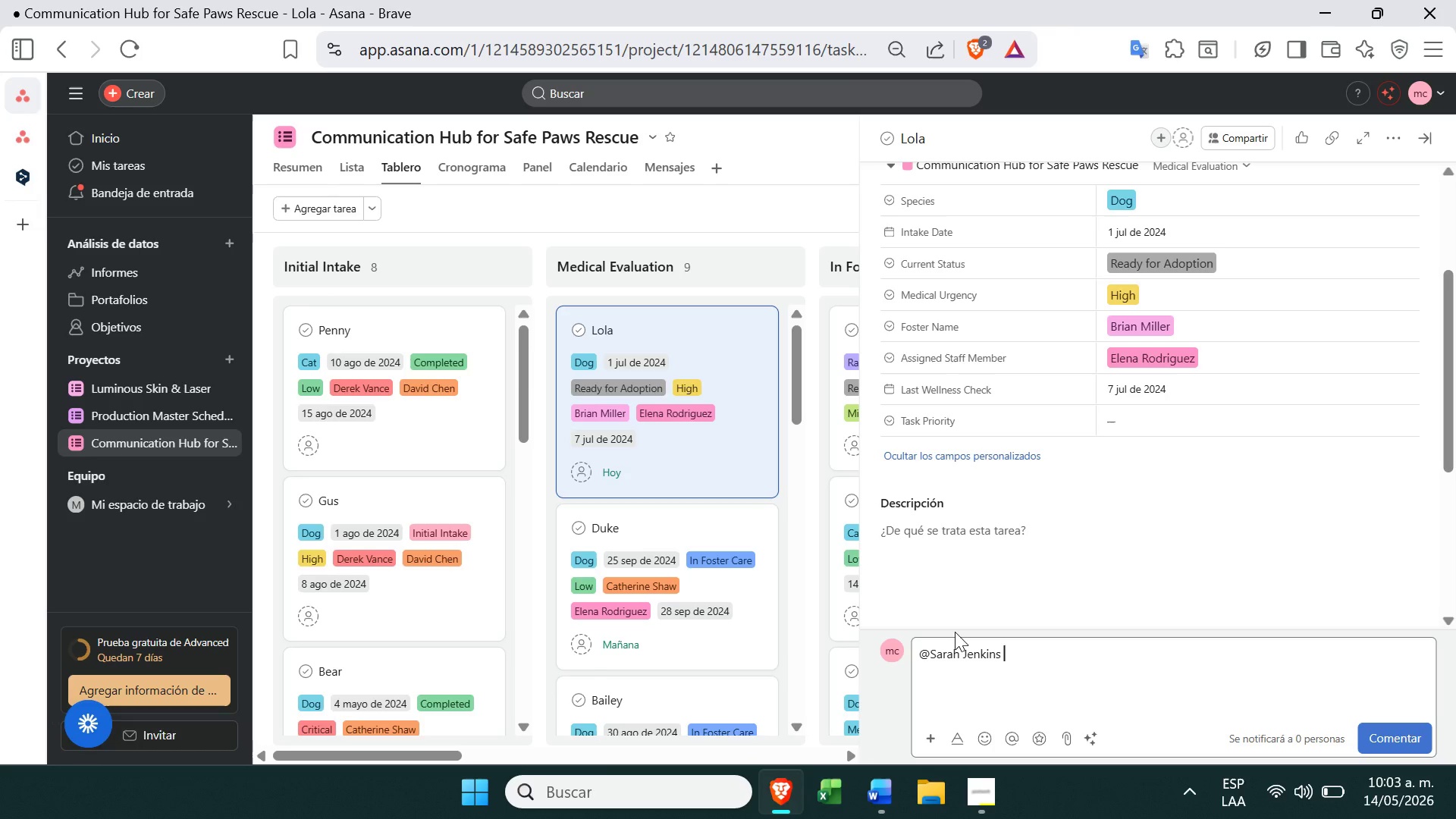 
type(- Luna co)
key(Backspace)
type(omplet;o su evaluaci;on m;edica. Sin parasitos)
 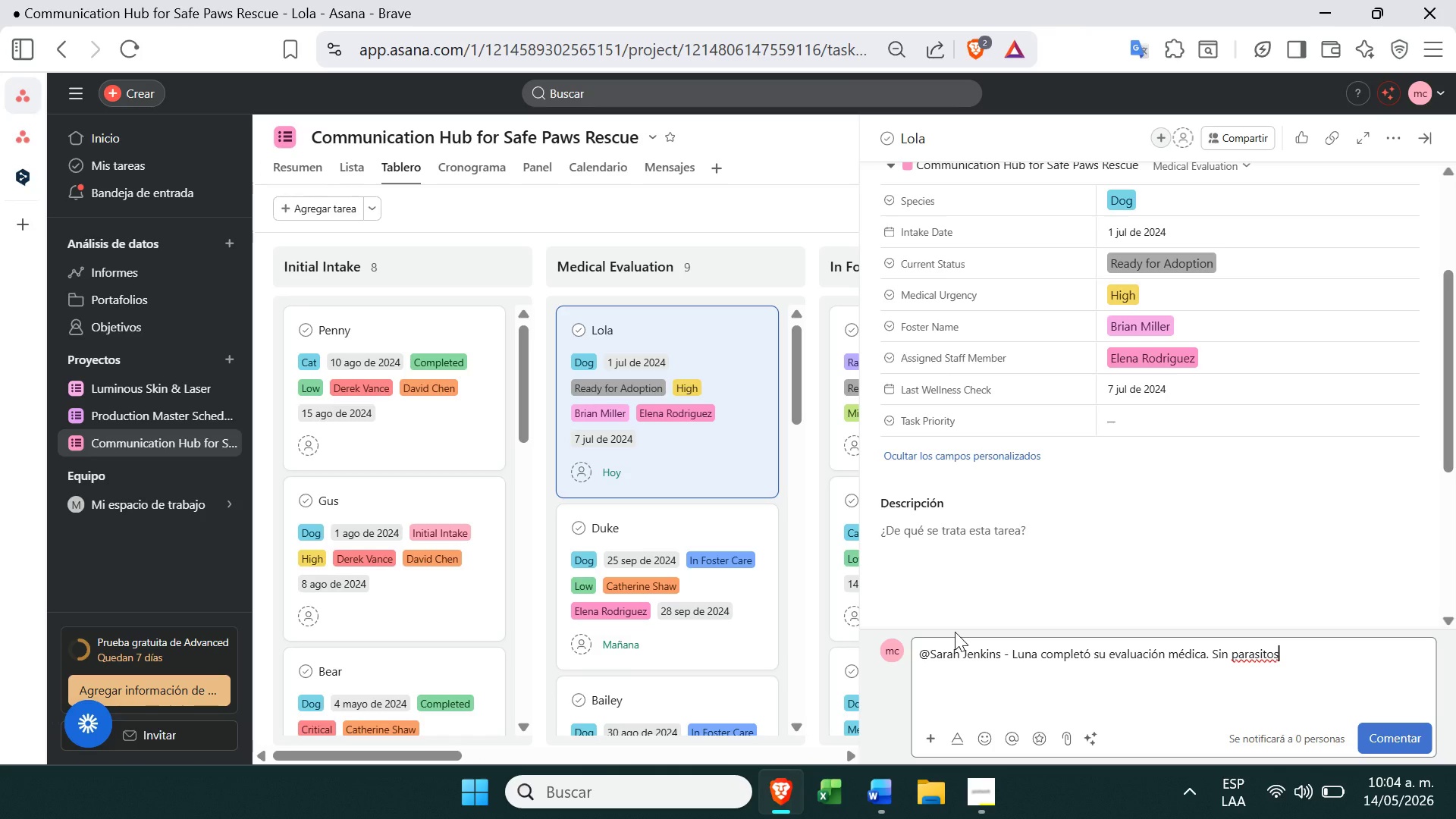 
wait(8.48)
 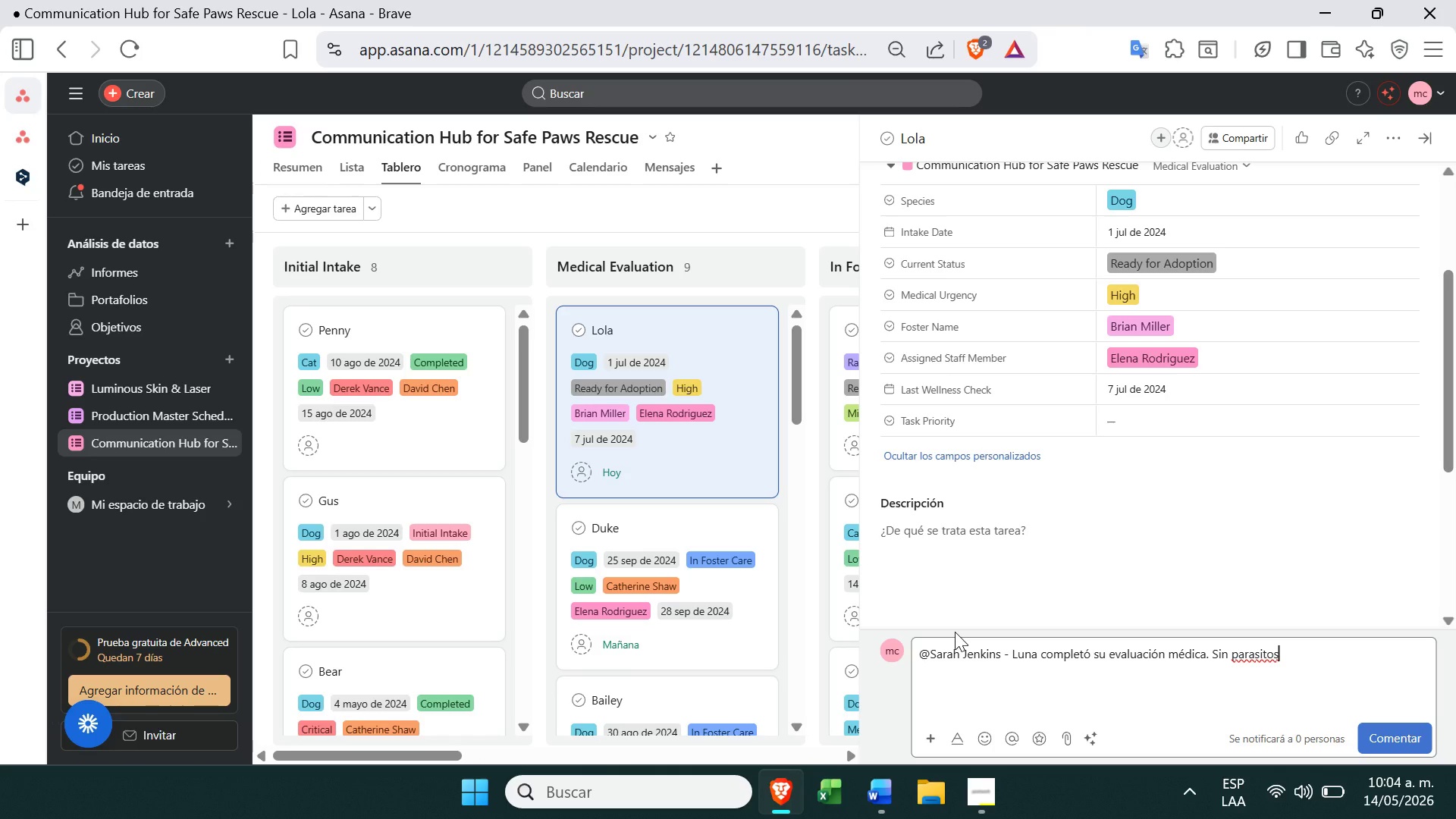 
left_click_drag(start_coordinate=[1279, 653], to_coordinate=[1230, 656])
 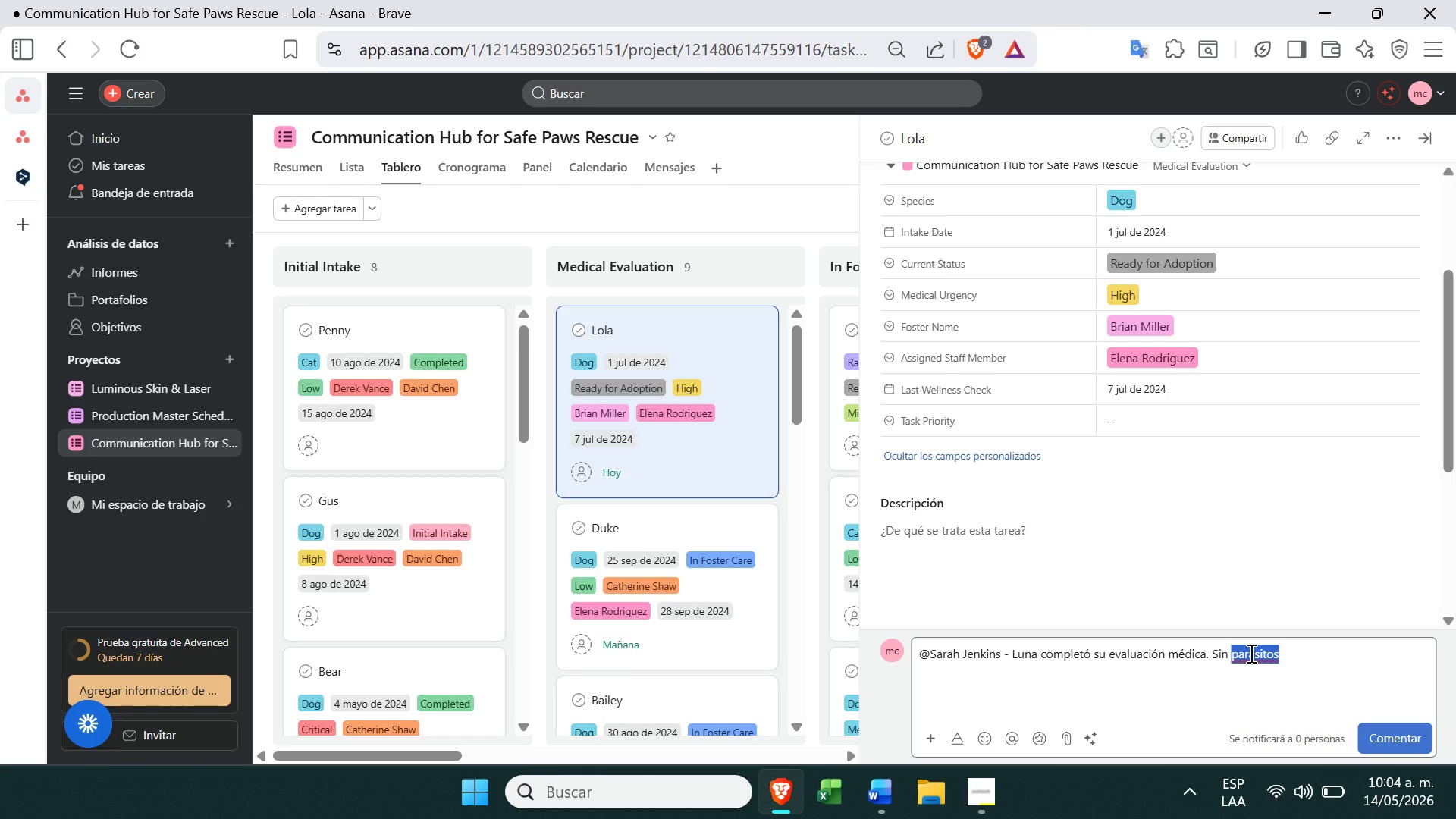 
right_click([1250, 653])
 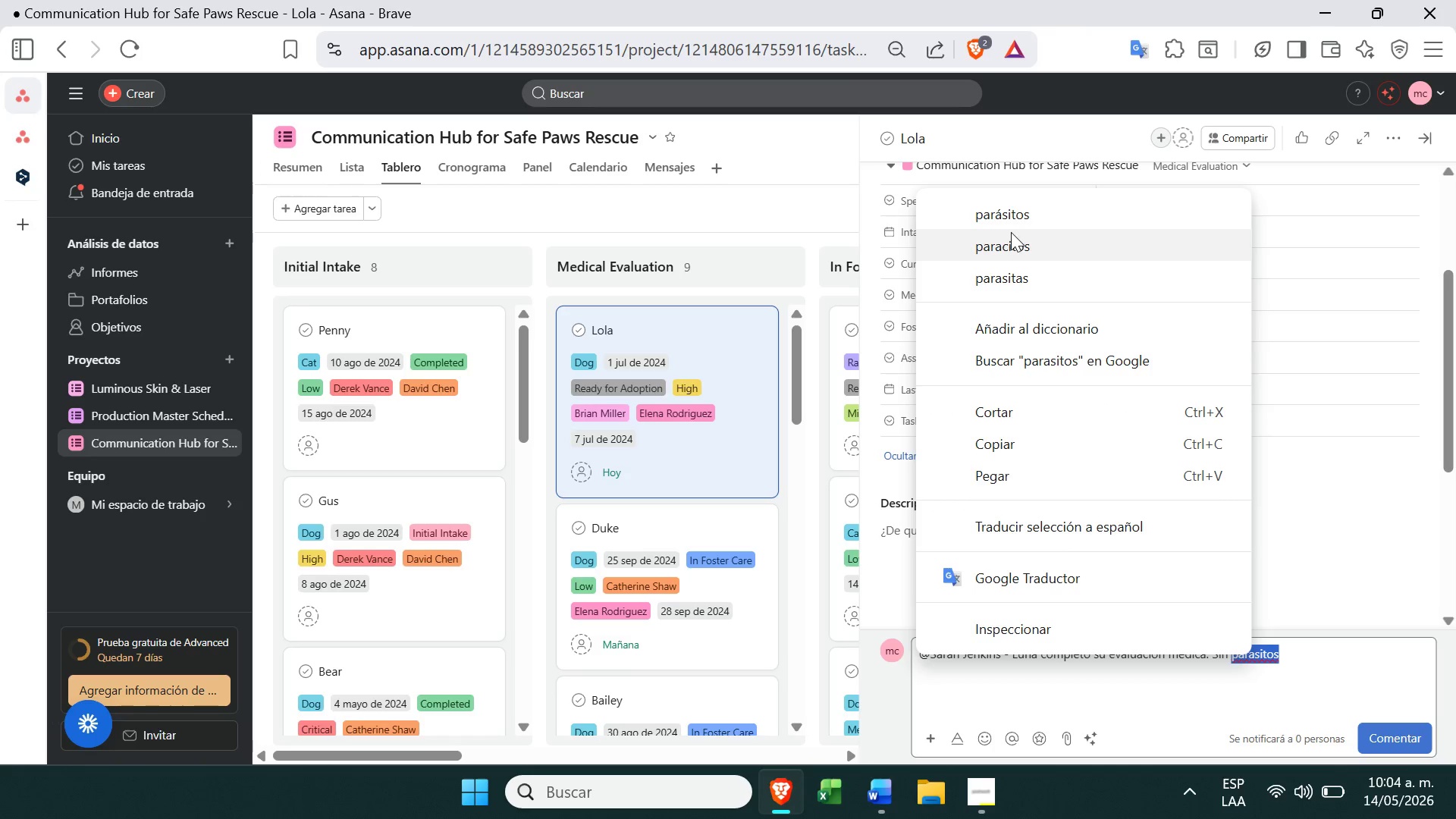 
left_click([1012, 227])
 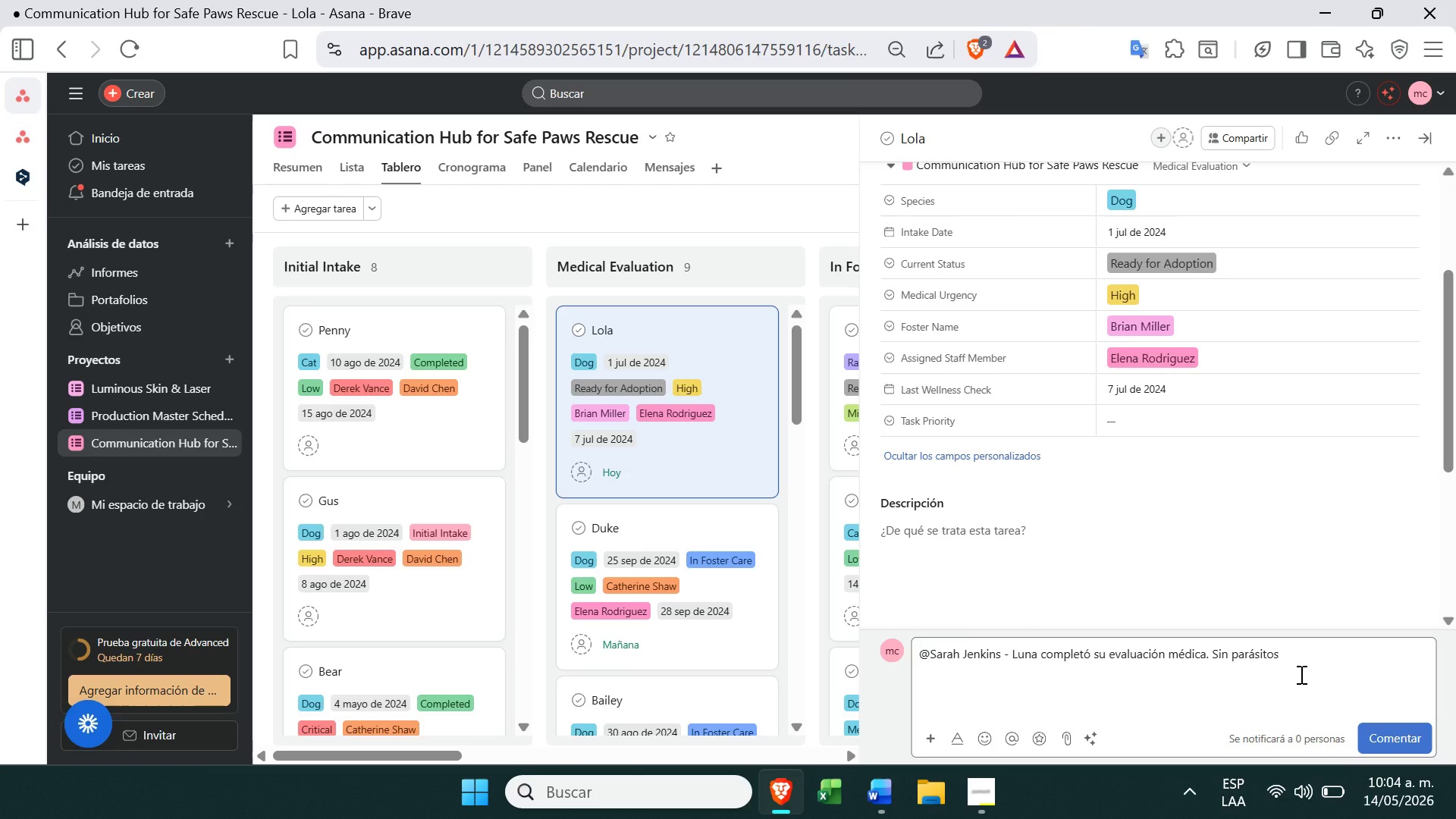 
type(, Vacunas al d;ia.)
 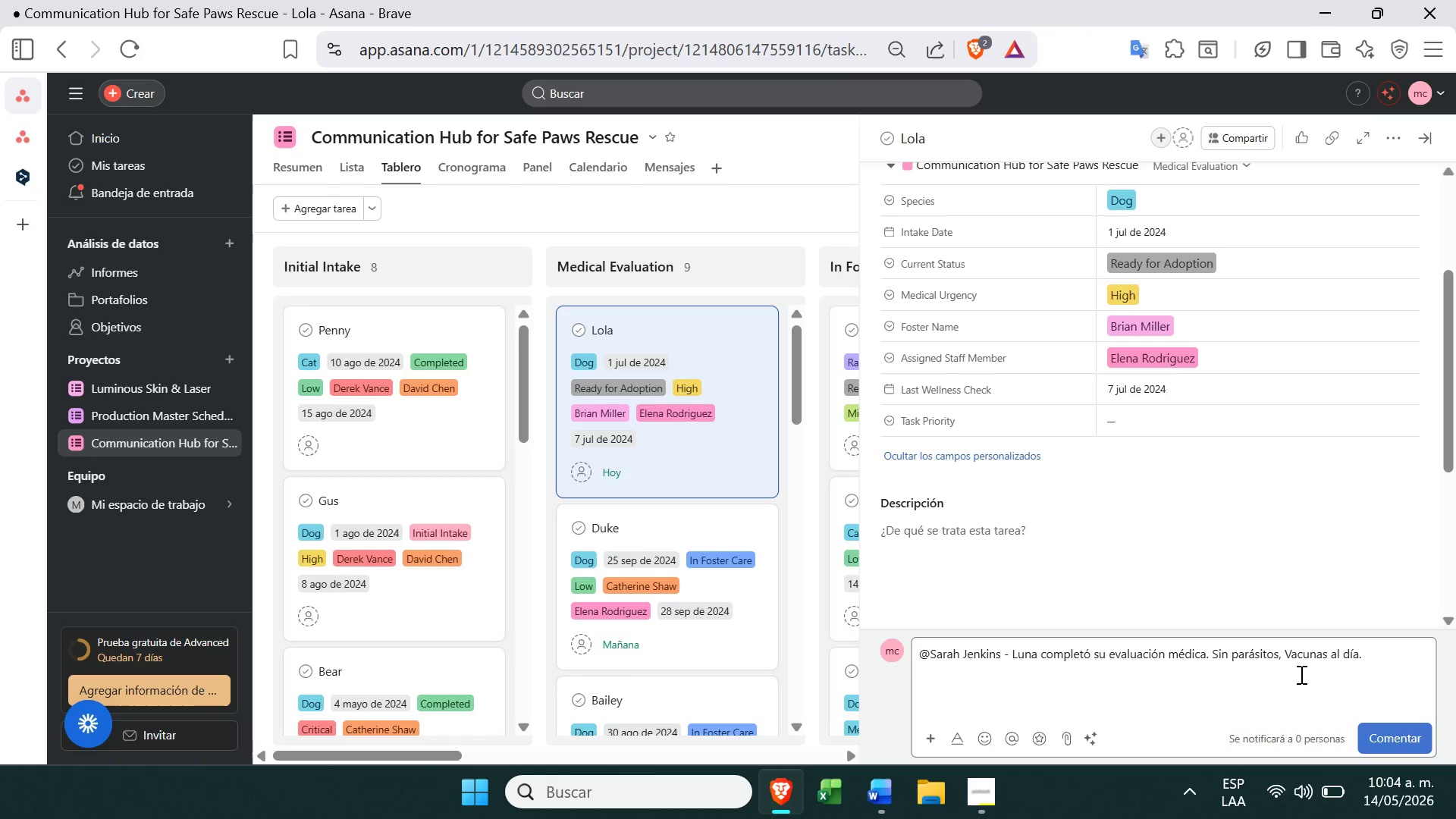 
key(Enter)
 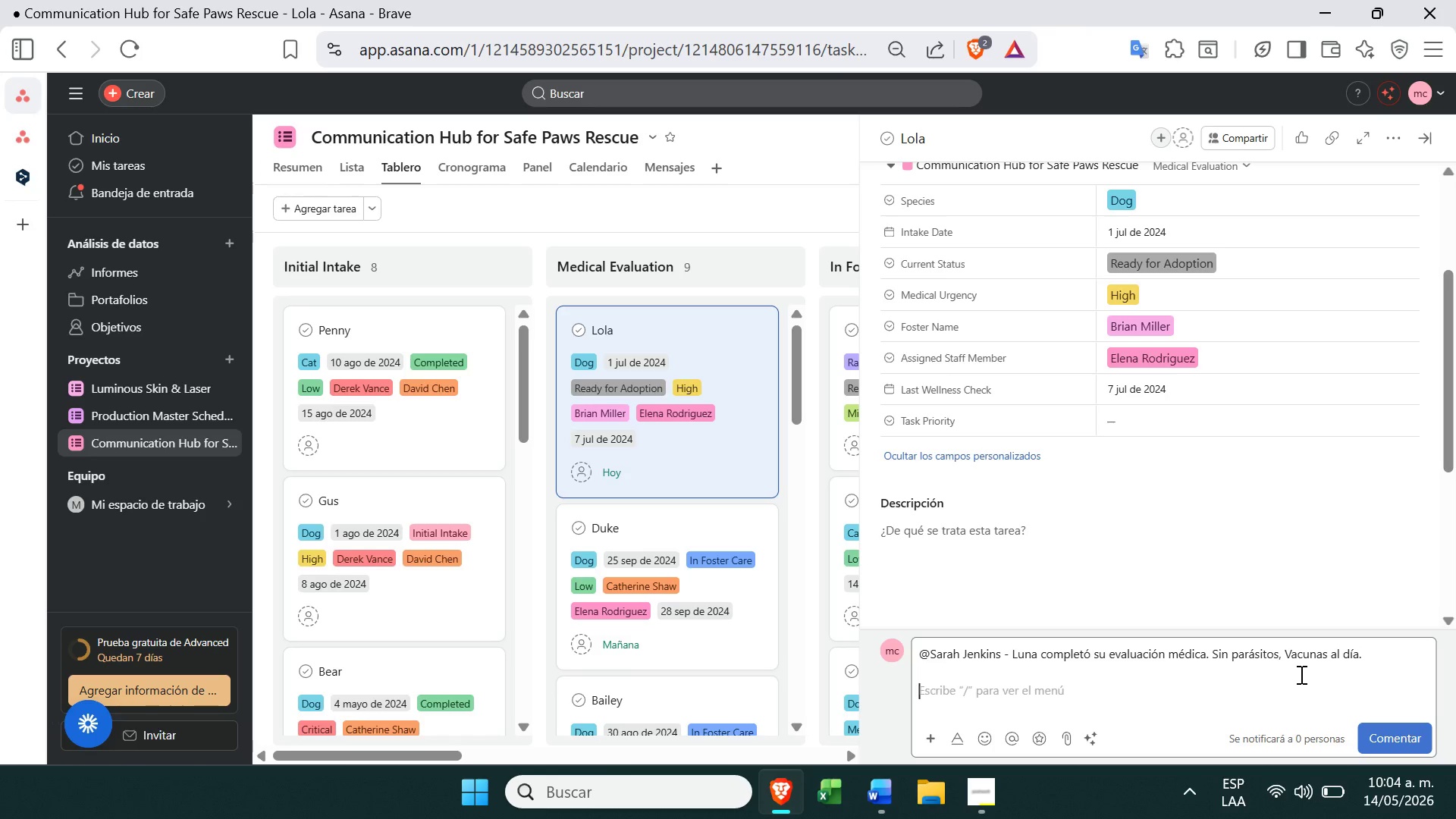 
key(Enter)
 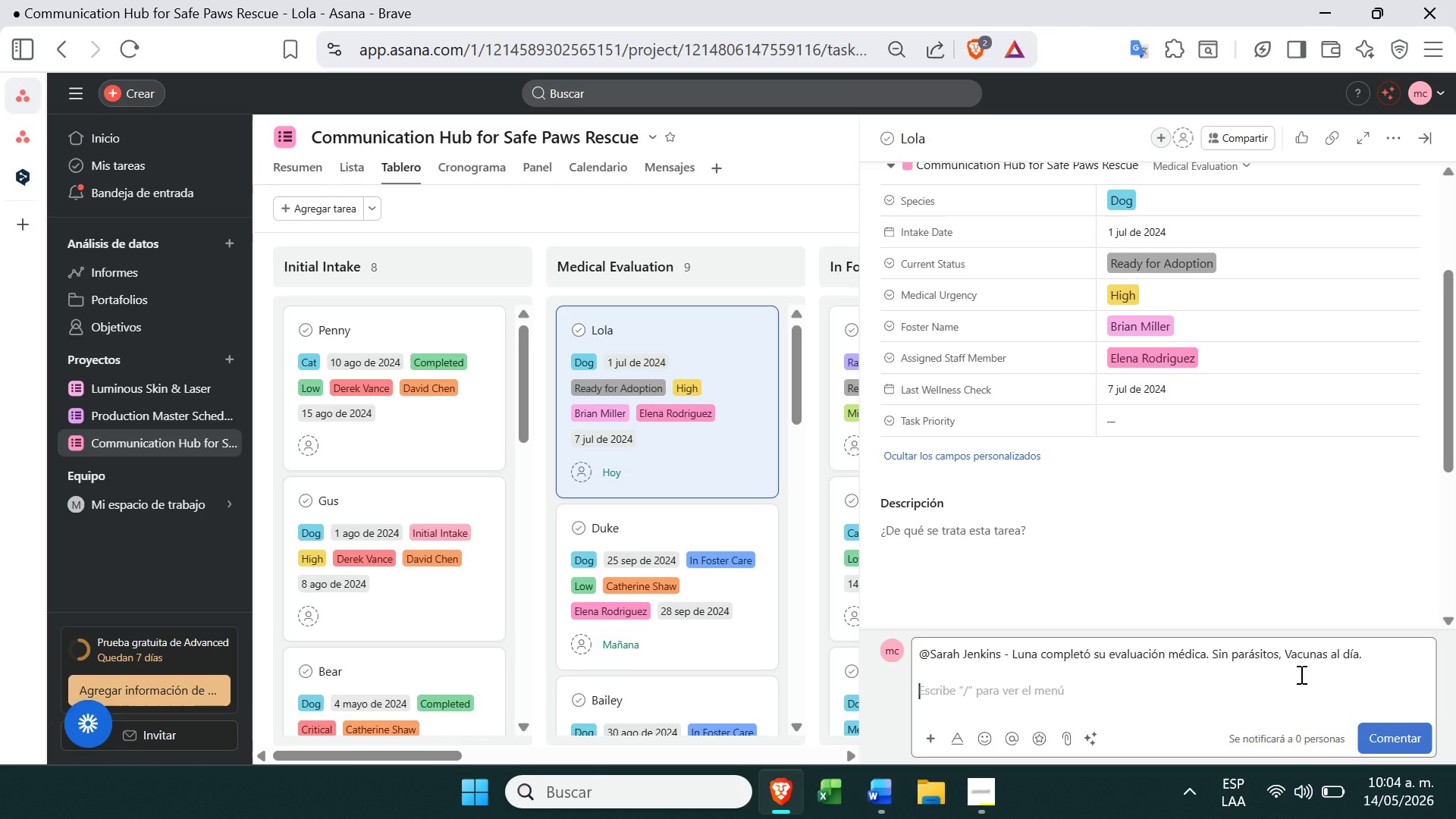 
wait(7.66)
 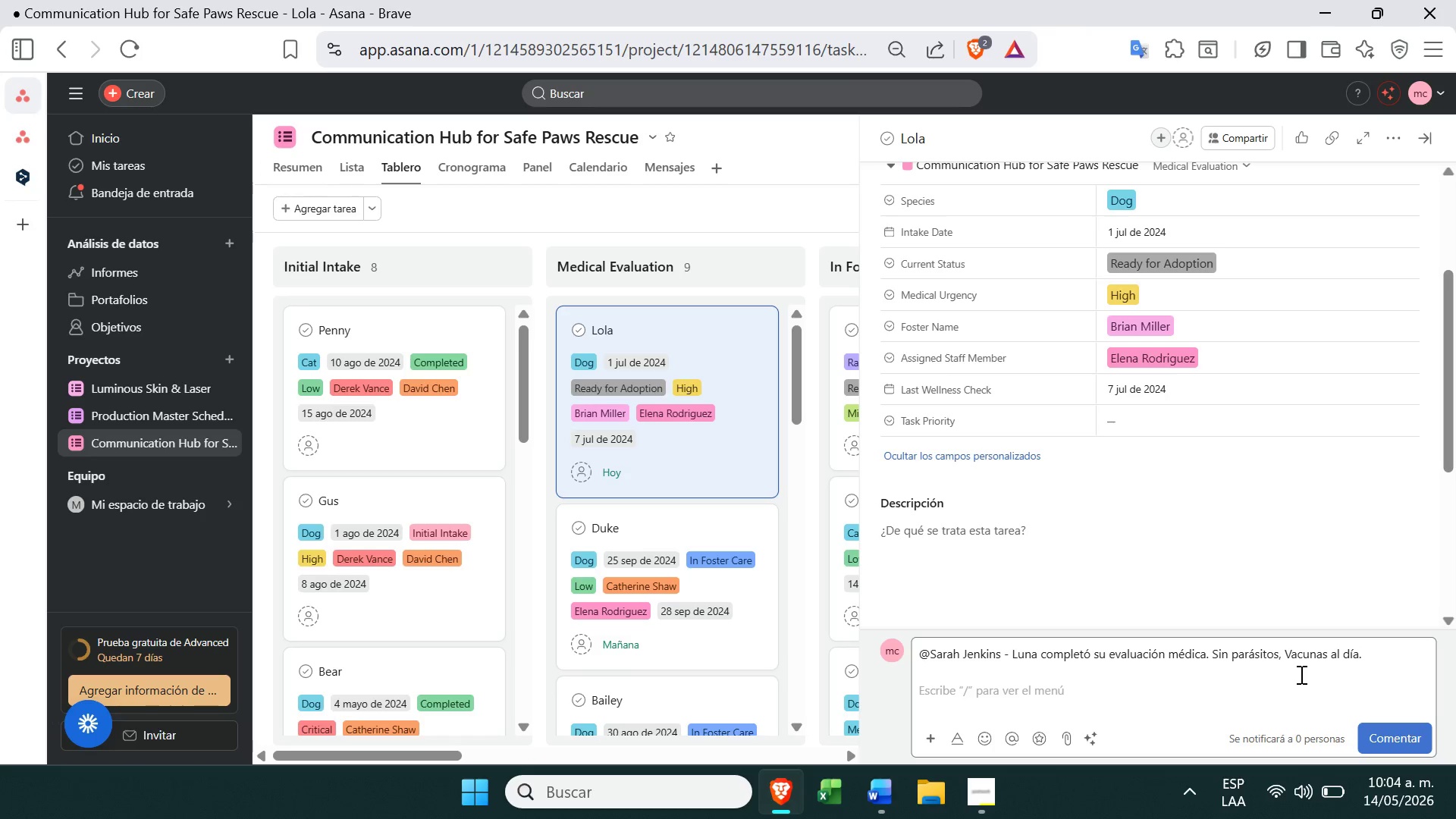 
key(Alt+Control+AltLeft)
 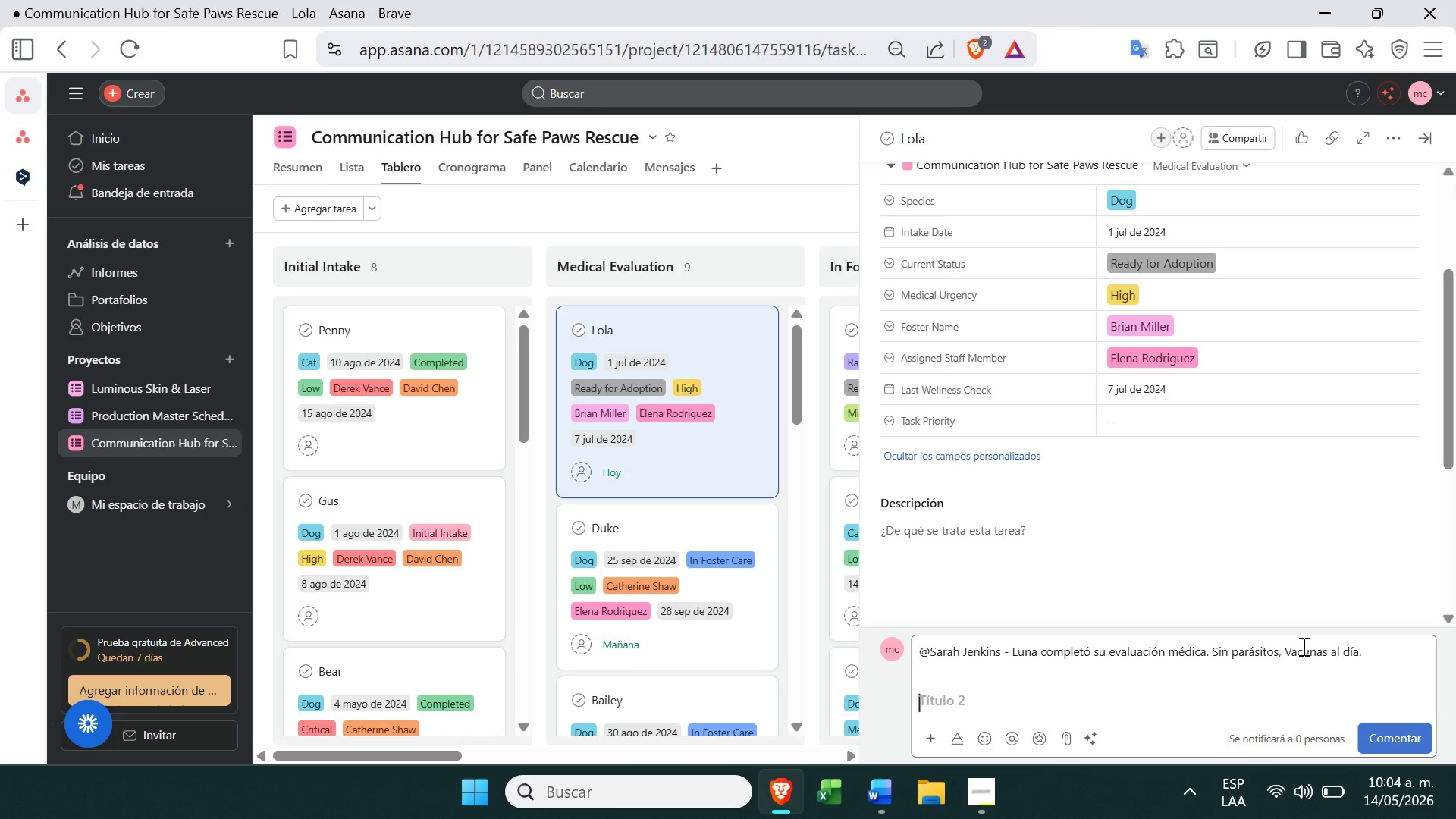 
key(Alt+Control+2)
 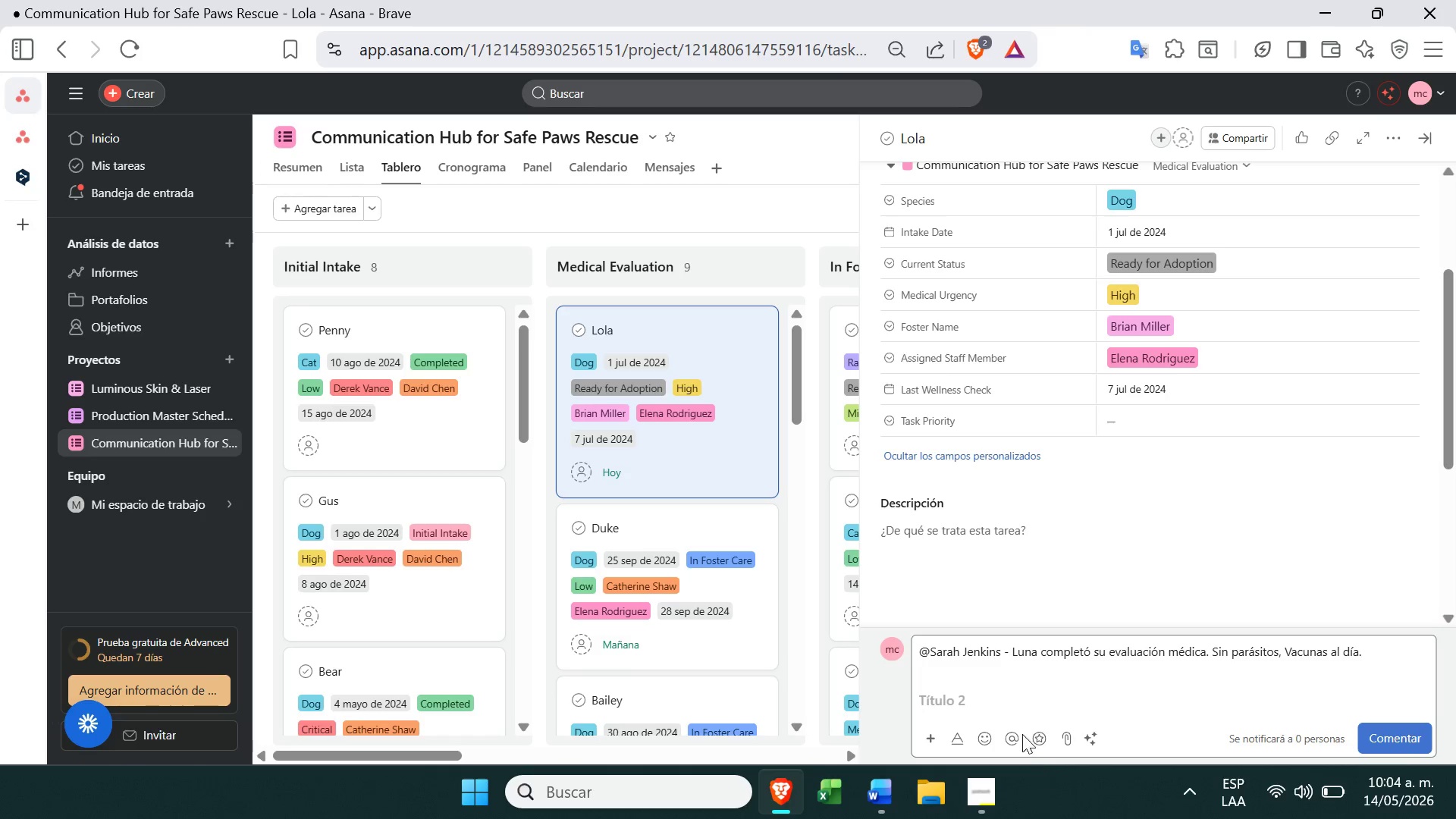 
left_click([1018, 740])
 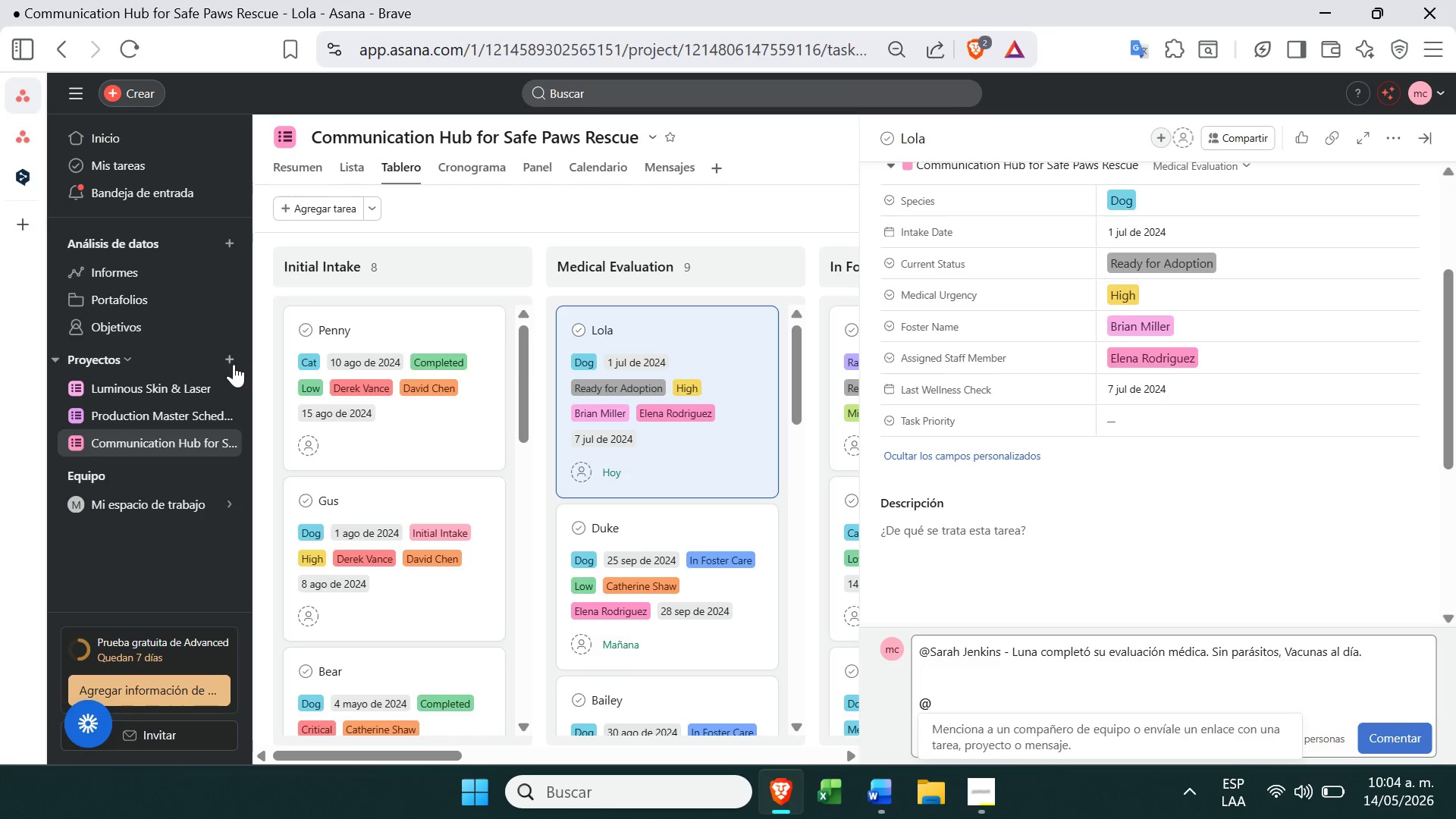 
left_click([29, 143])
 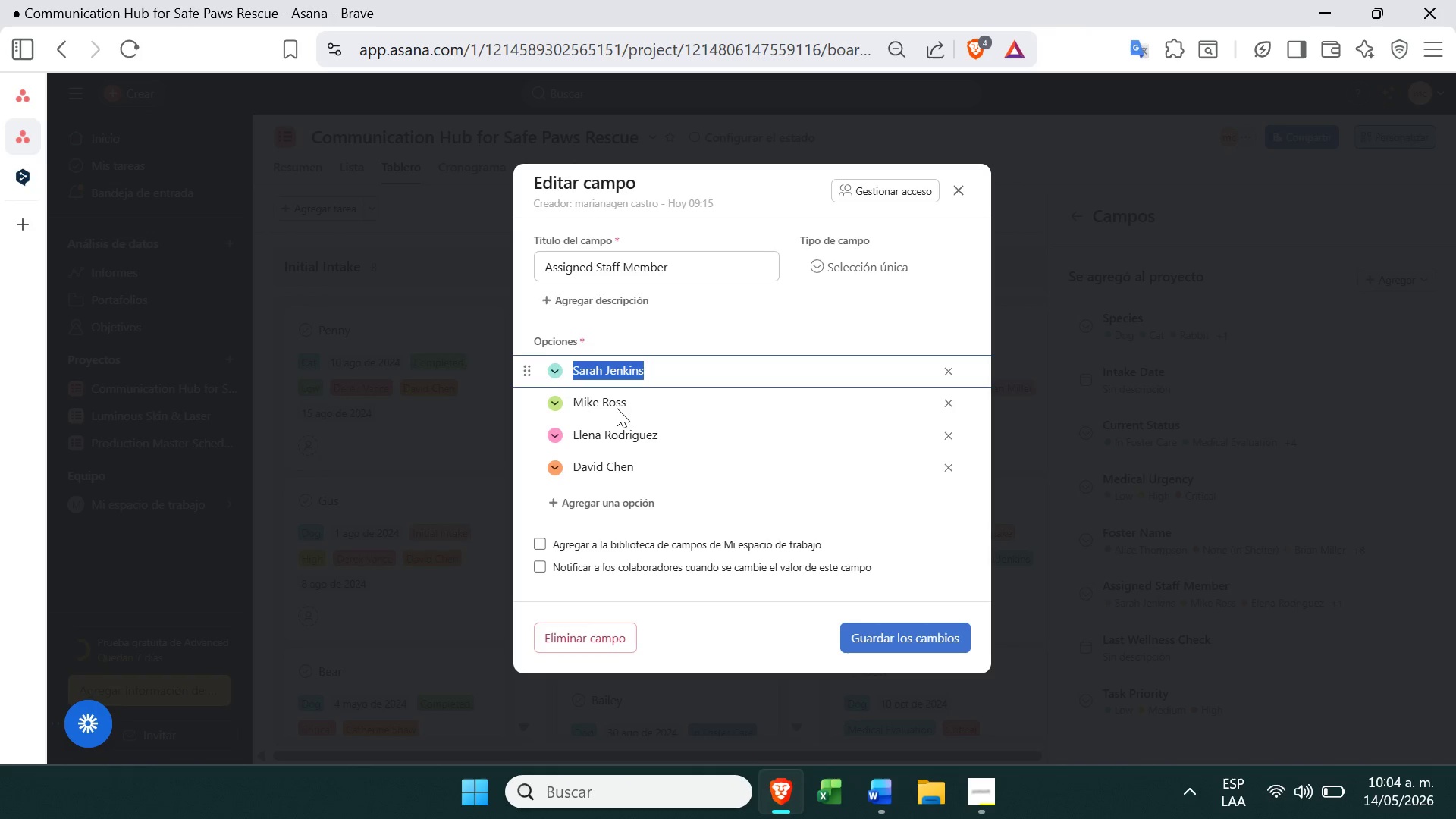 
left_click([622, 403])
 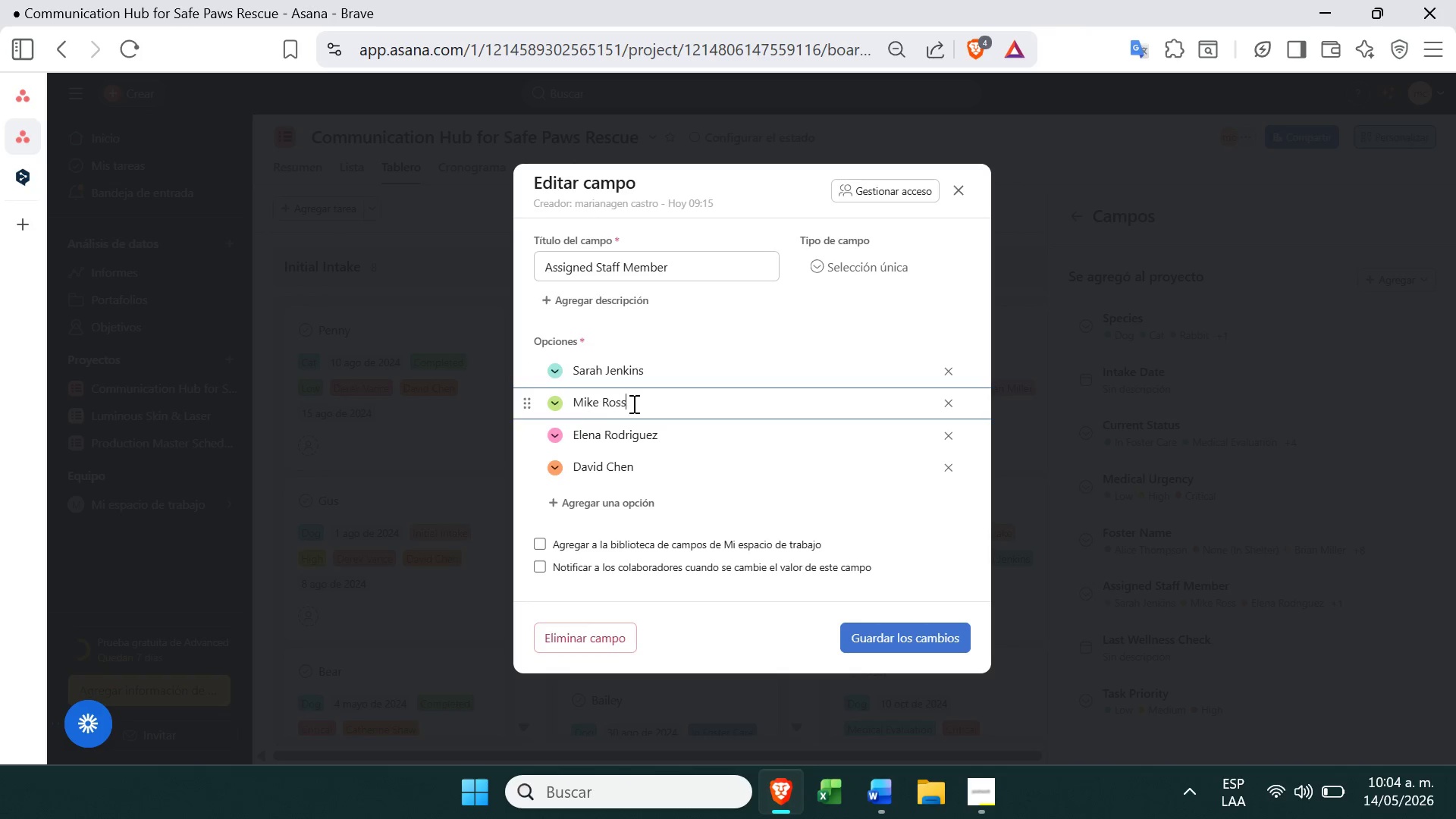 
left_click_drag(start_coordinate=[632, 403], to_coordinate=[566, 410])
 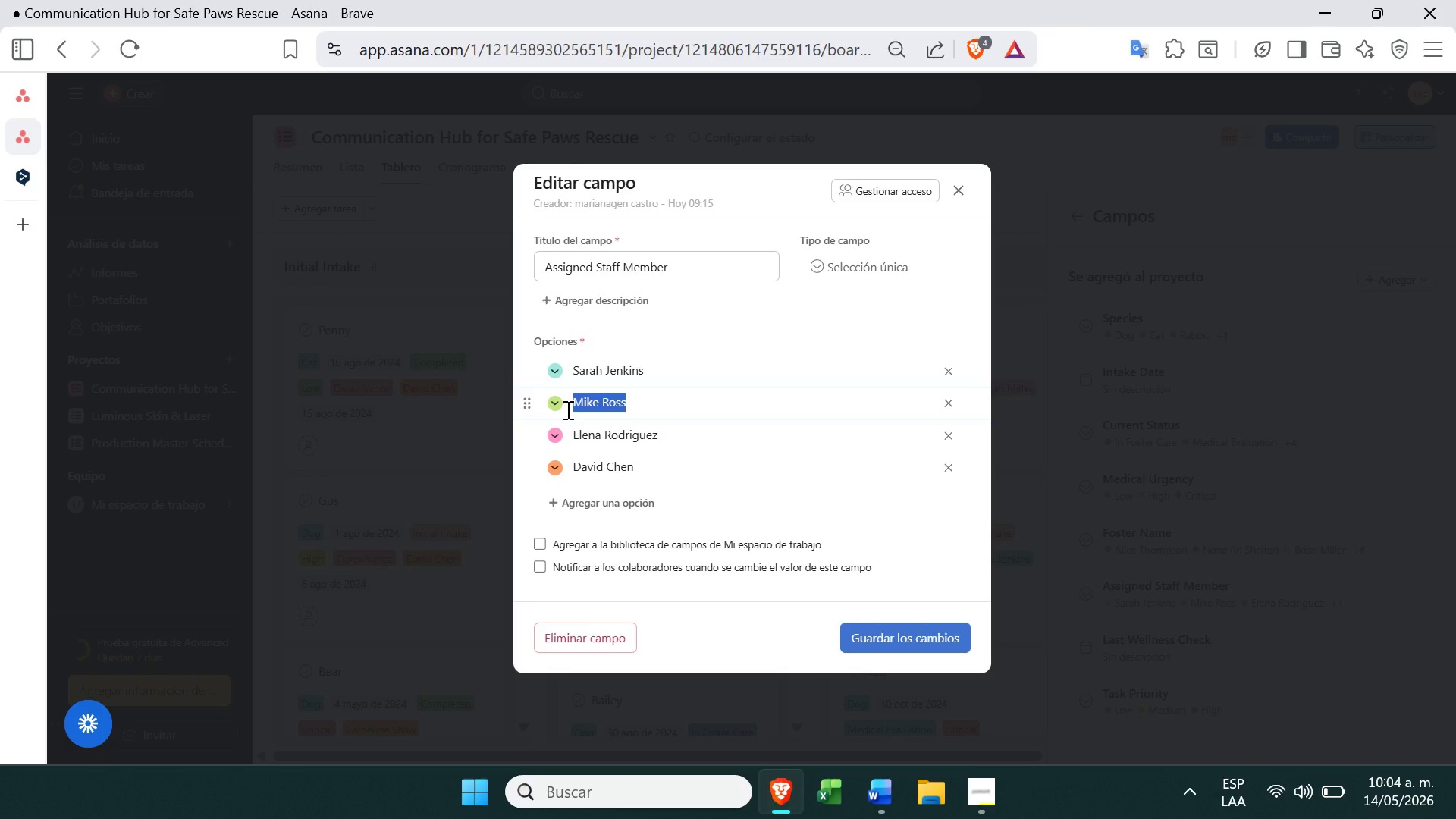 
key(Control+ControlLeft)
 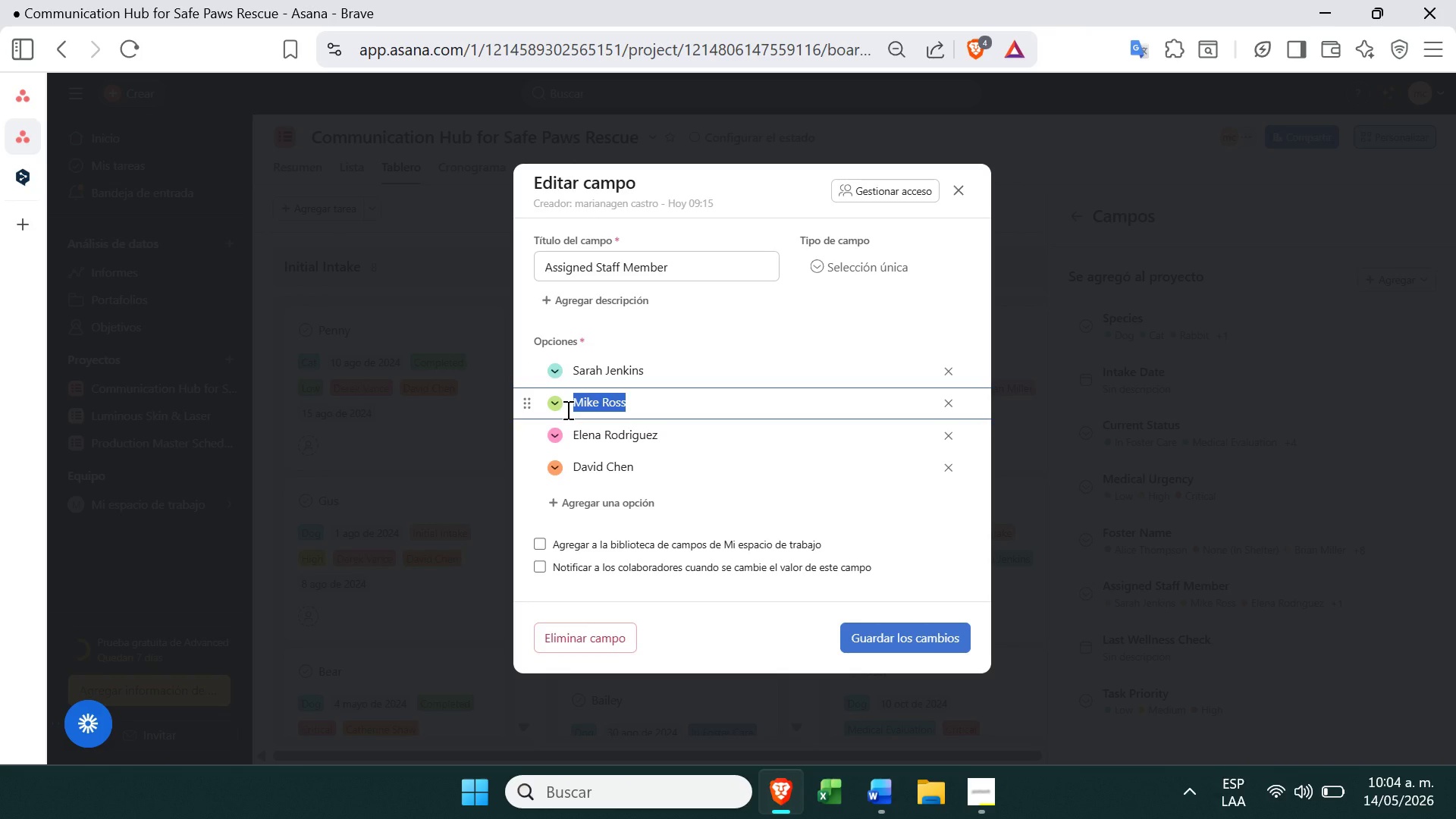 
key(Control+C)
 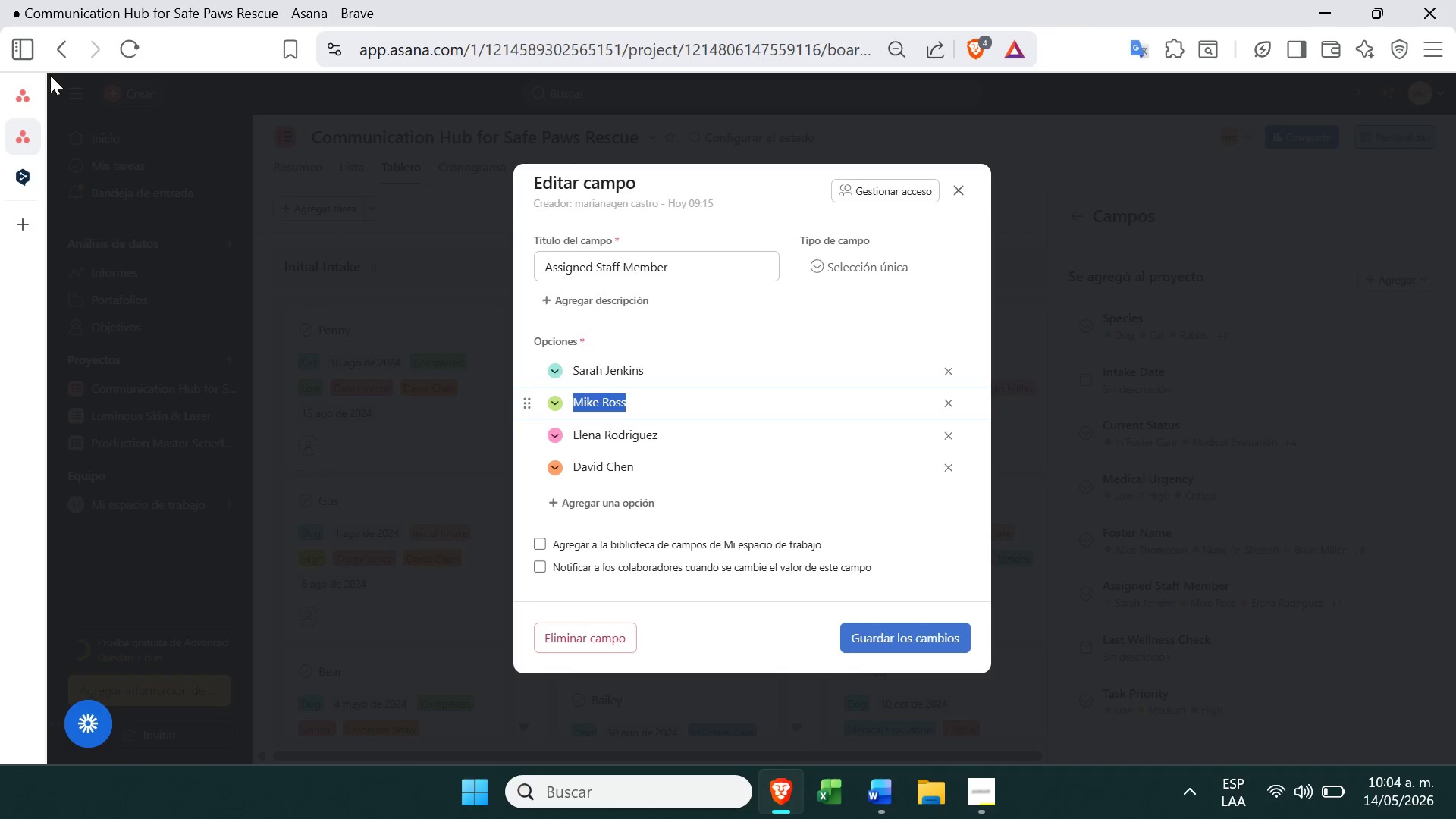 
left_click([32, 84])
 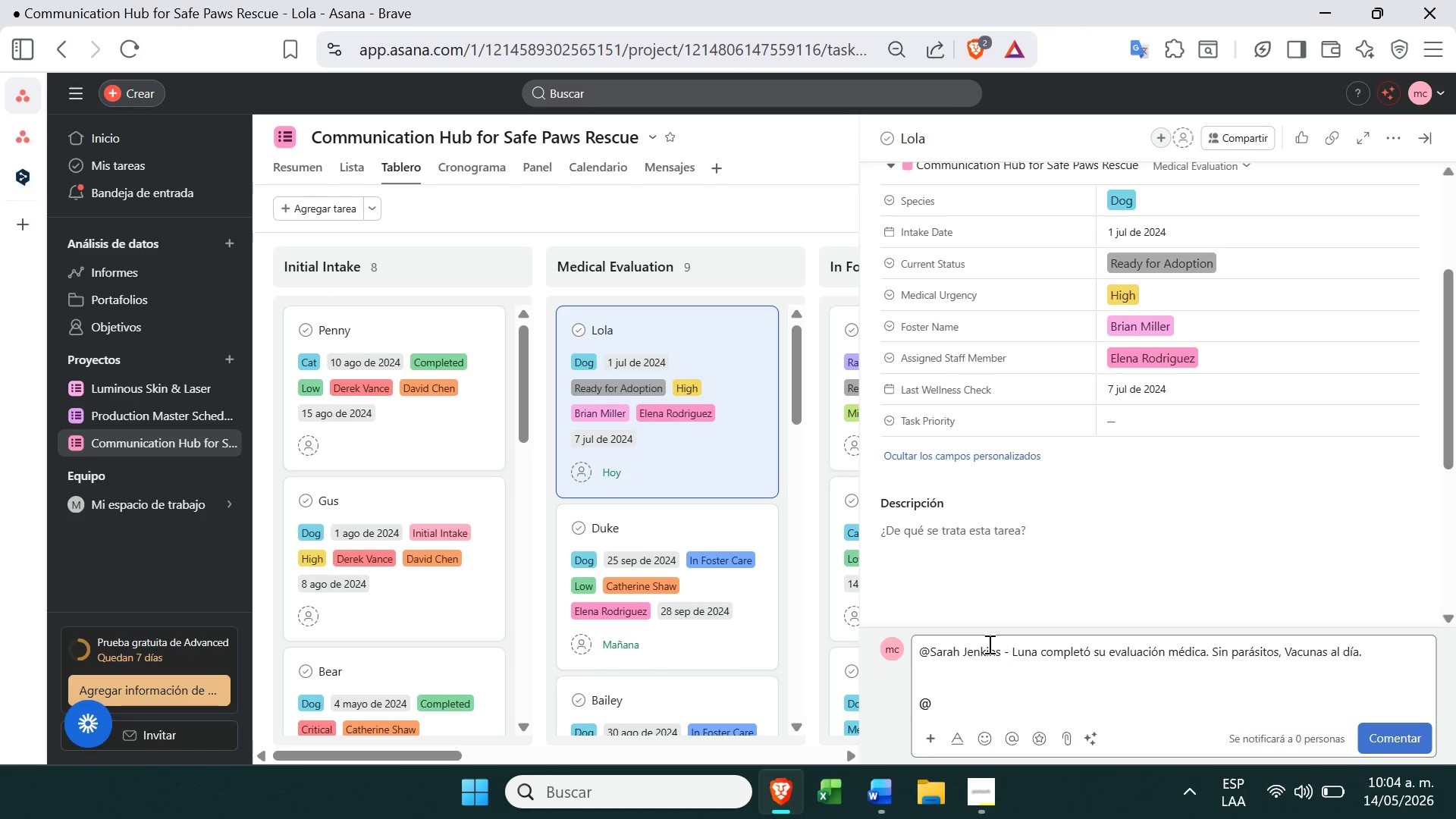 
key(Control+ControlLeft)
 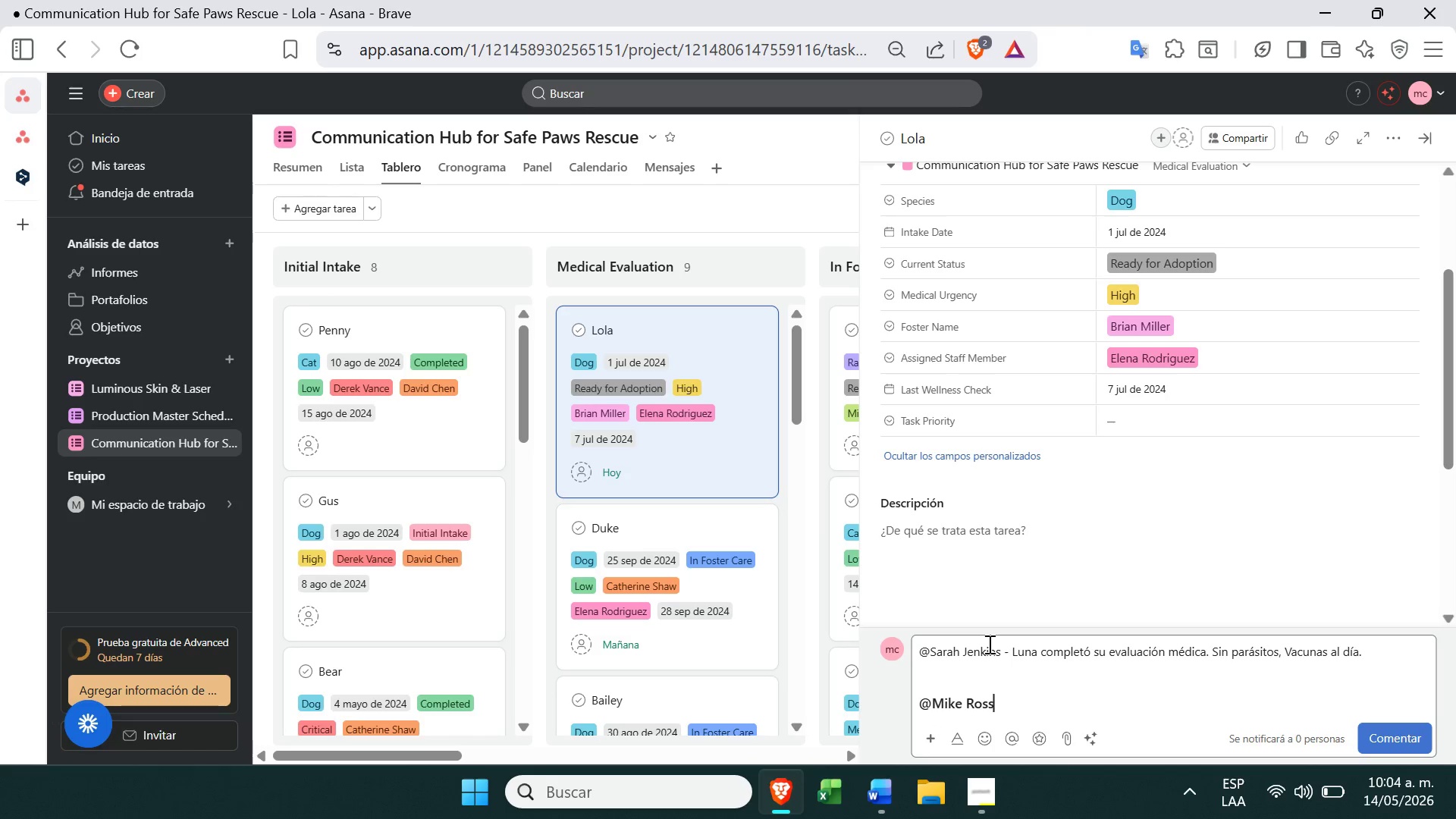 
key(Control+V)
 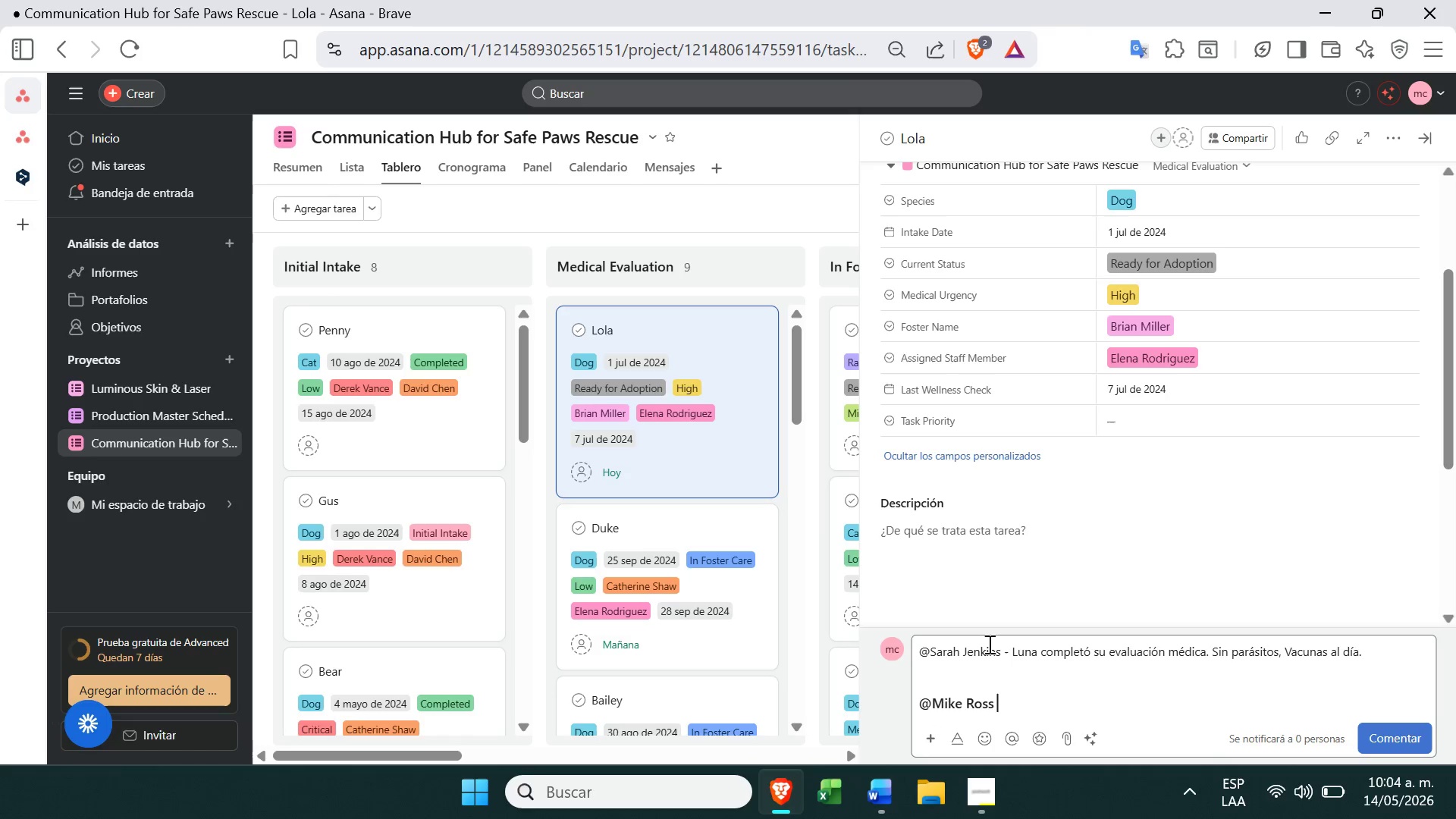 
key(Space)
 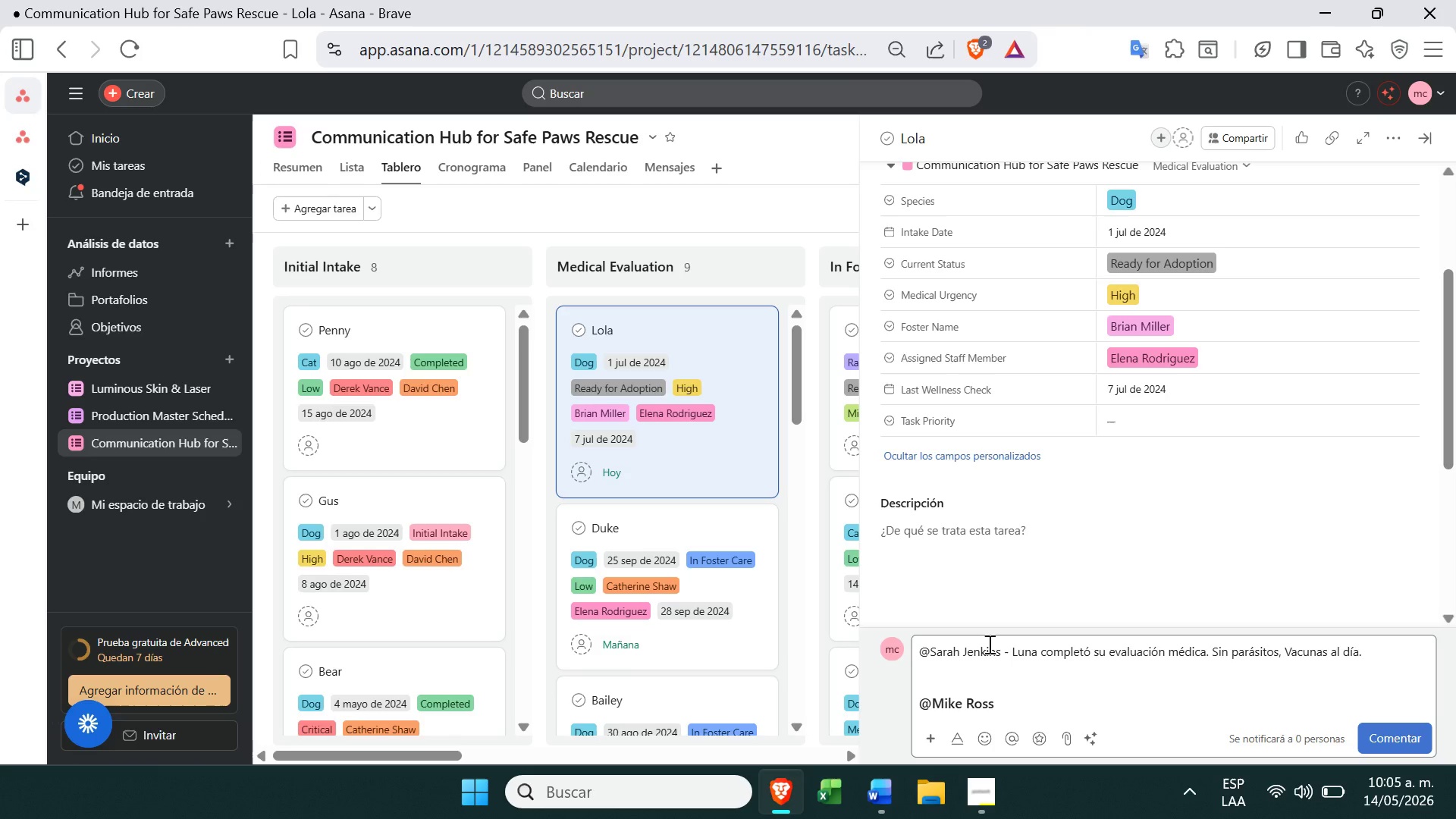 
wait(7.77)
 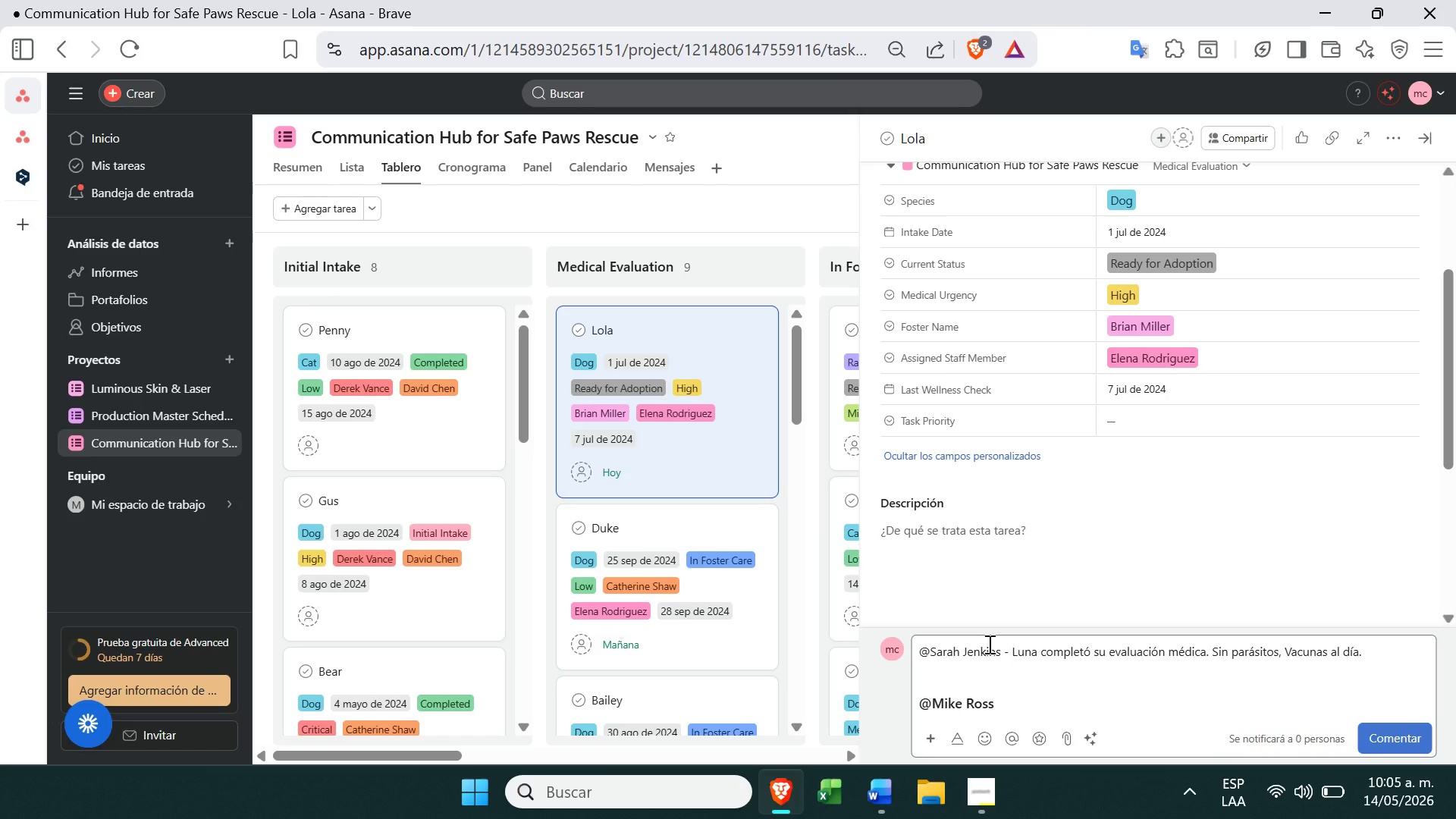 
type(*Foster( -)
 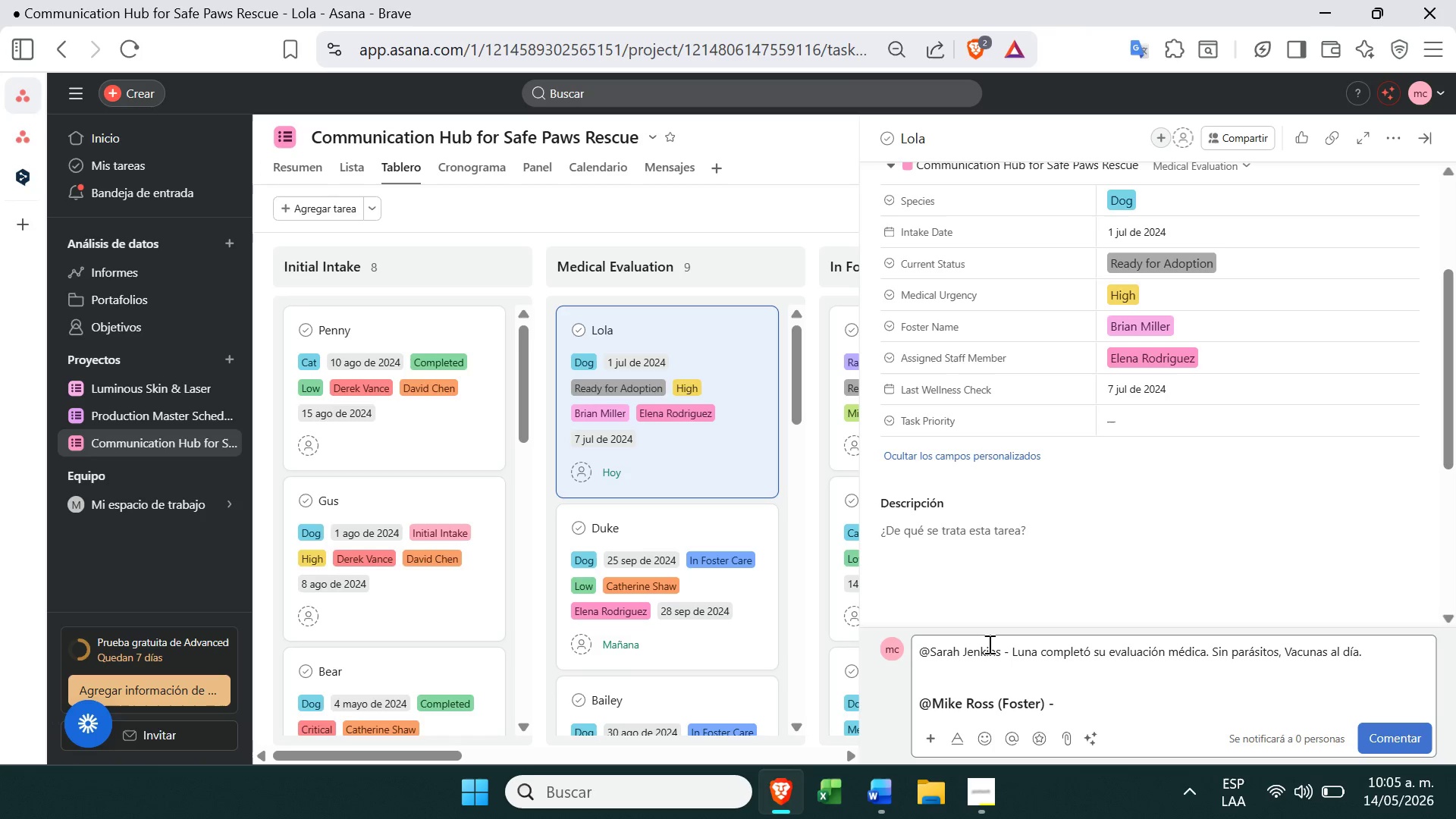 
type(@Confirmado)
 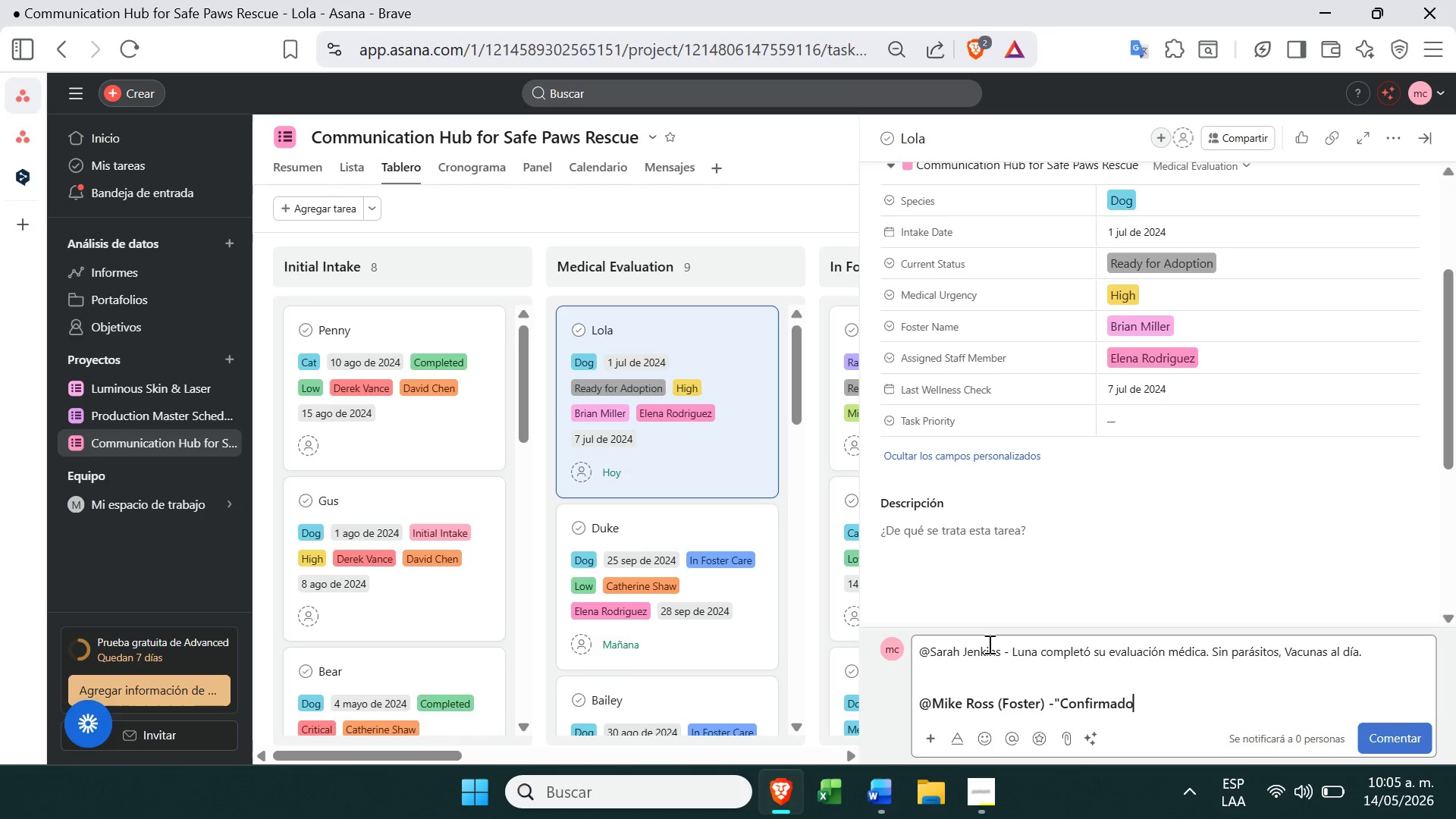 
wait(5.66)
 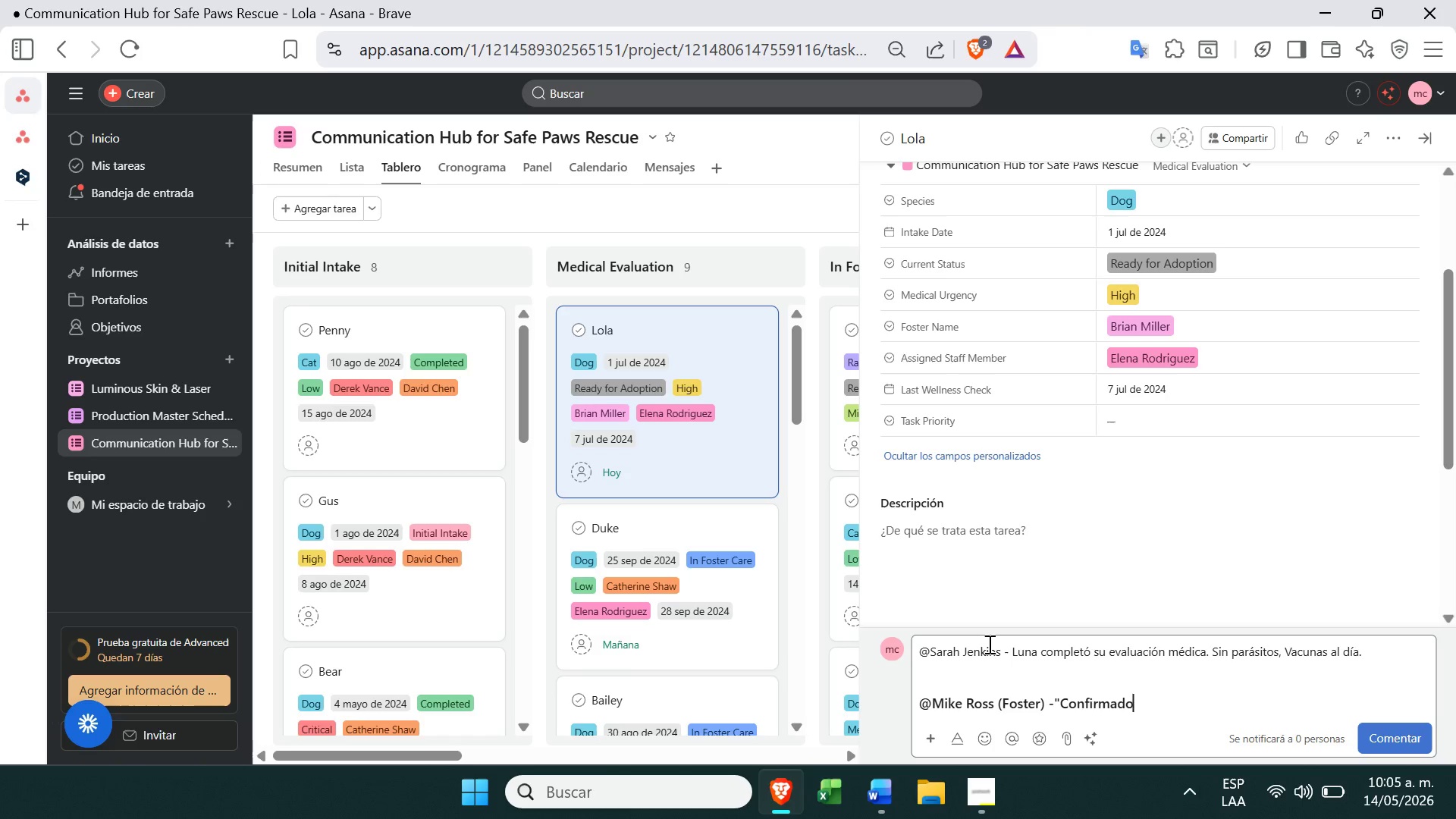 
type(, la recojo ma`ana a las 10 am, })
key(Backspace)
type(]Llevo el transportin{)
 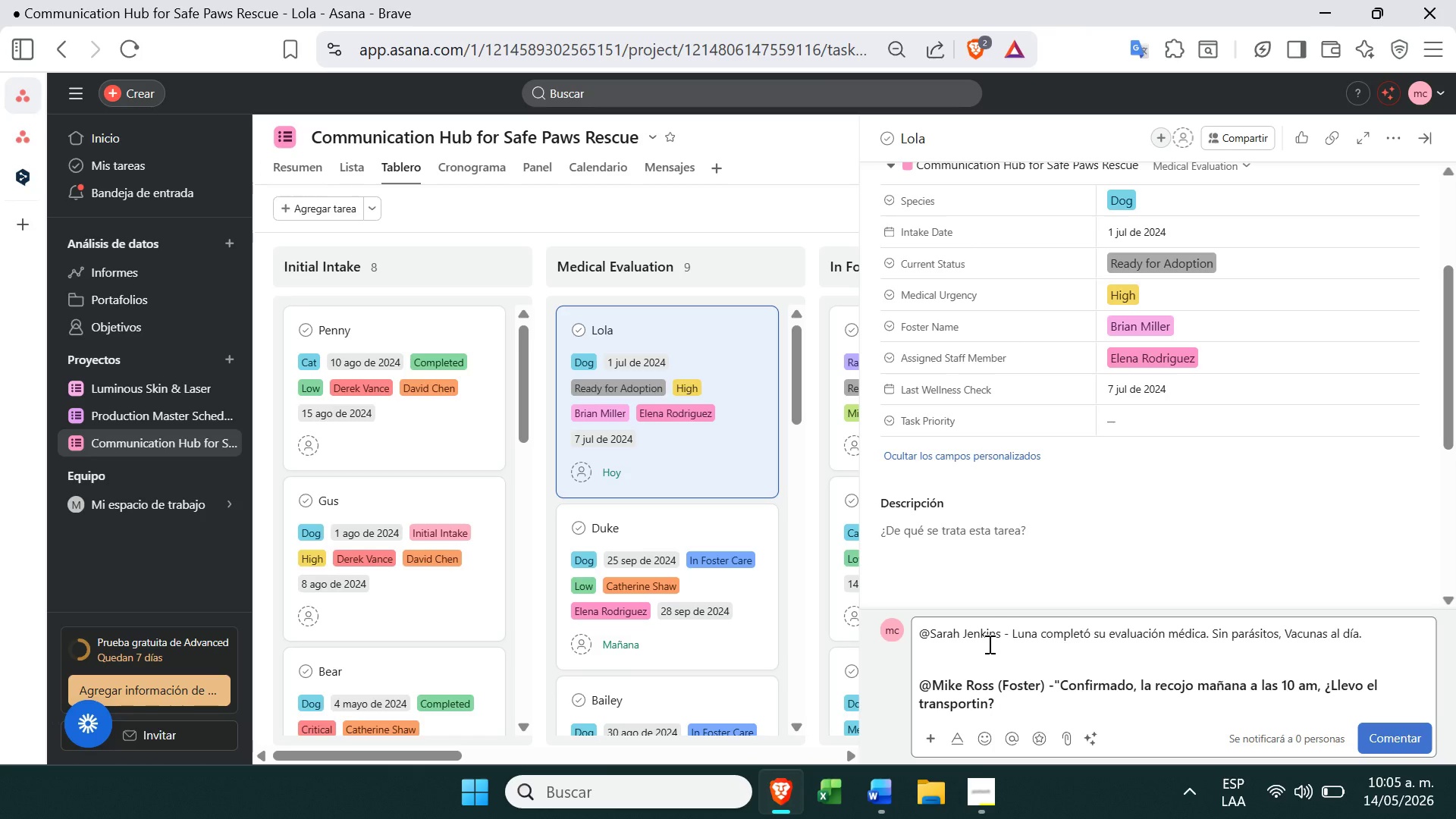 
wait(6.03)
 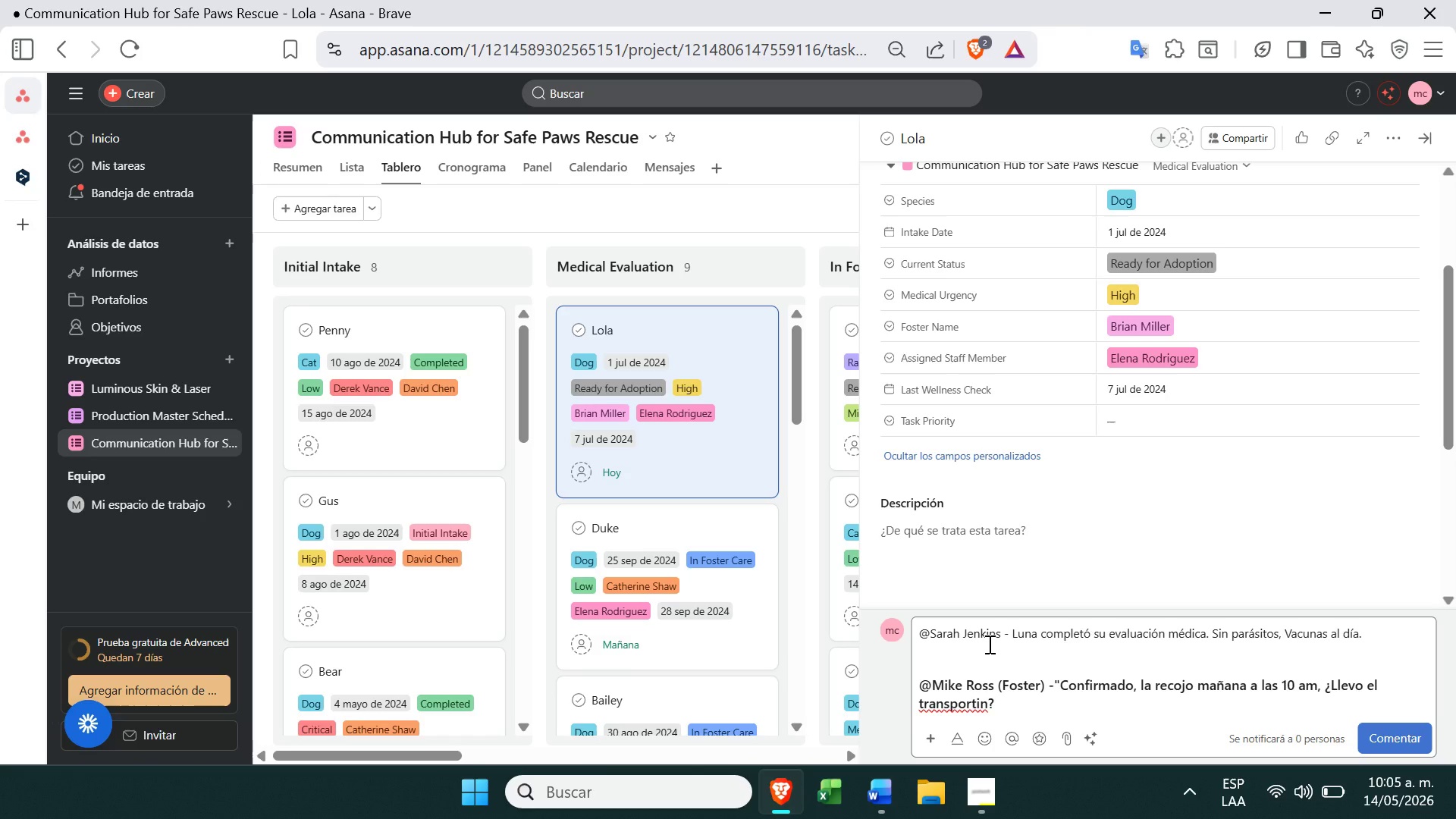 
left_click([1367, 738])
 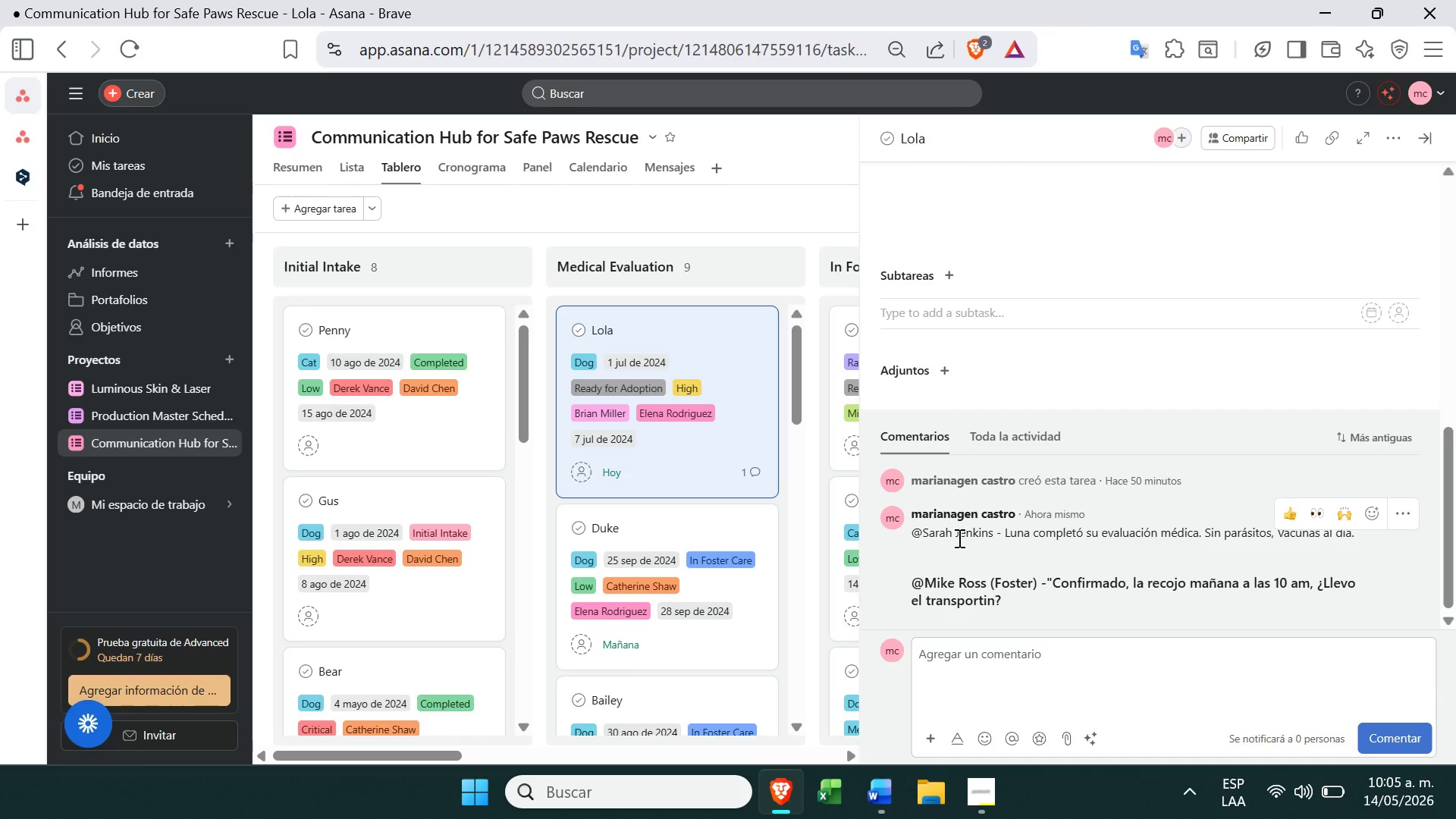 
left_click([1401, 508])
 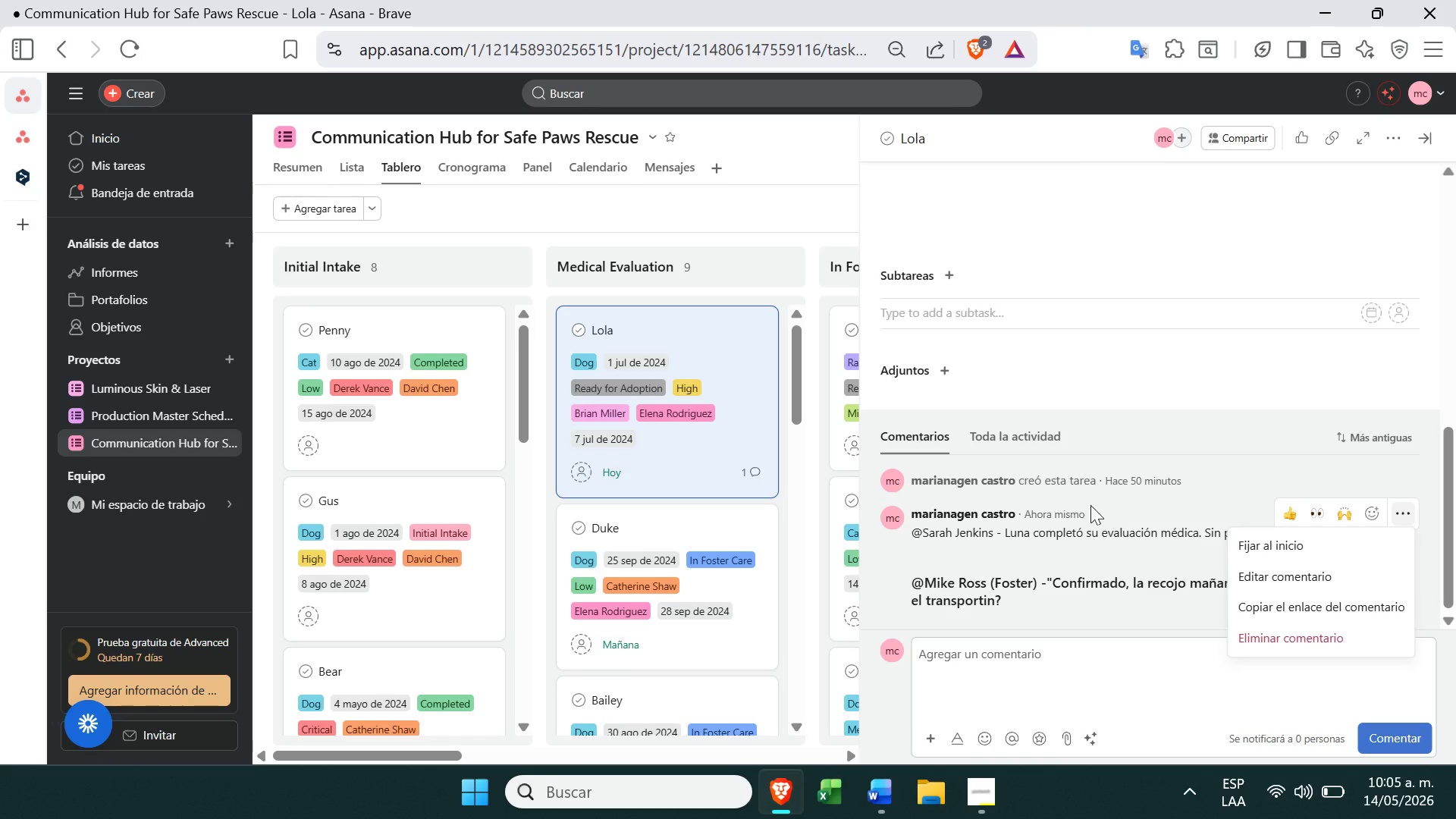 
left_click([1084, 535])
 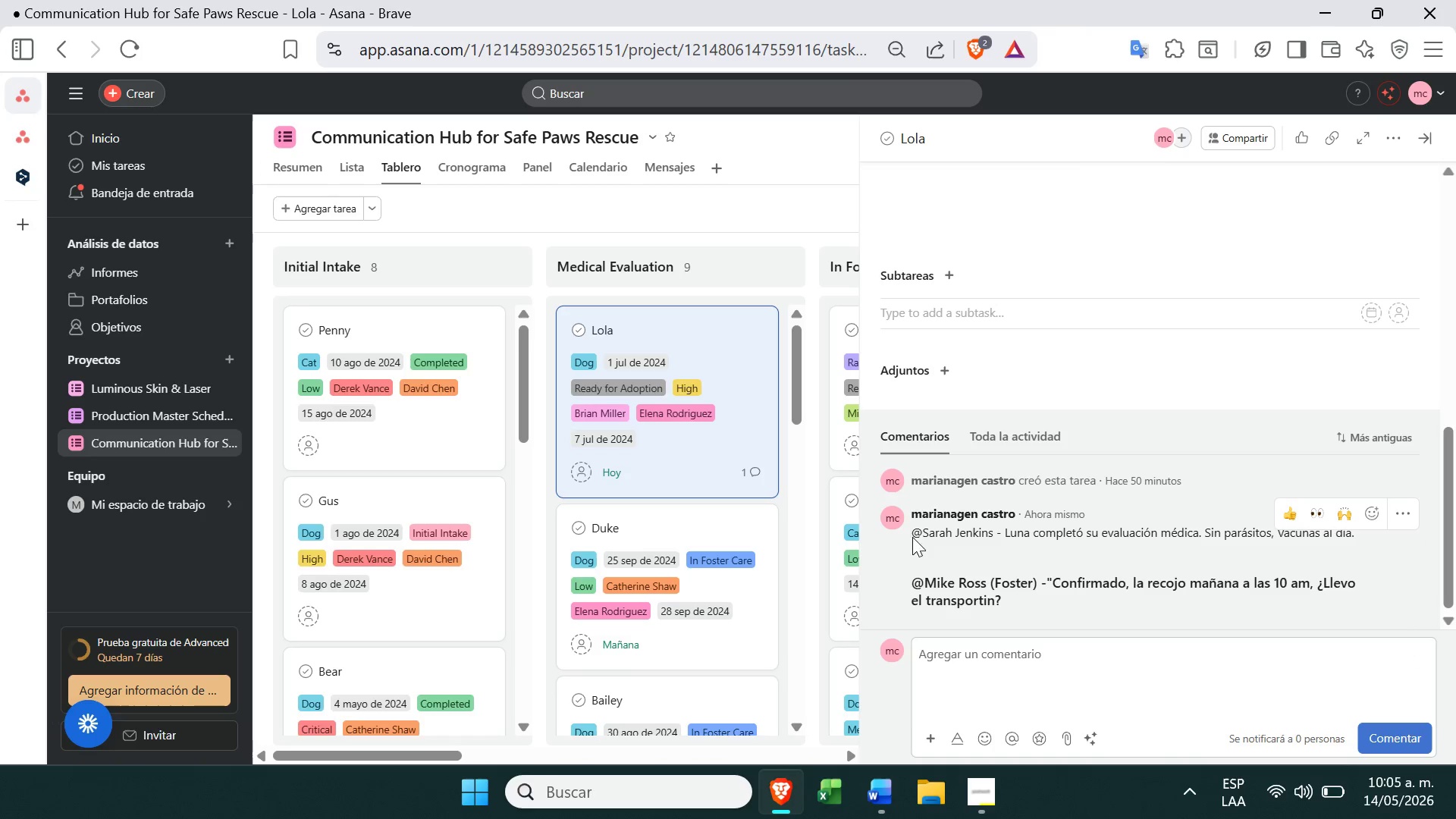 
left_click_drag(start_coordinate=[916, 537], to_coordinate=[1358, 535])
 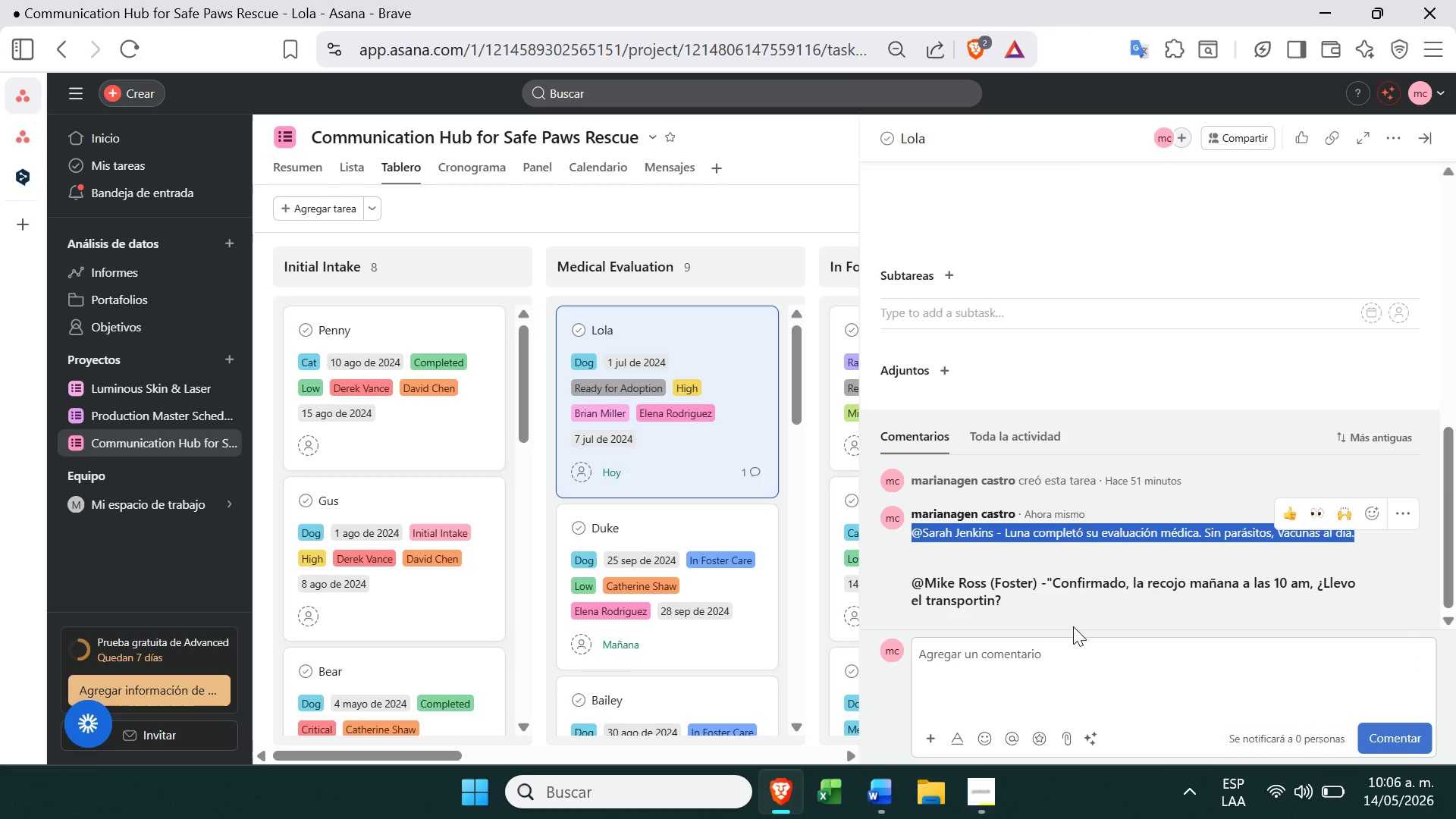 
left_click([1062, 665])
 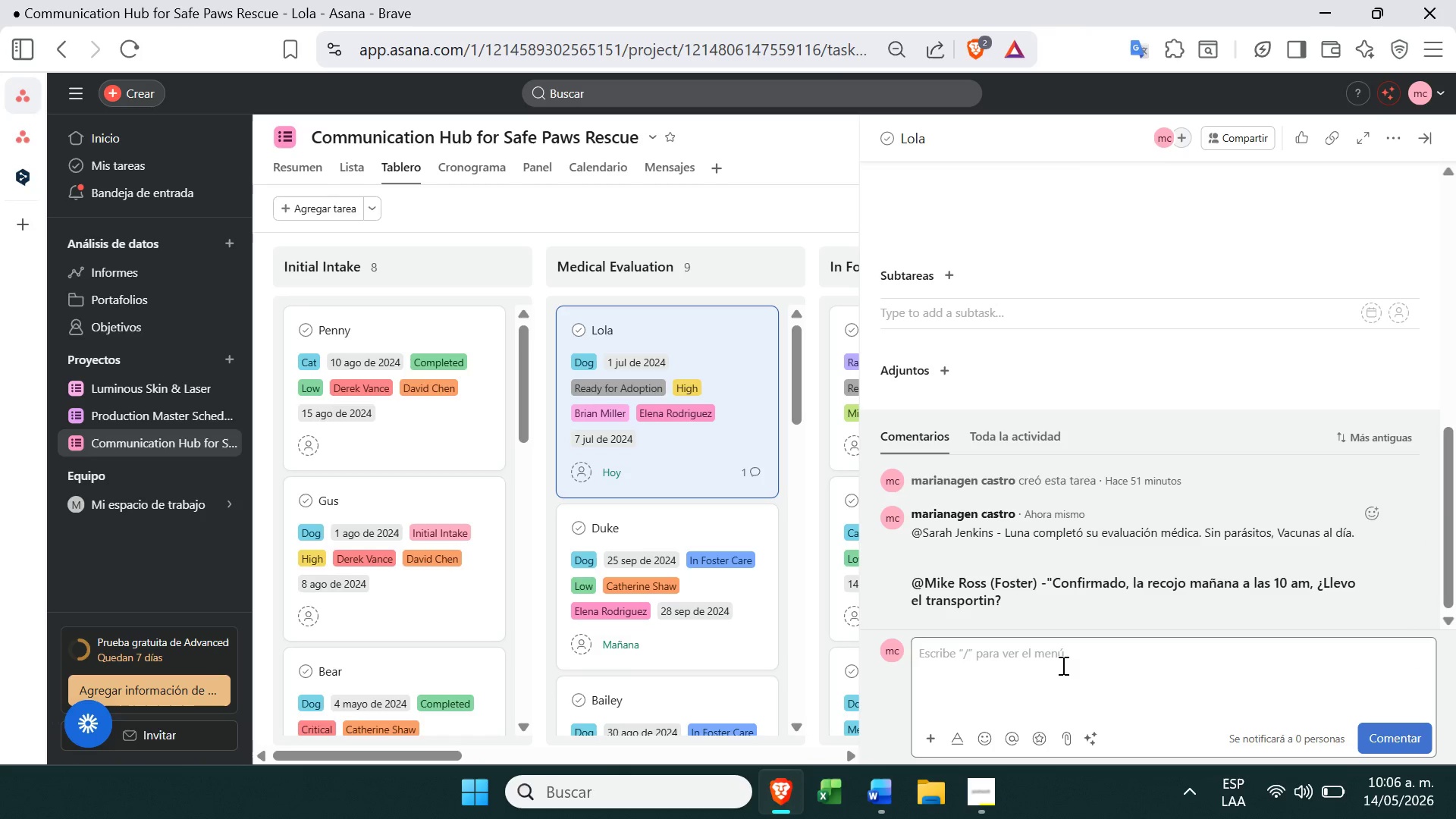 
key(Alt+Control+AltLeft)
 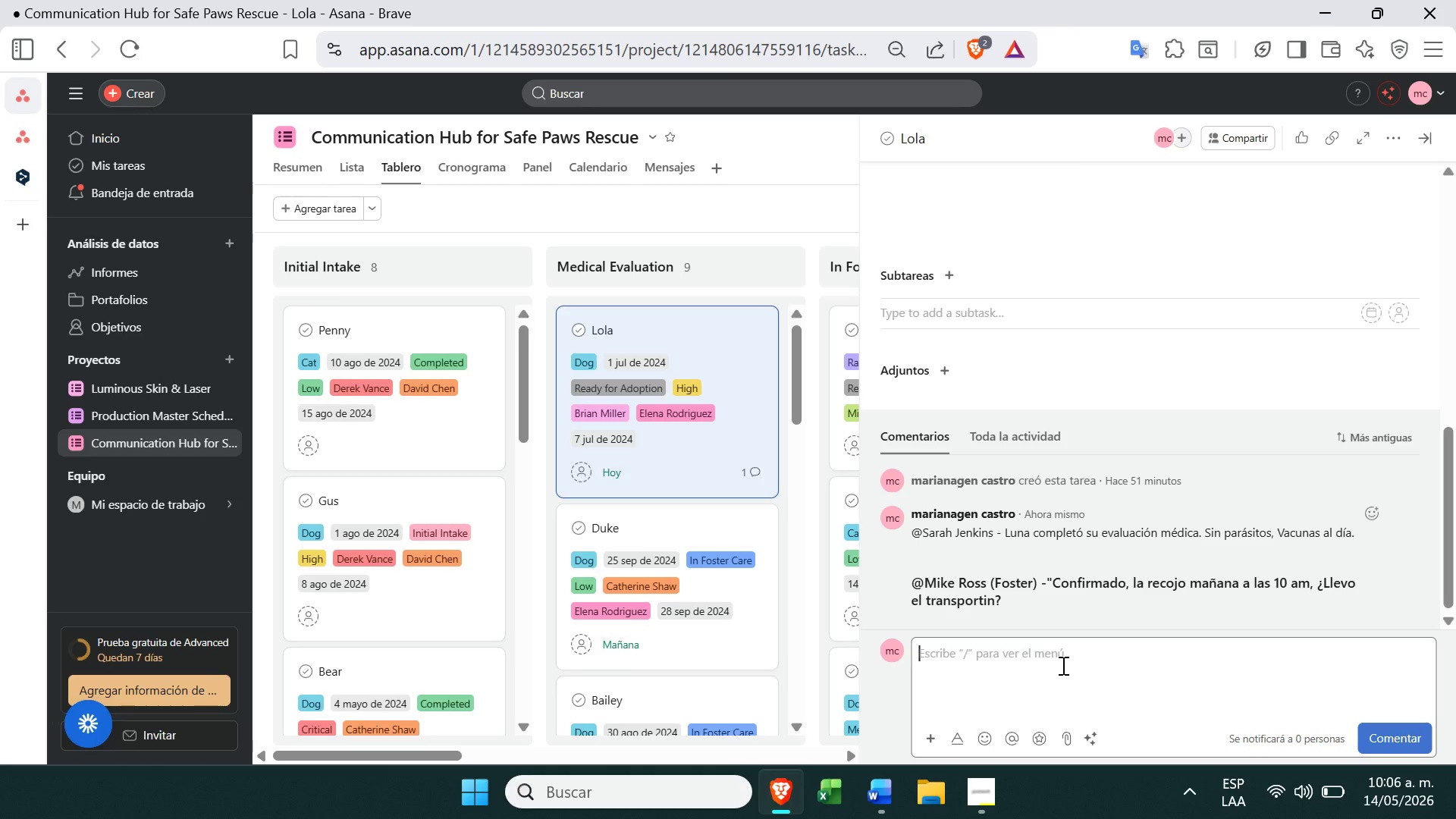 
key(Alt+Control+Q)
 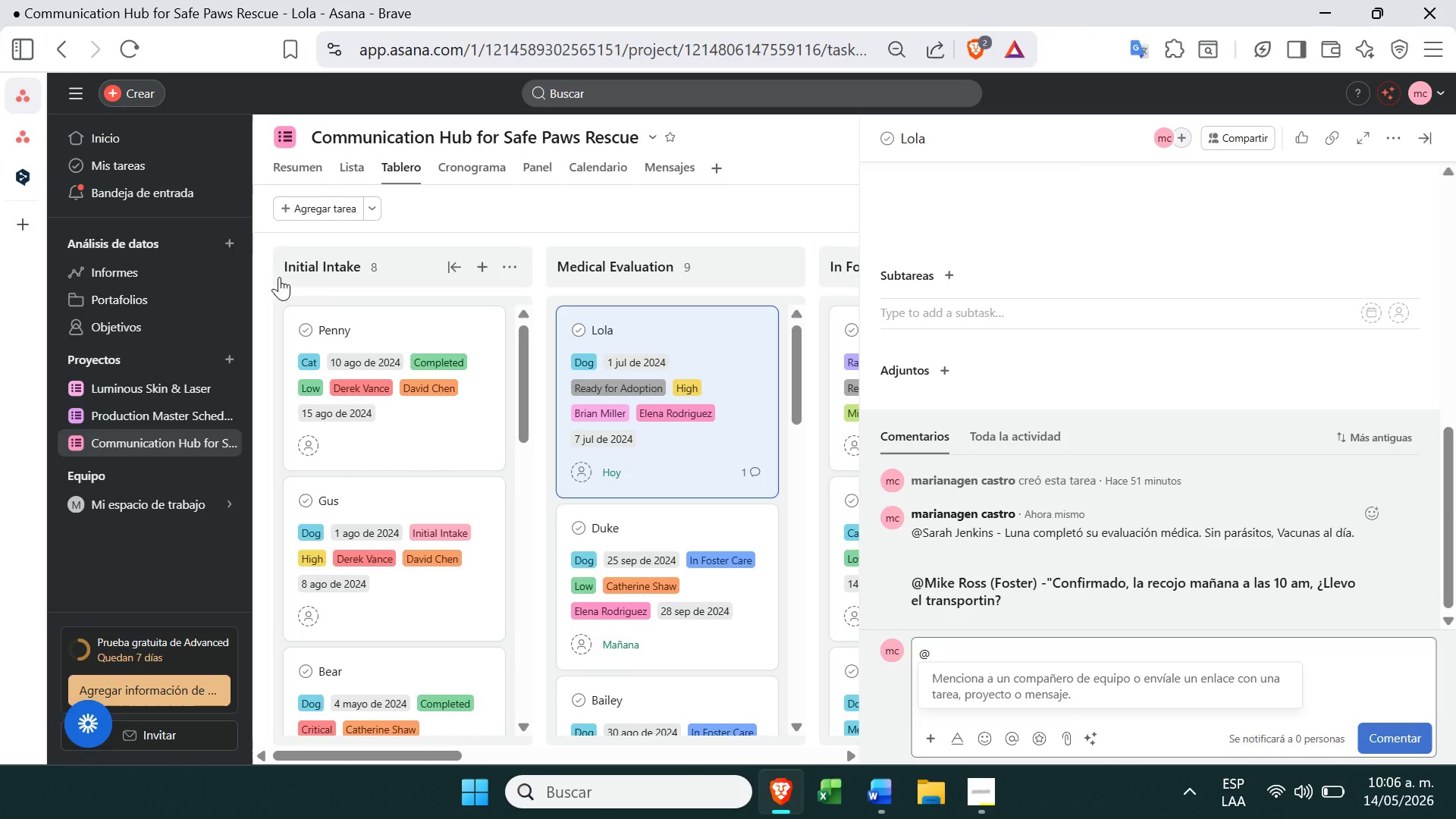 
left_click([69, 149])
 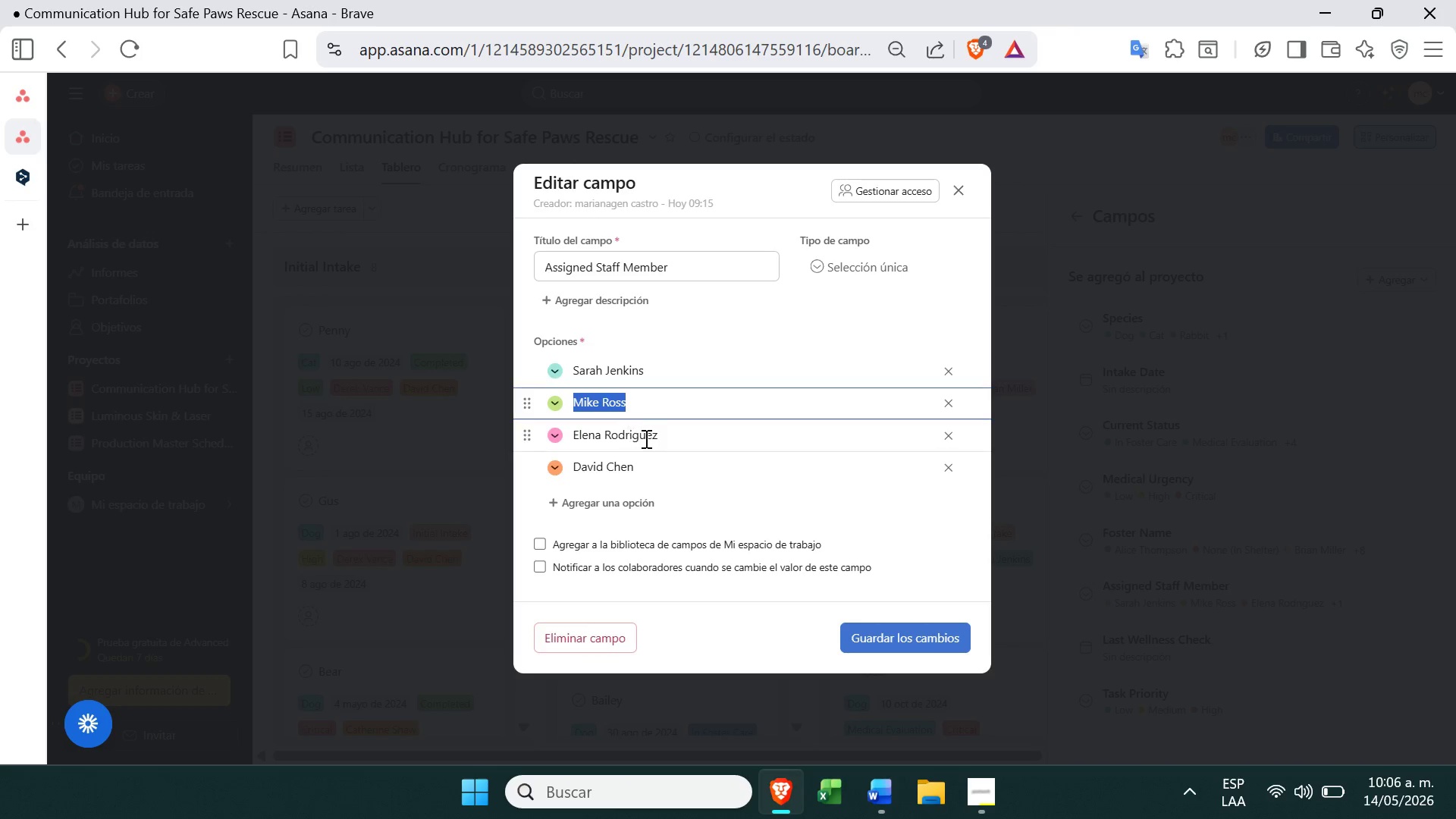 
left_click_drag(start_coordinate=[662, 438], to_coordinate=[571, 438])
 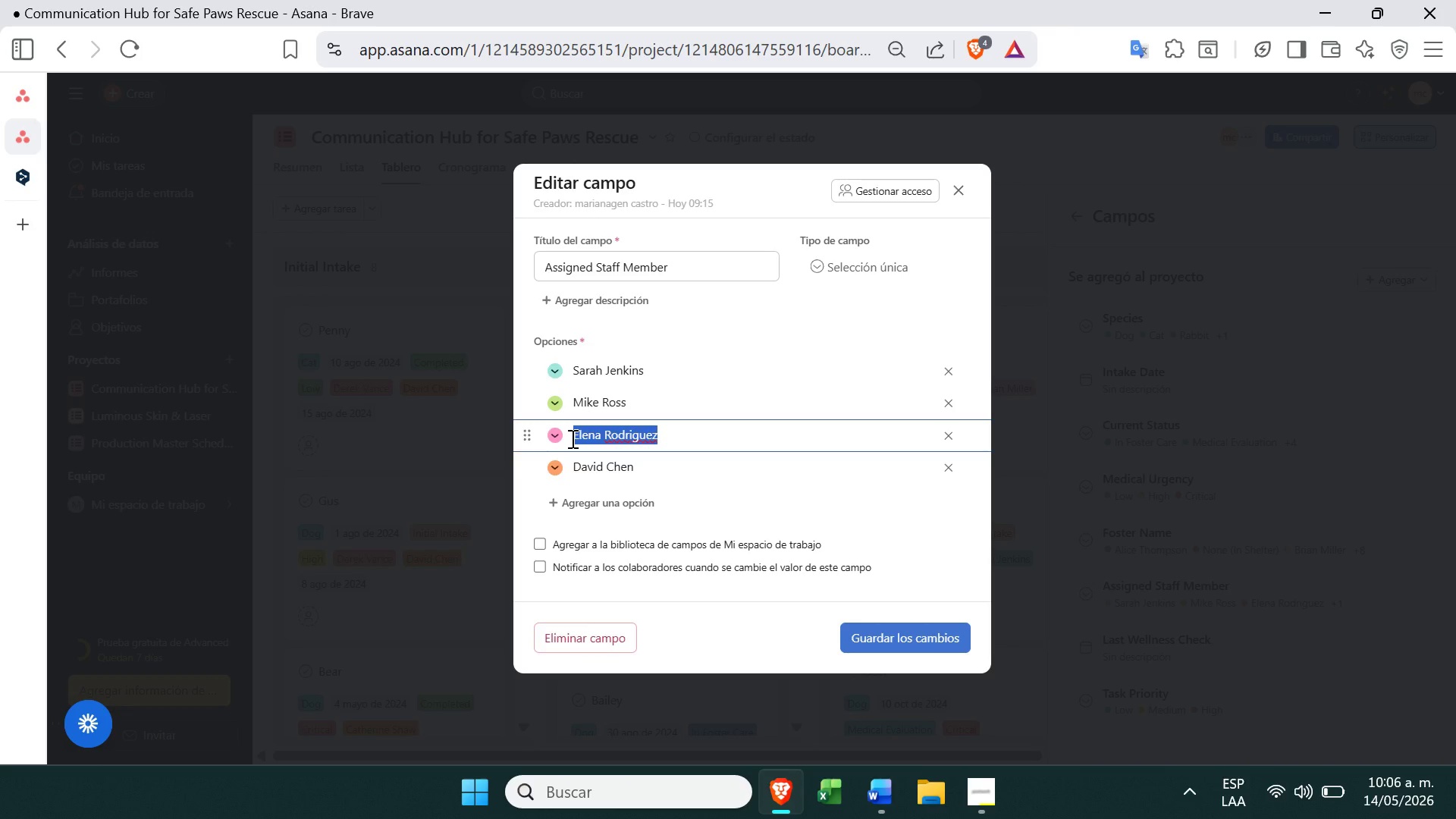 
key(Control+ControlLeft)
 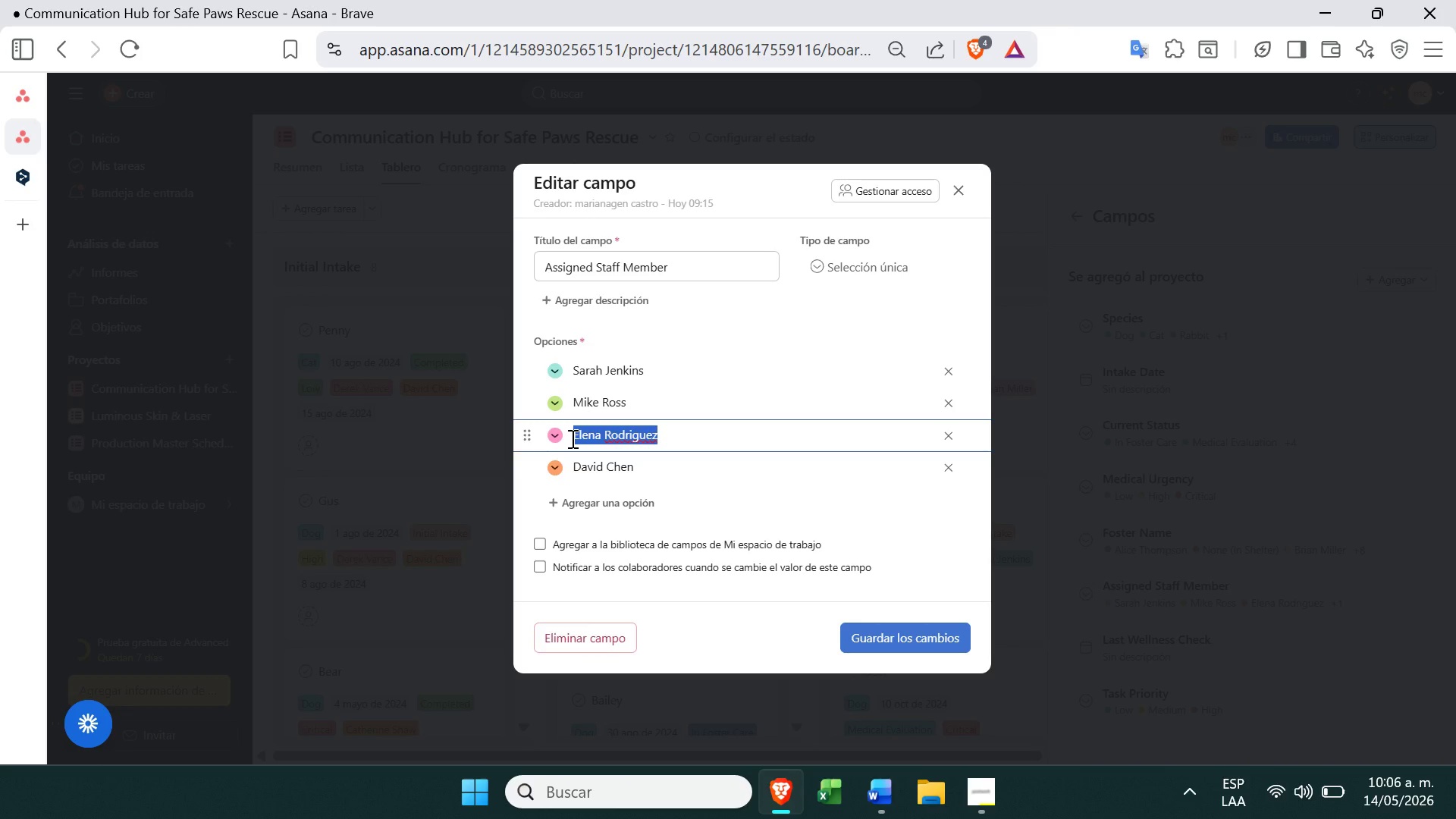 
key(Control+C)
 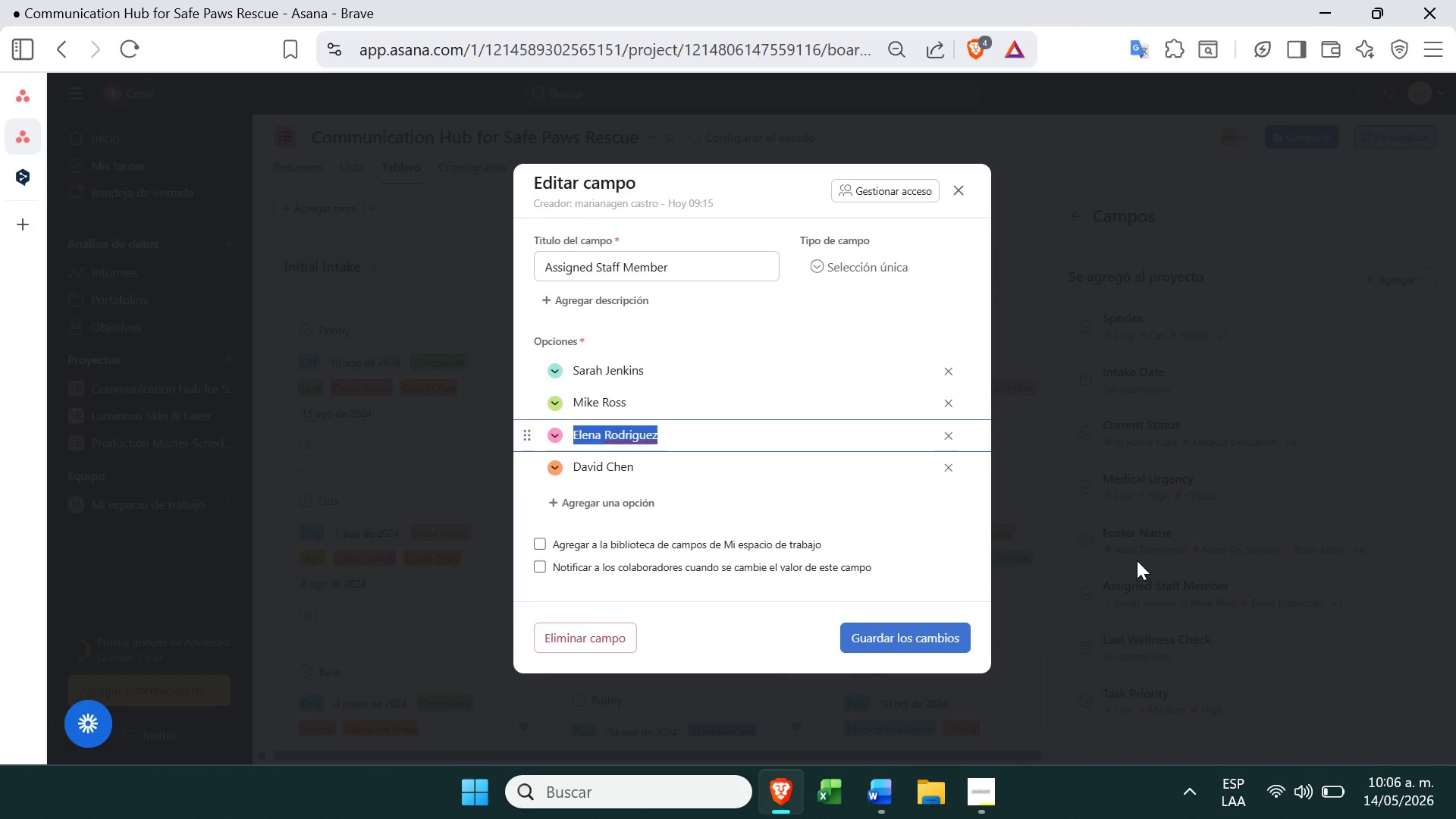 
left_click([1135, 561])
 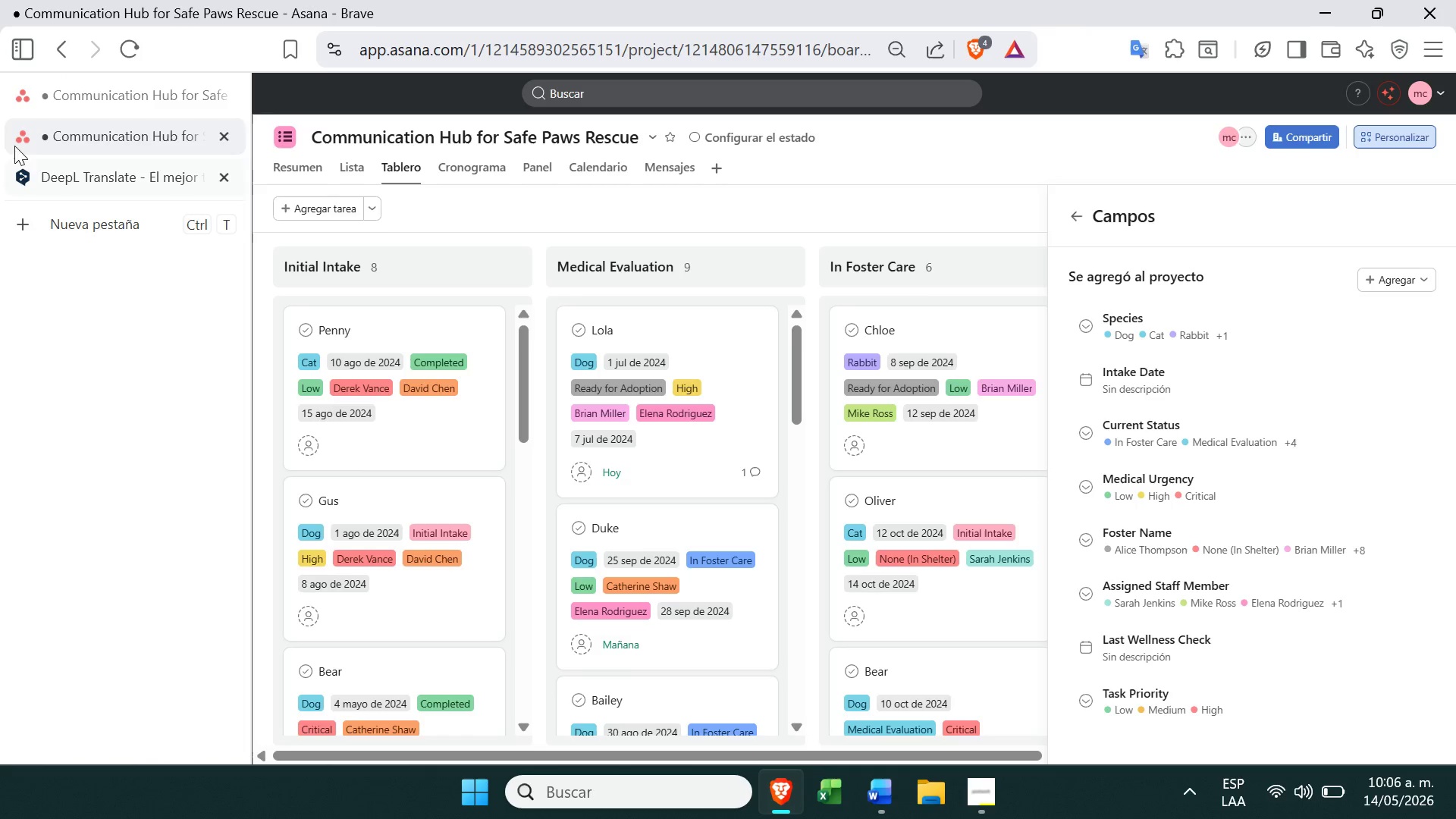 
left_click([29, 96])
 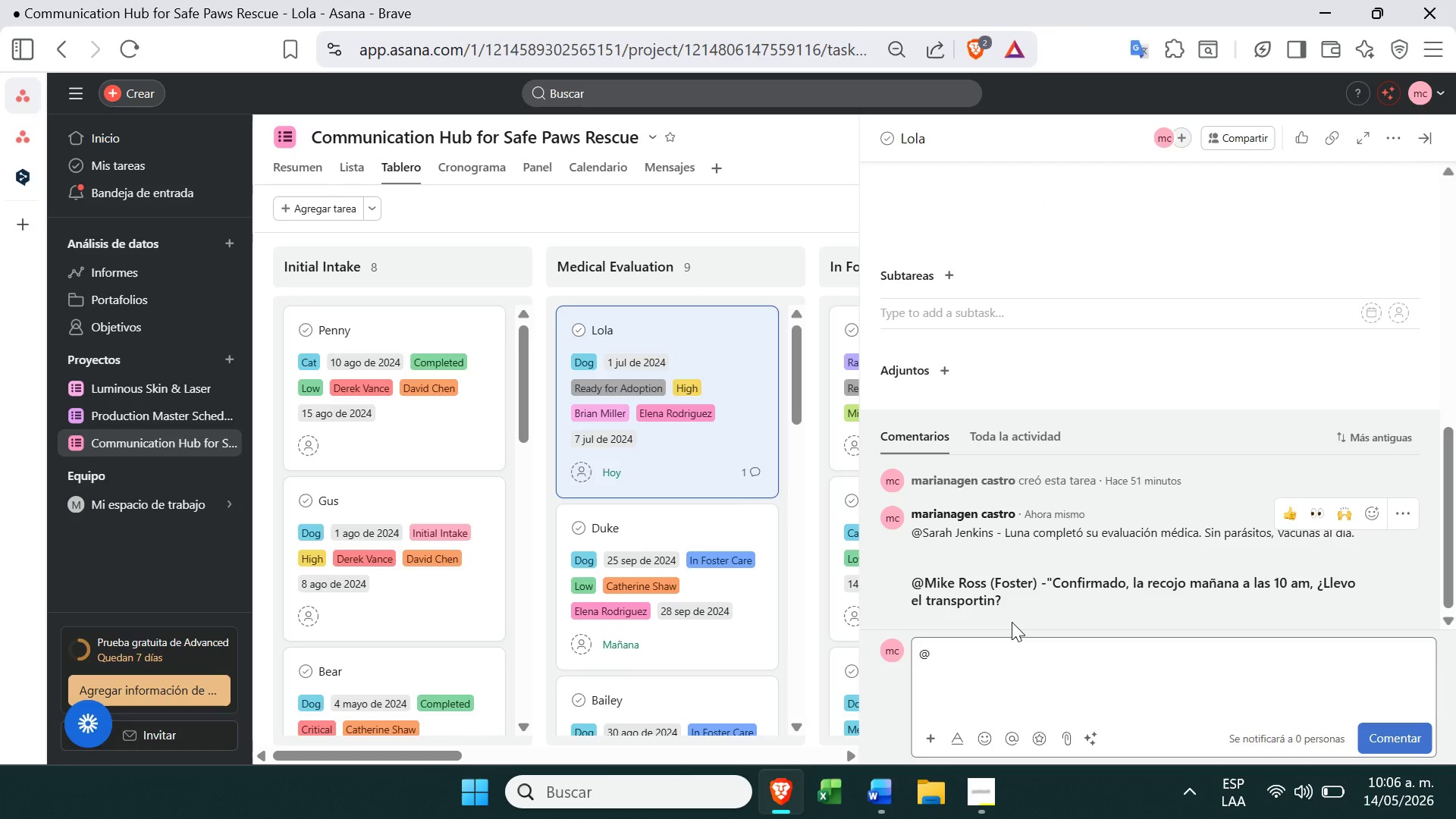 
key(Control+ControlLeft)
 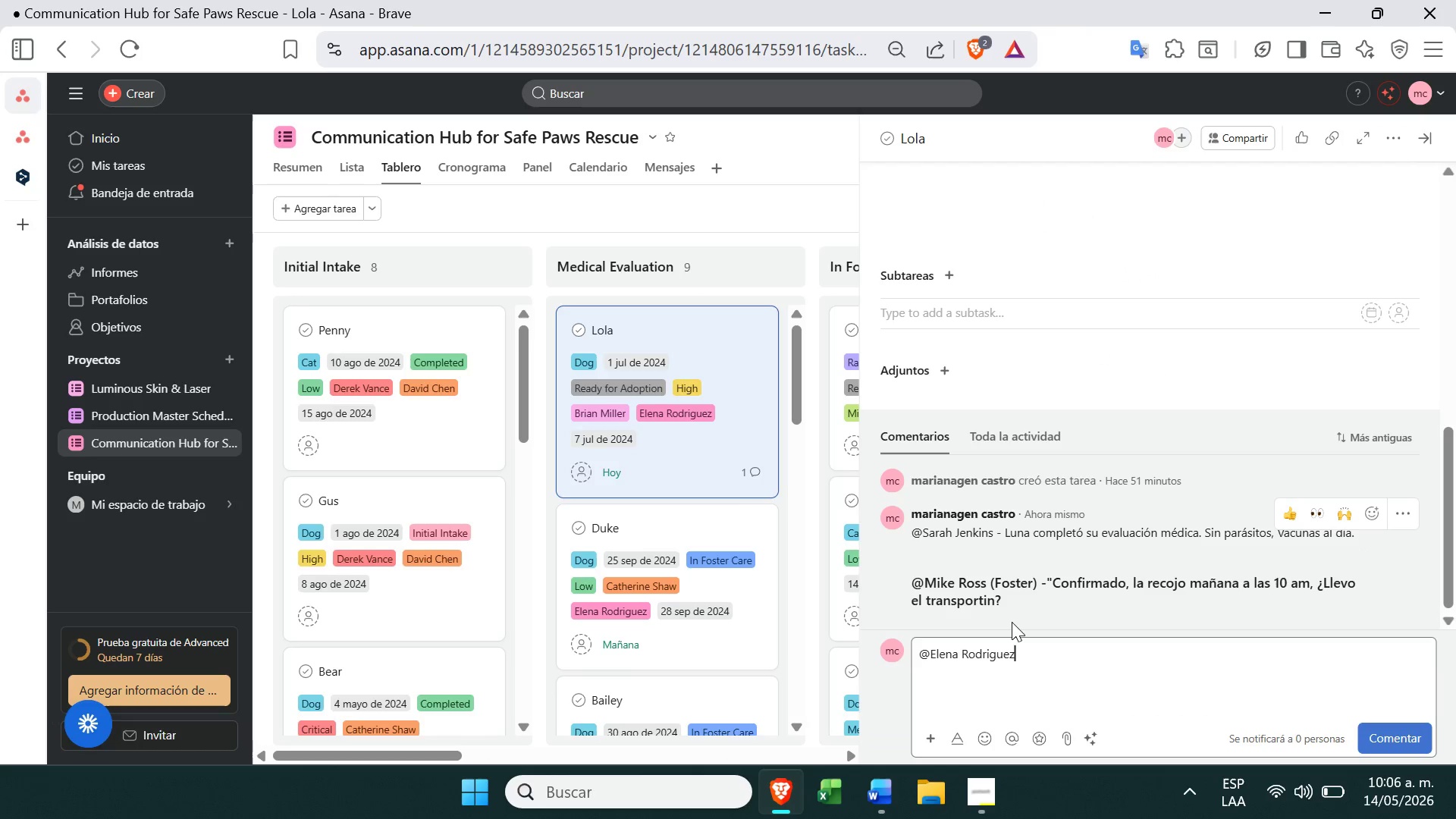 
key(Control+V)
 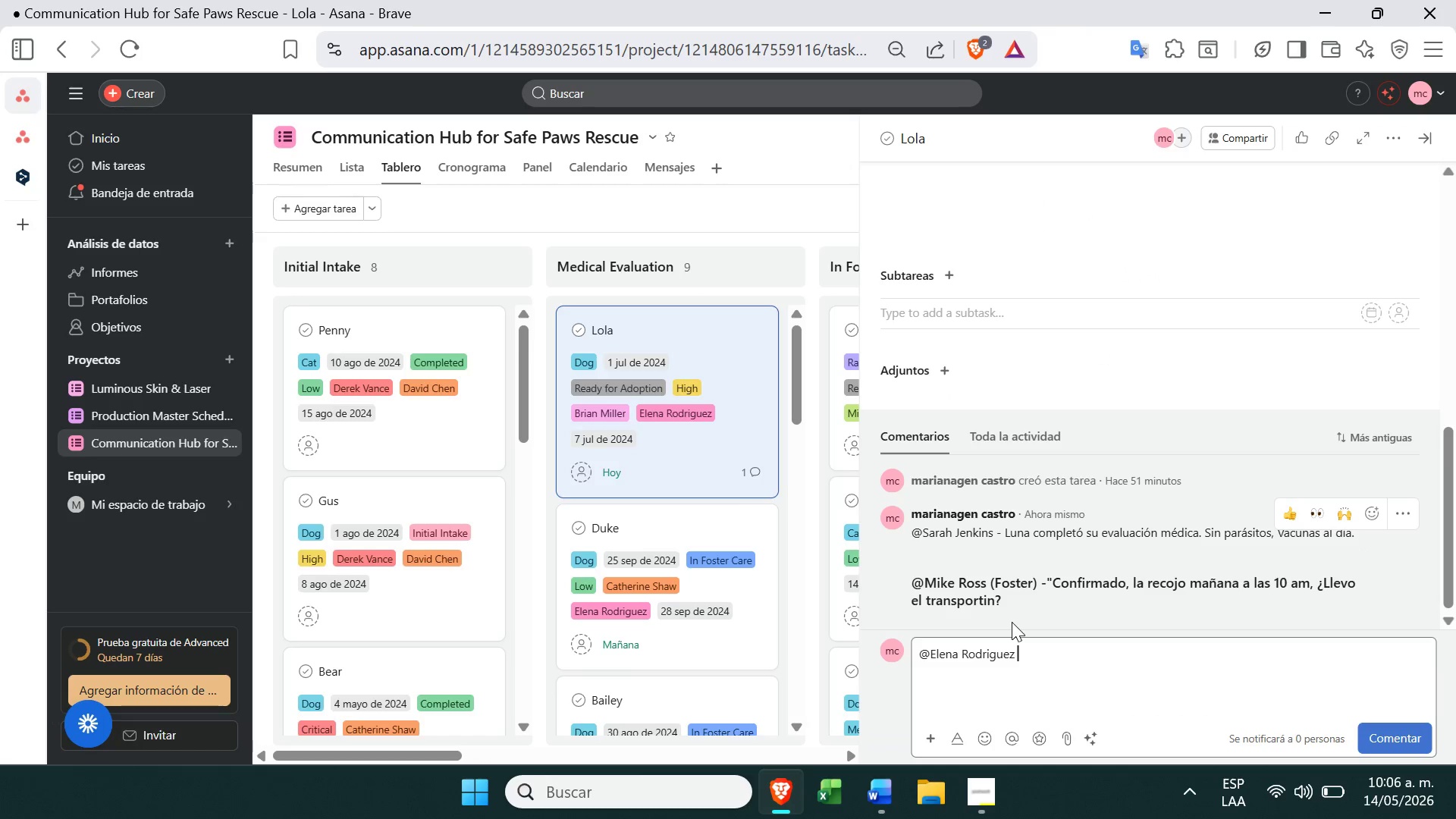 
key(Space)
 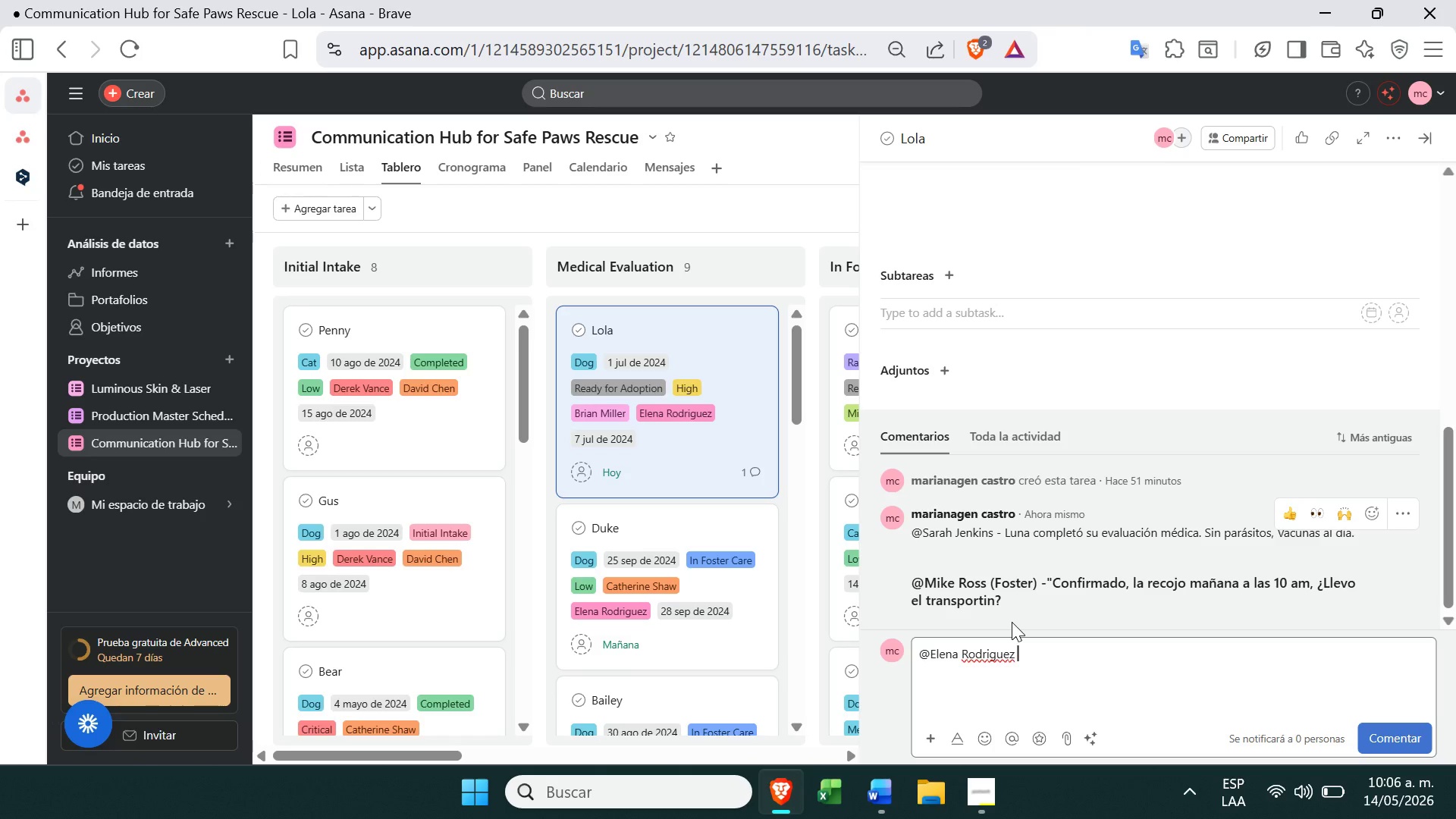 
key(Backspace)
 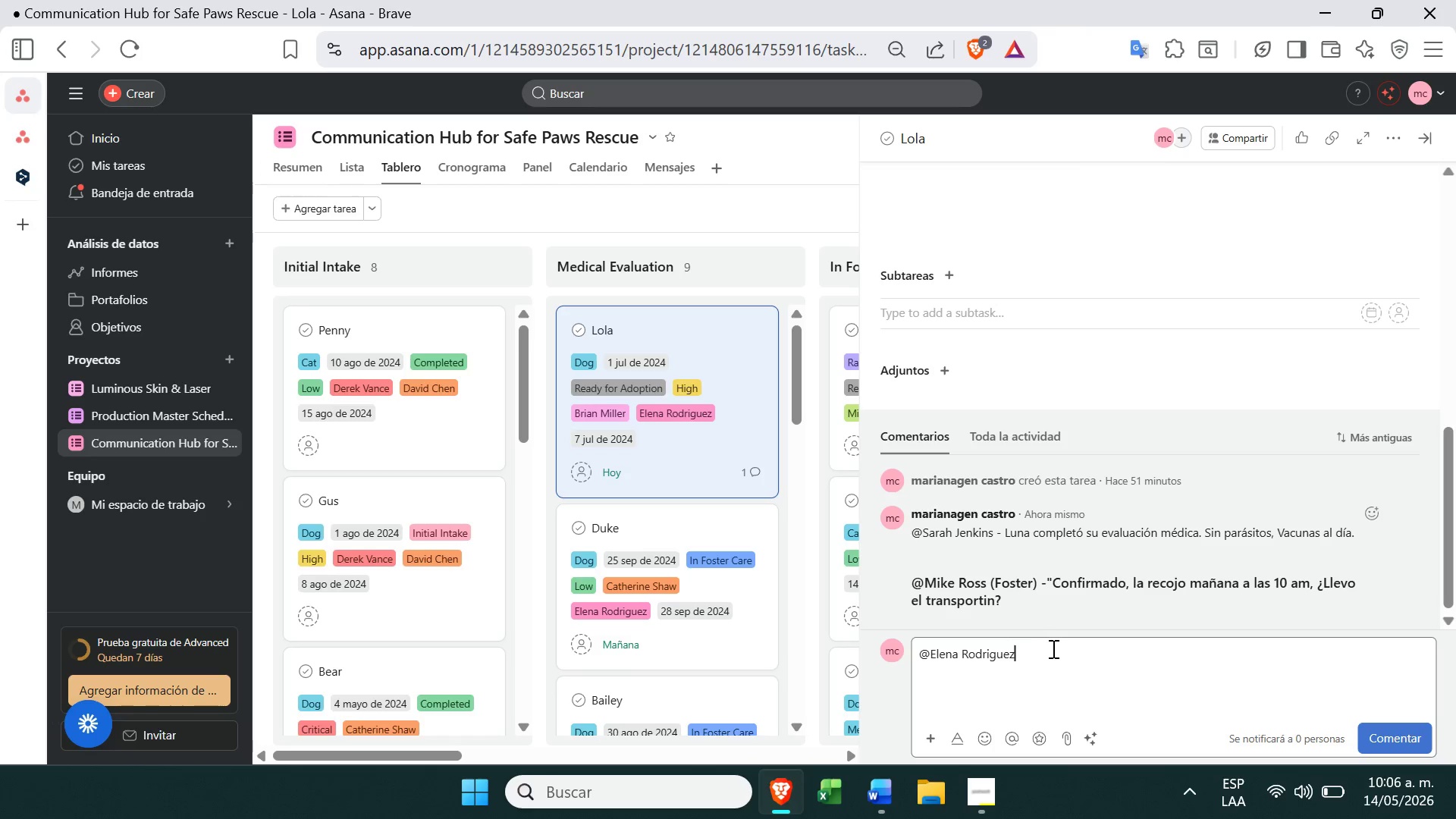 
key(Space)
 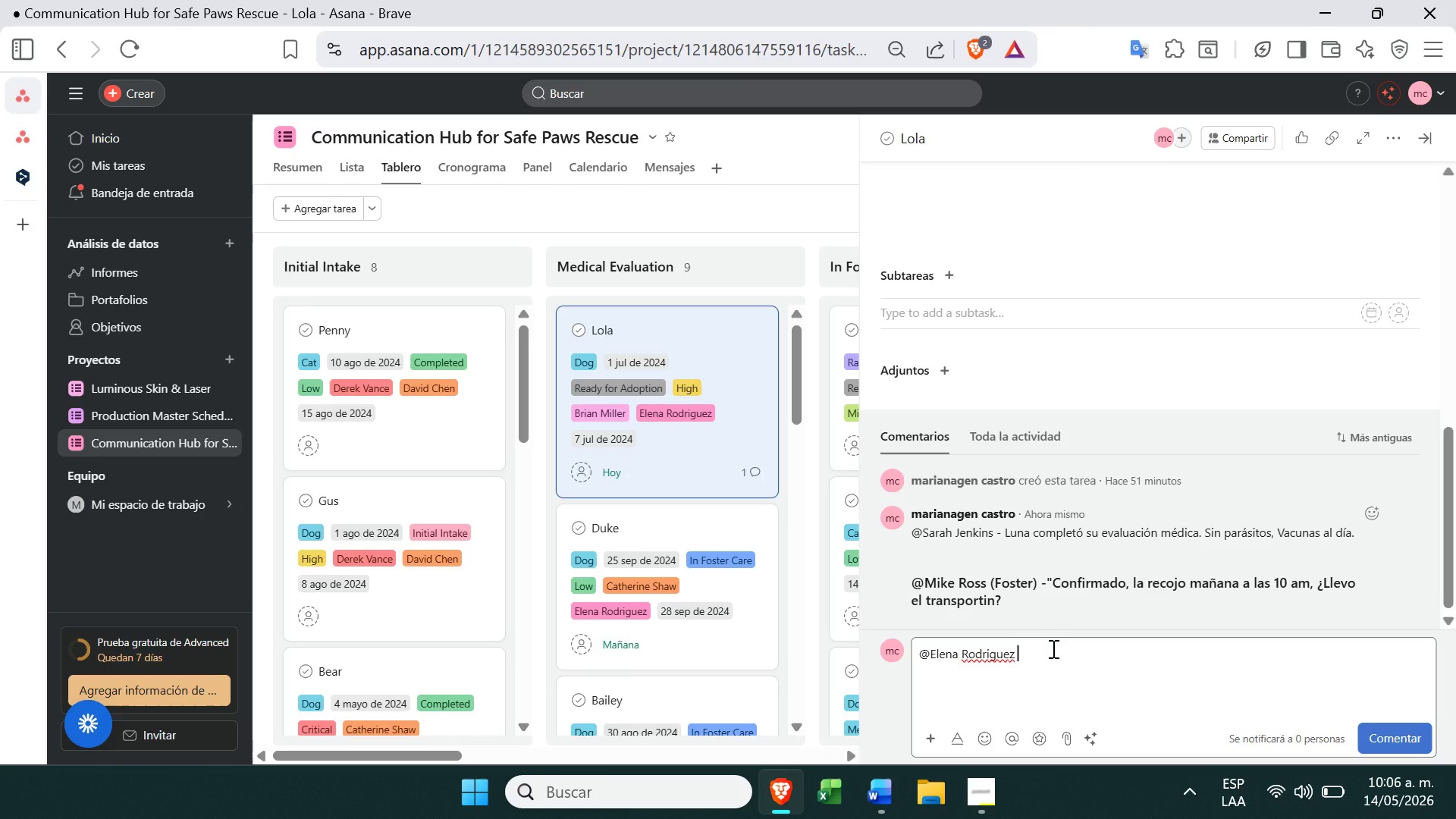 
type(*Vet( - )
 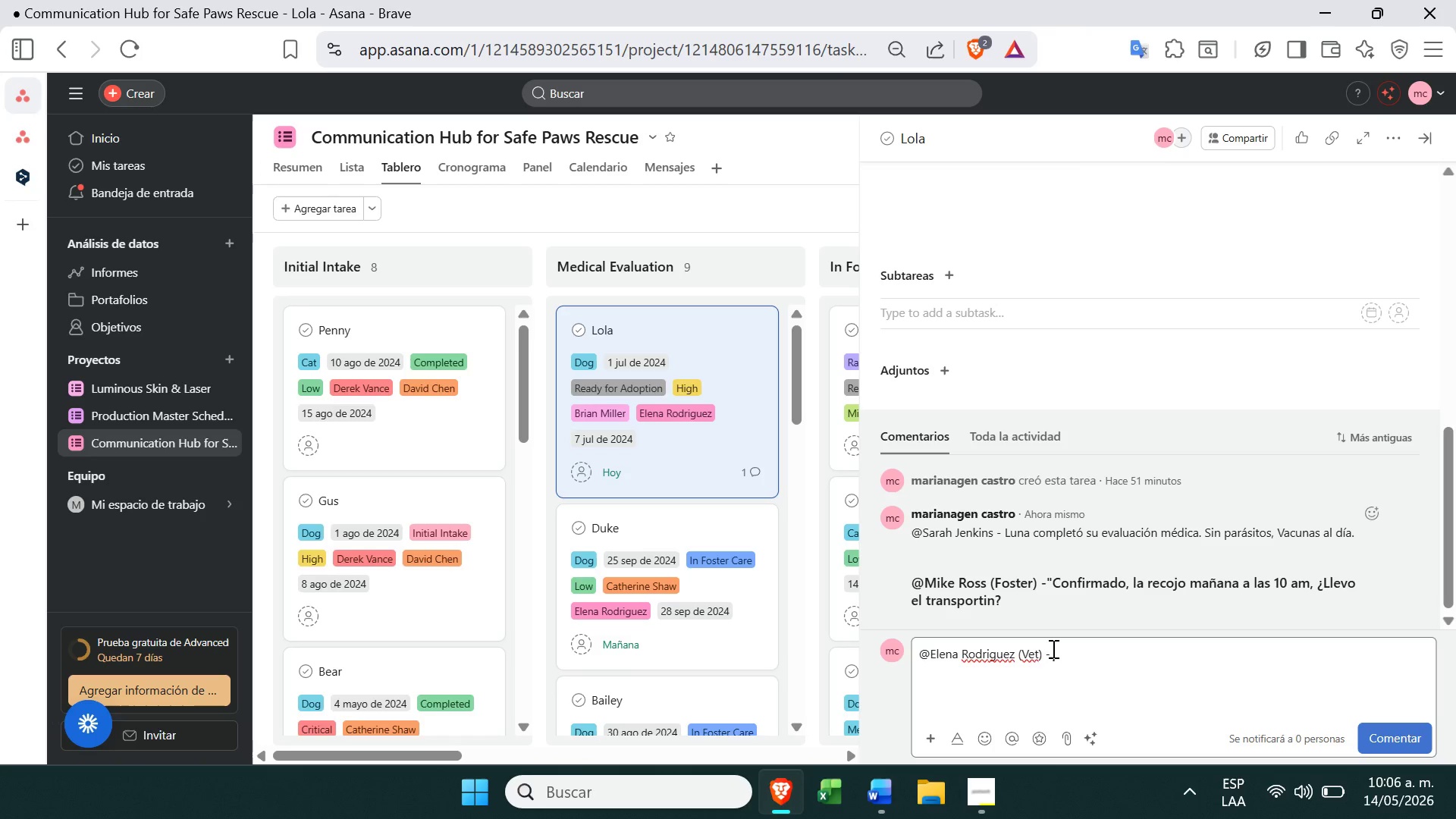 
key(Shift+1)
 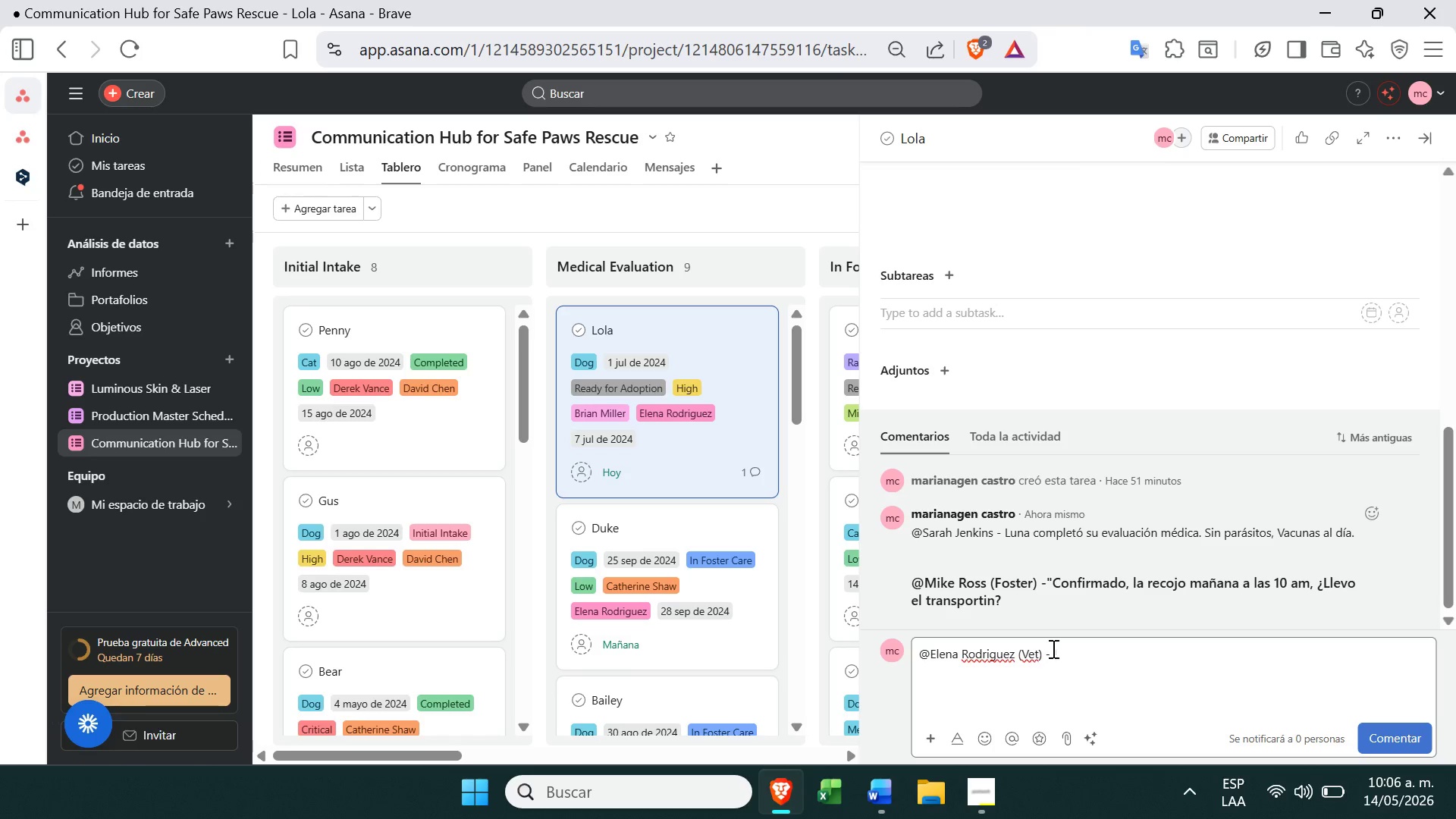 
key(Backspace)
 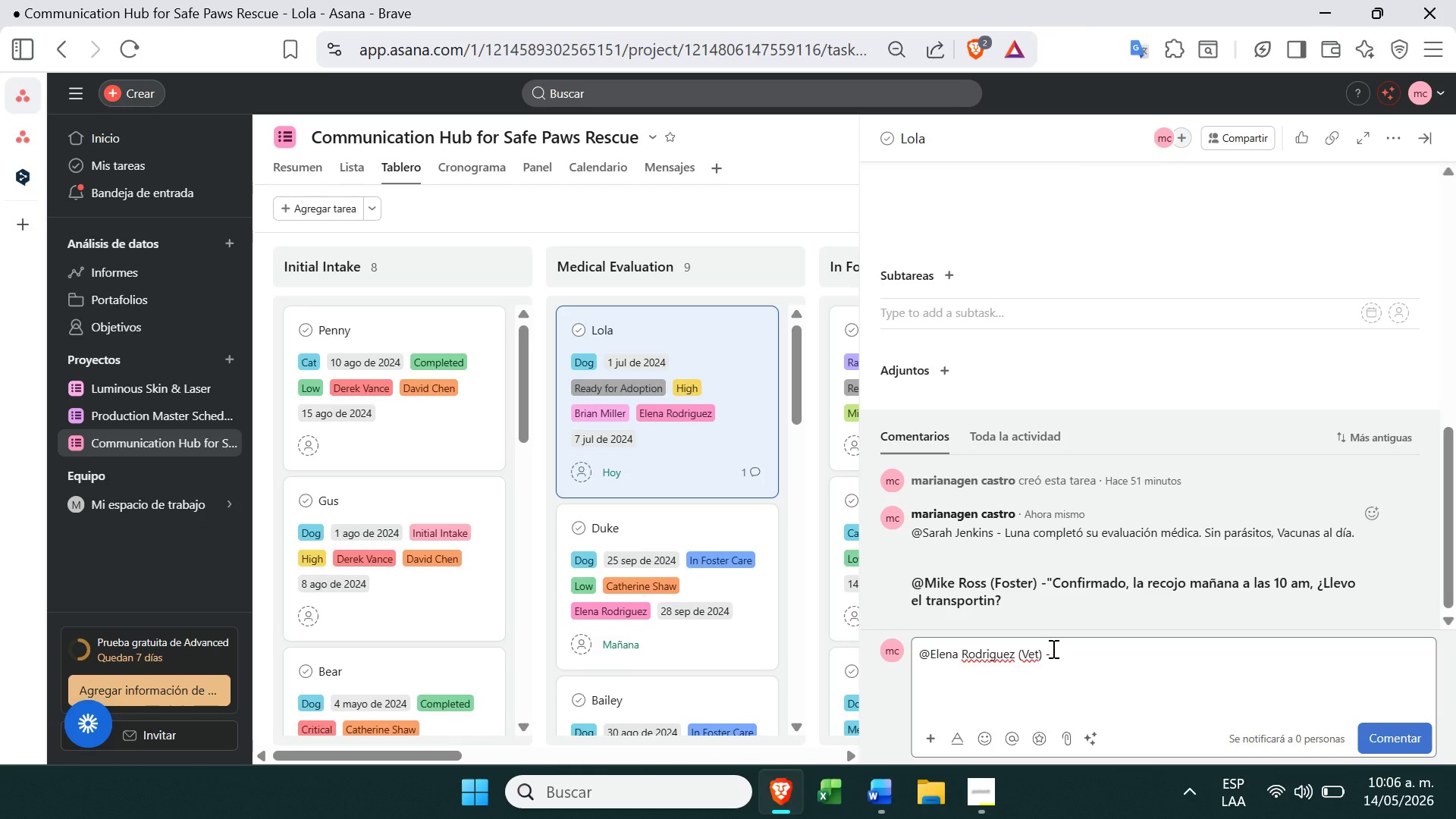 
key(Shift+ShiftRight)
 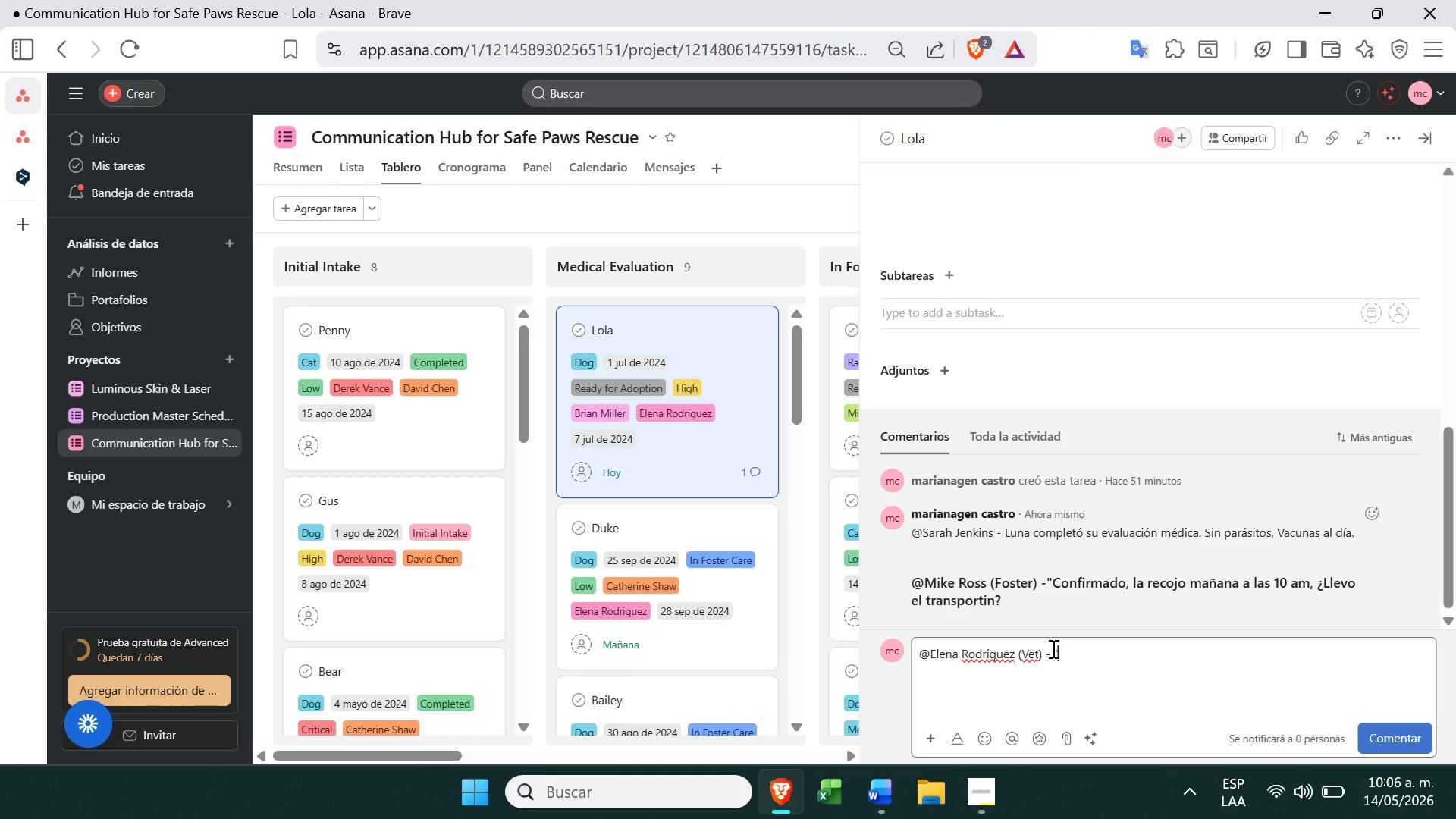 
key(Shift+2)
 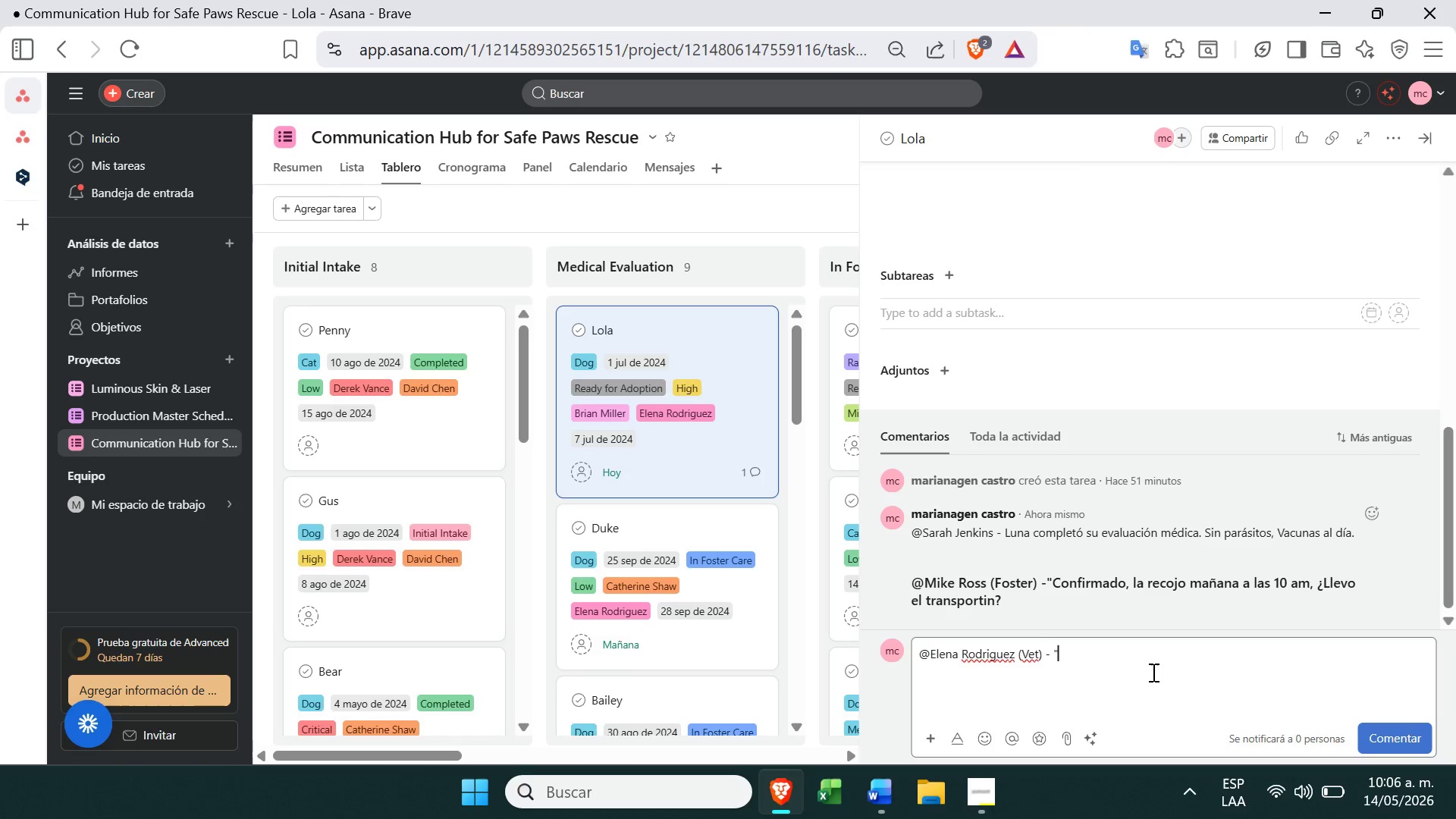 
wait(5.66)
 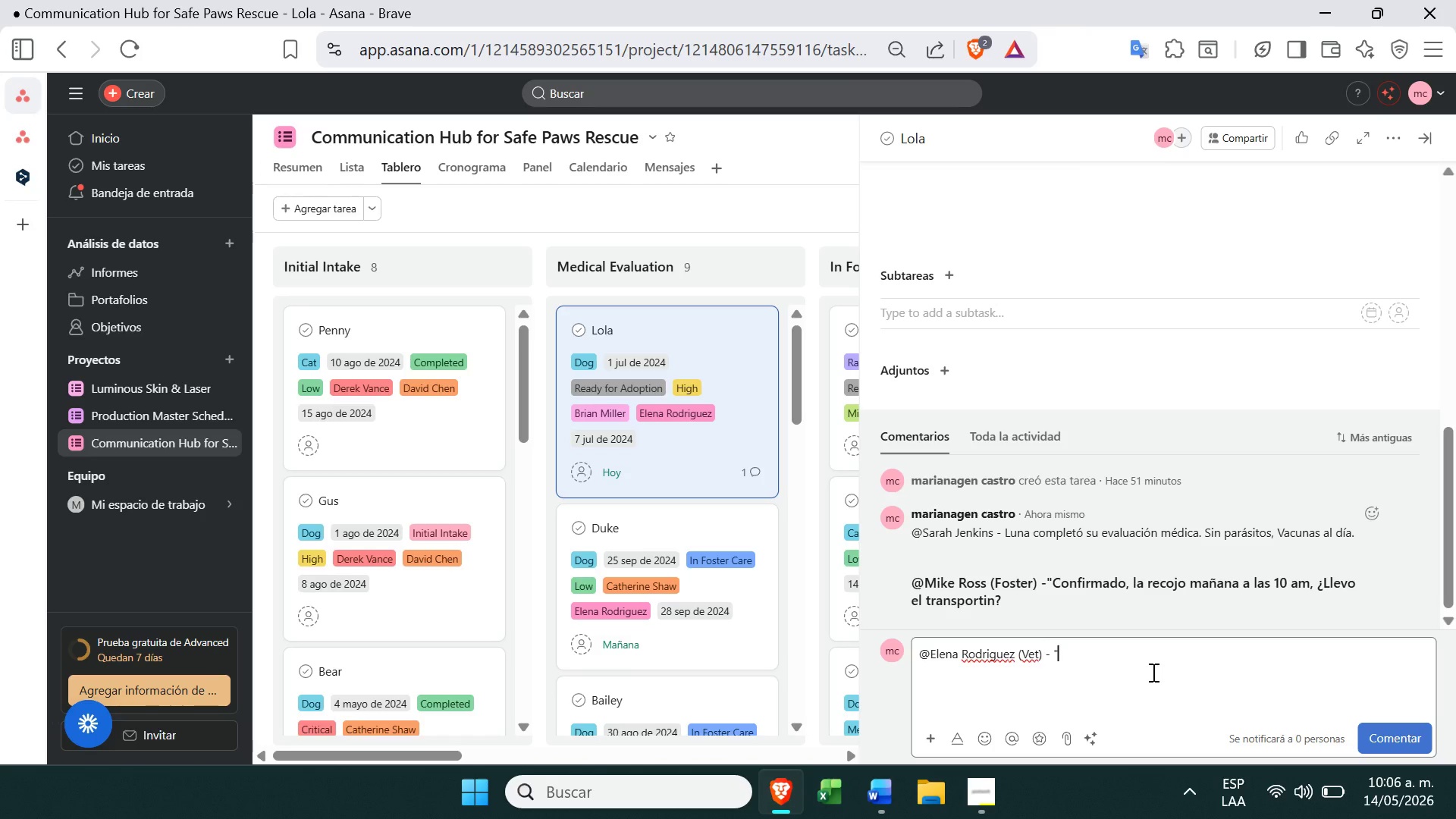 
type(Mike )
 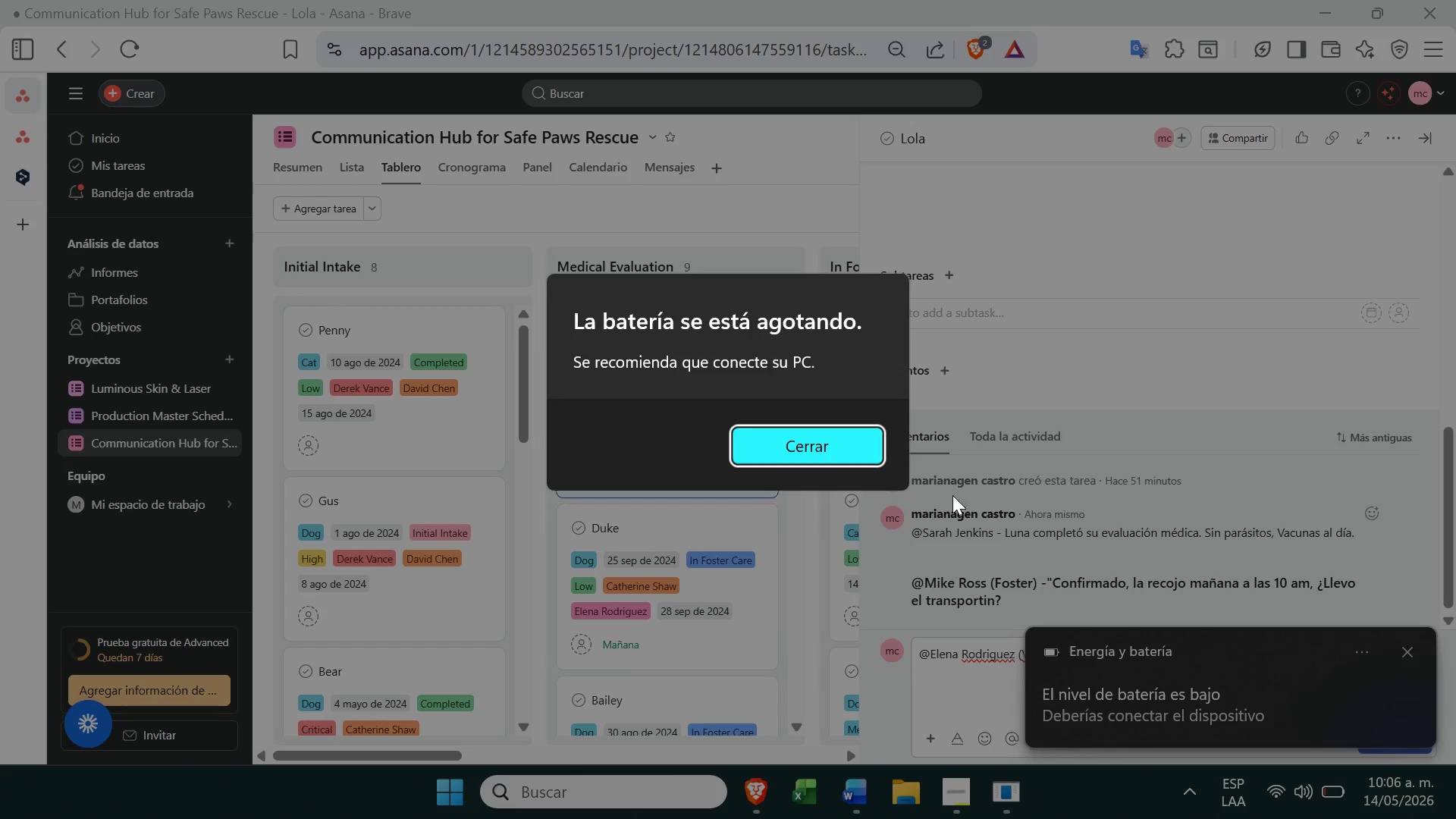 
left_click([785, 441])
 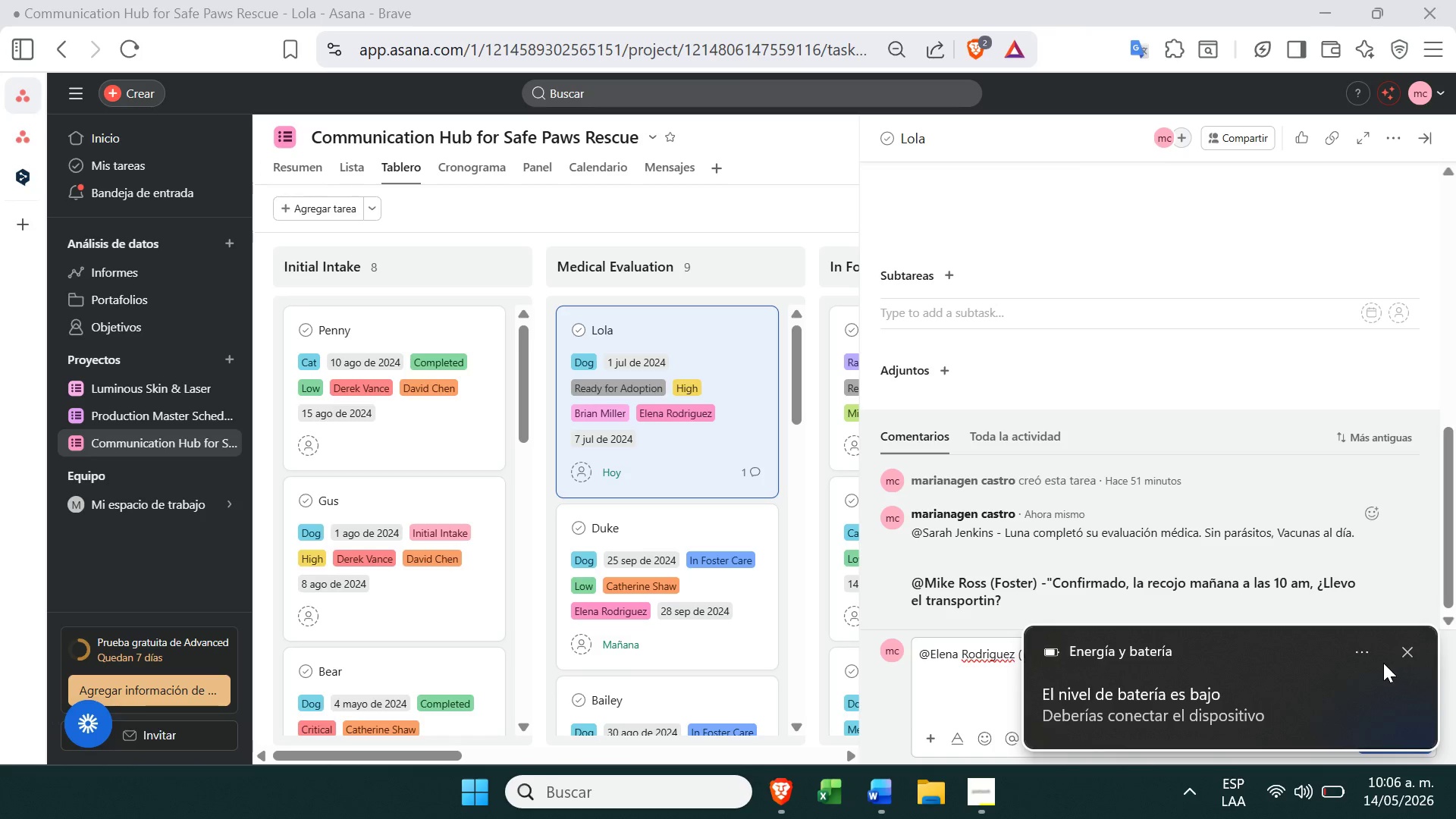 
left_click([1402, 662])
 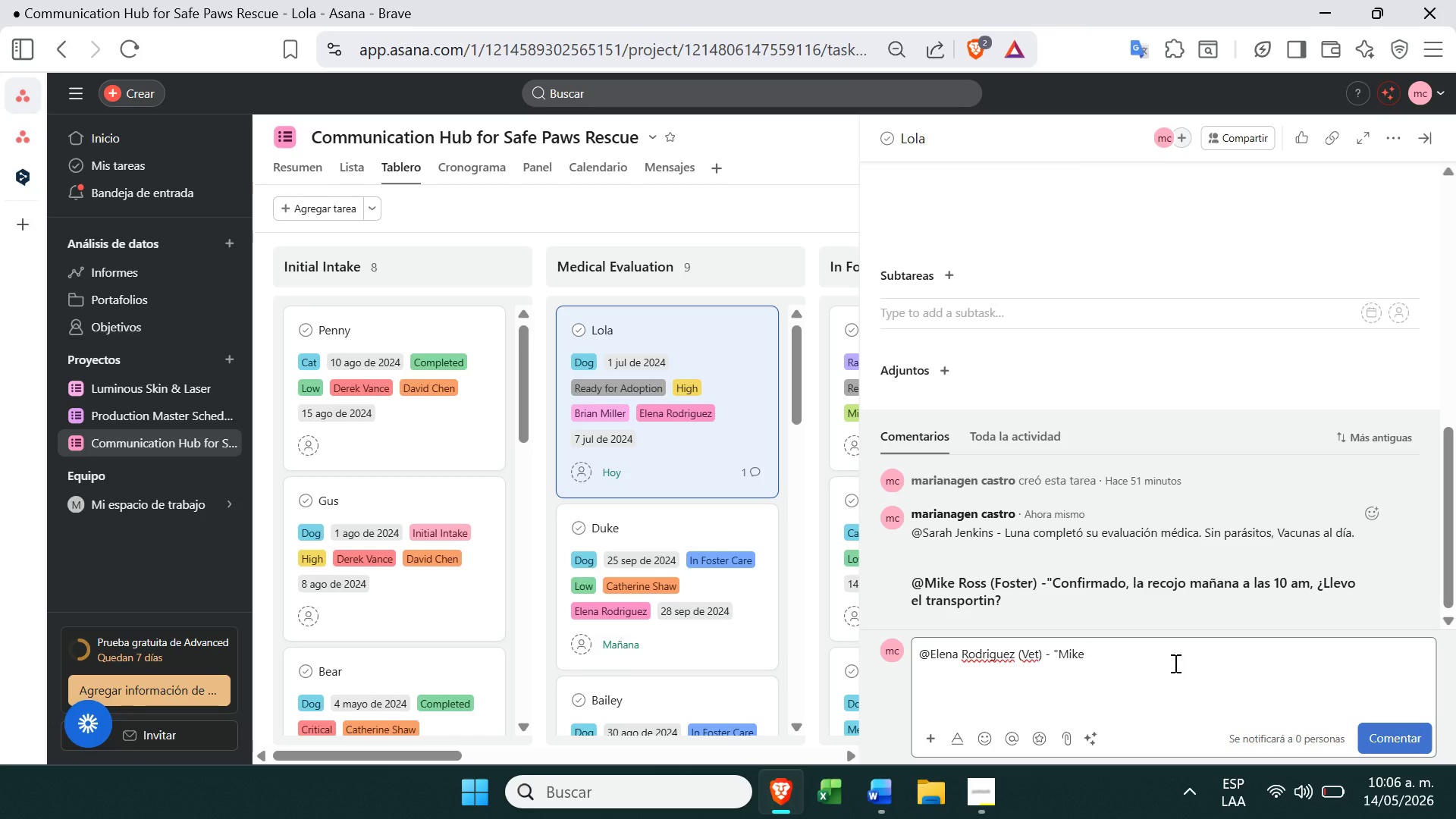 
wait(7.84)
 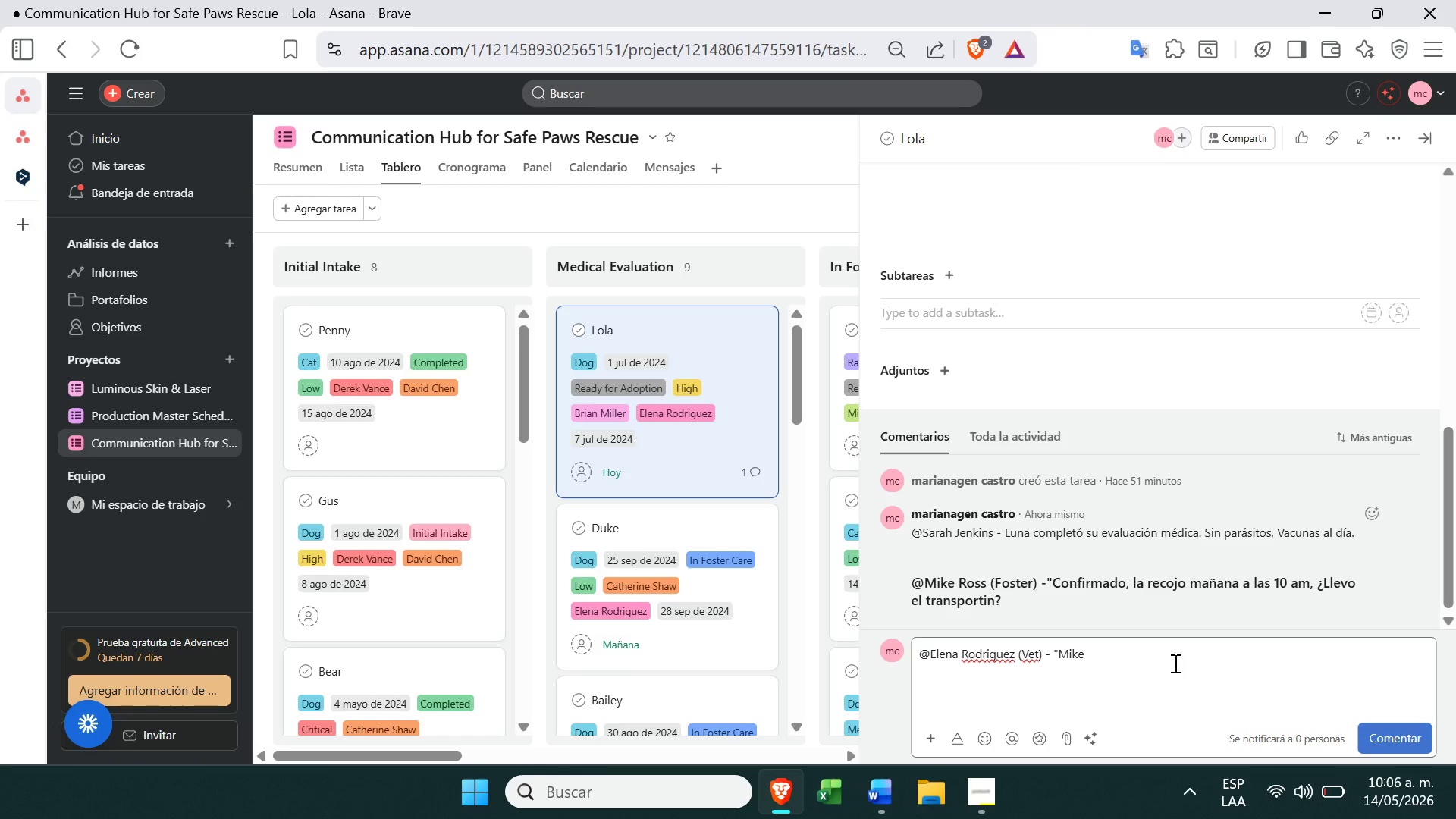 
type(si, )
 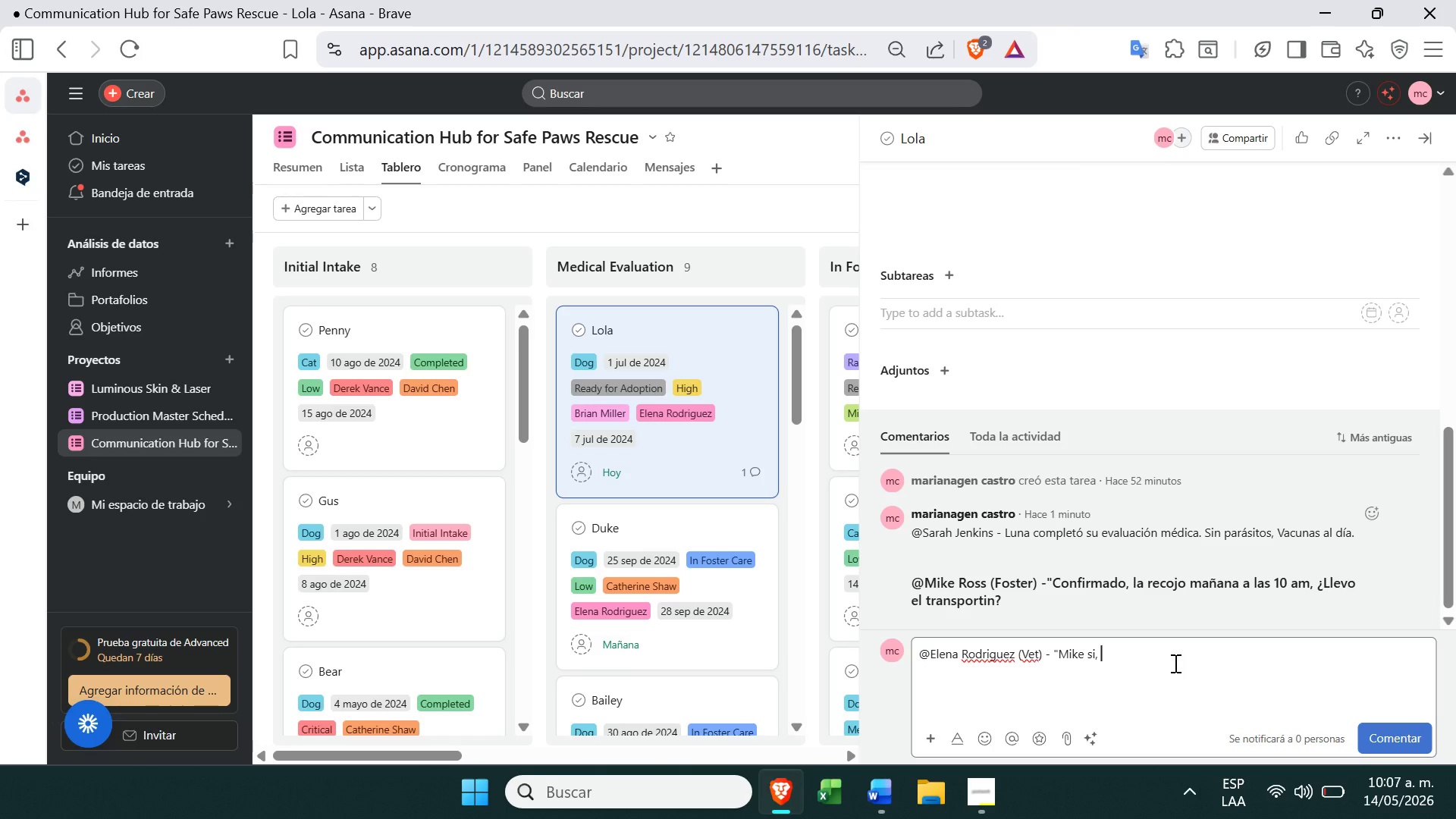 
wait(35.72)
 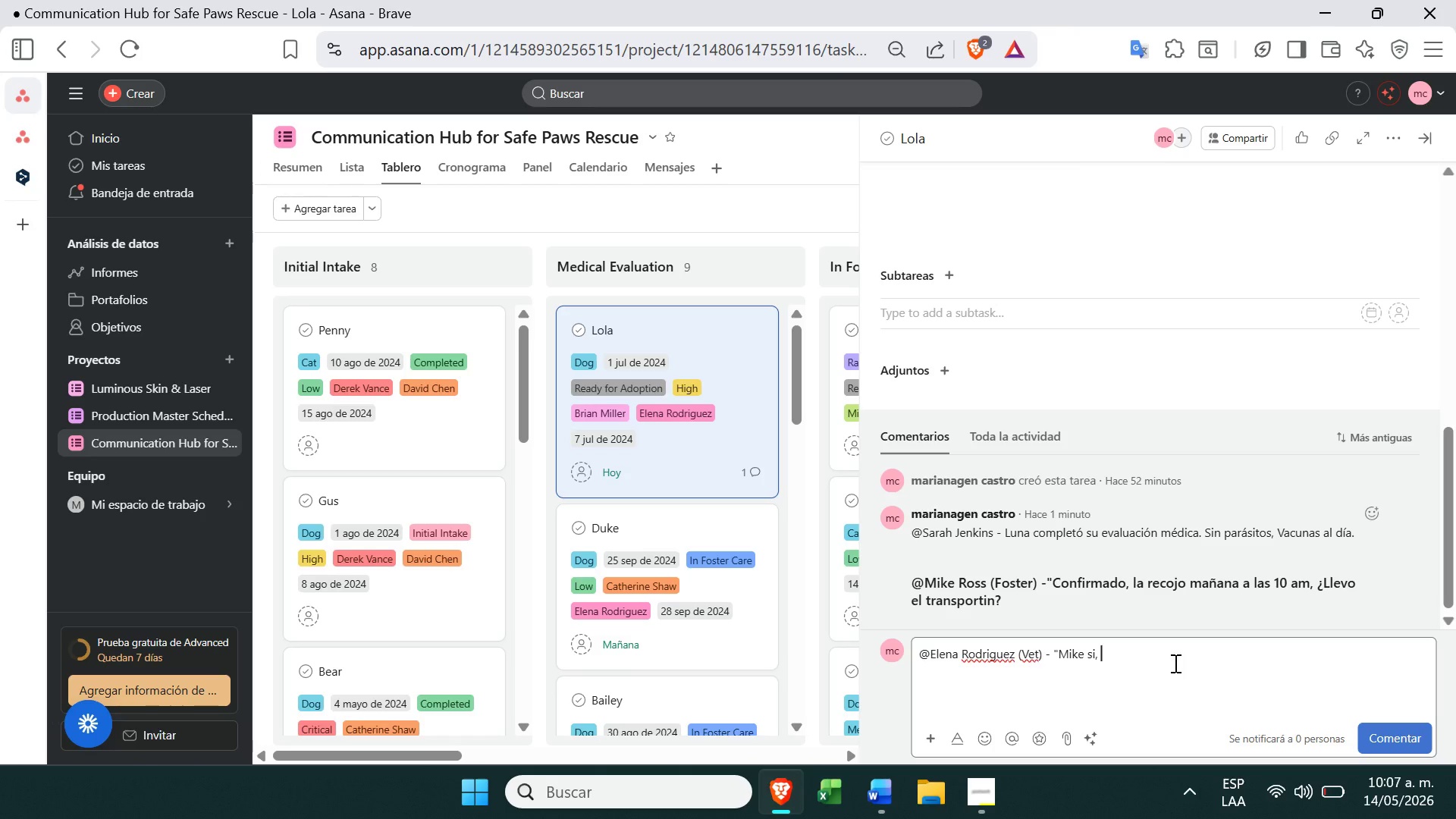 
type(y recuerda)
 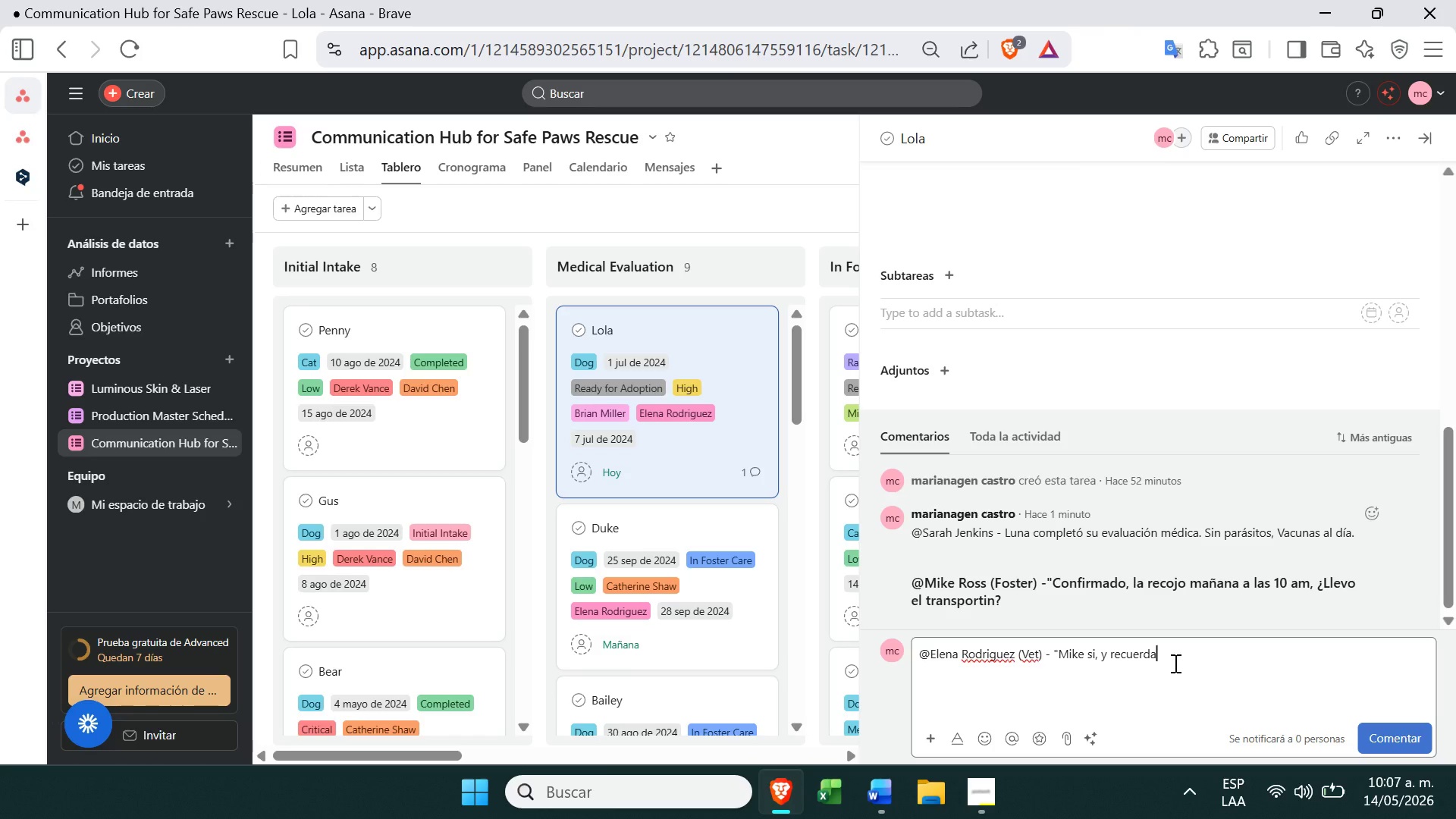 
type( su medicamento cada 12h )
key(Backspace)
type(, Urgencia baja)
 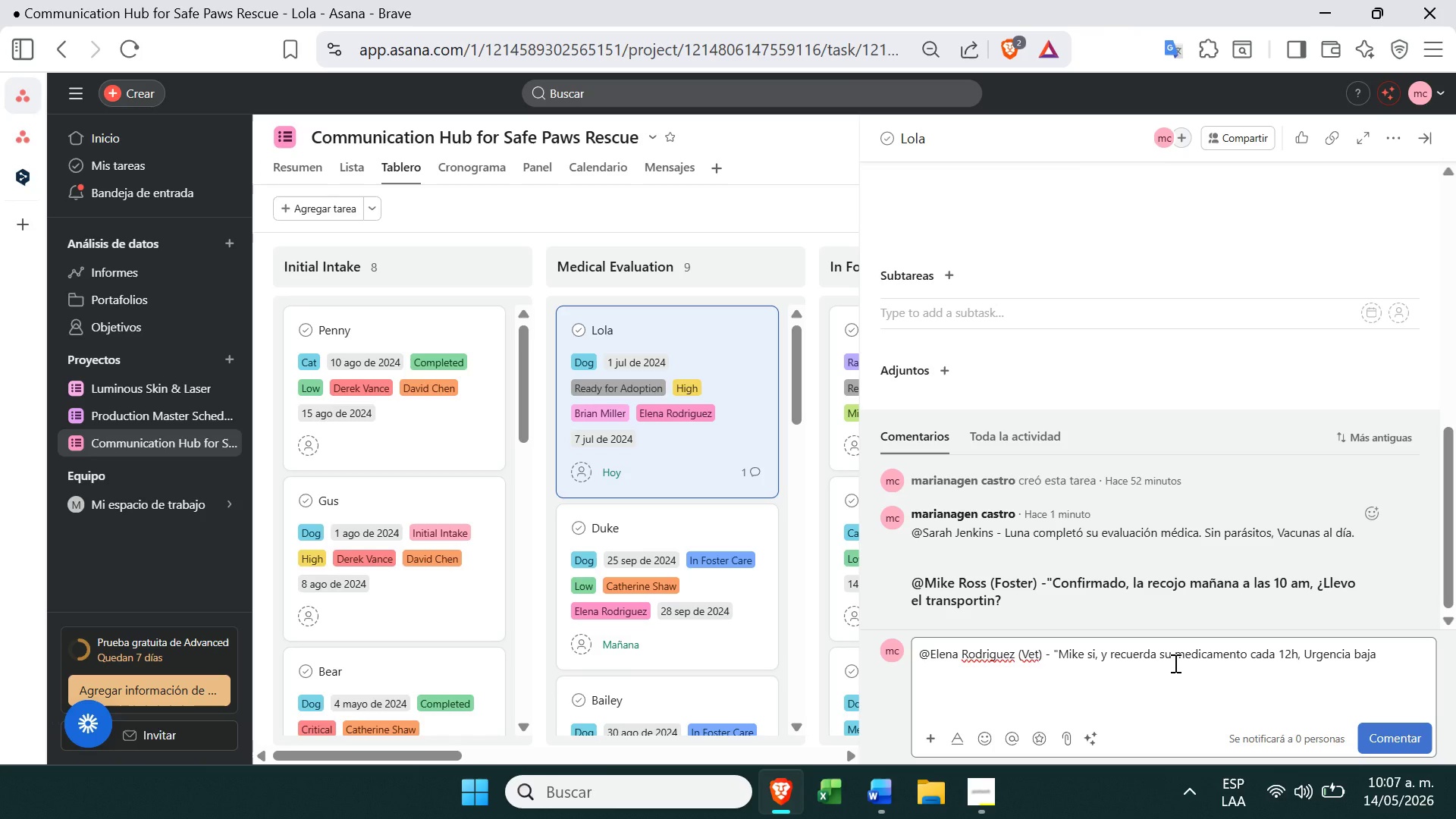 
key(Shift+2)
 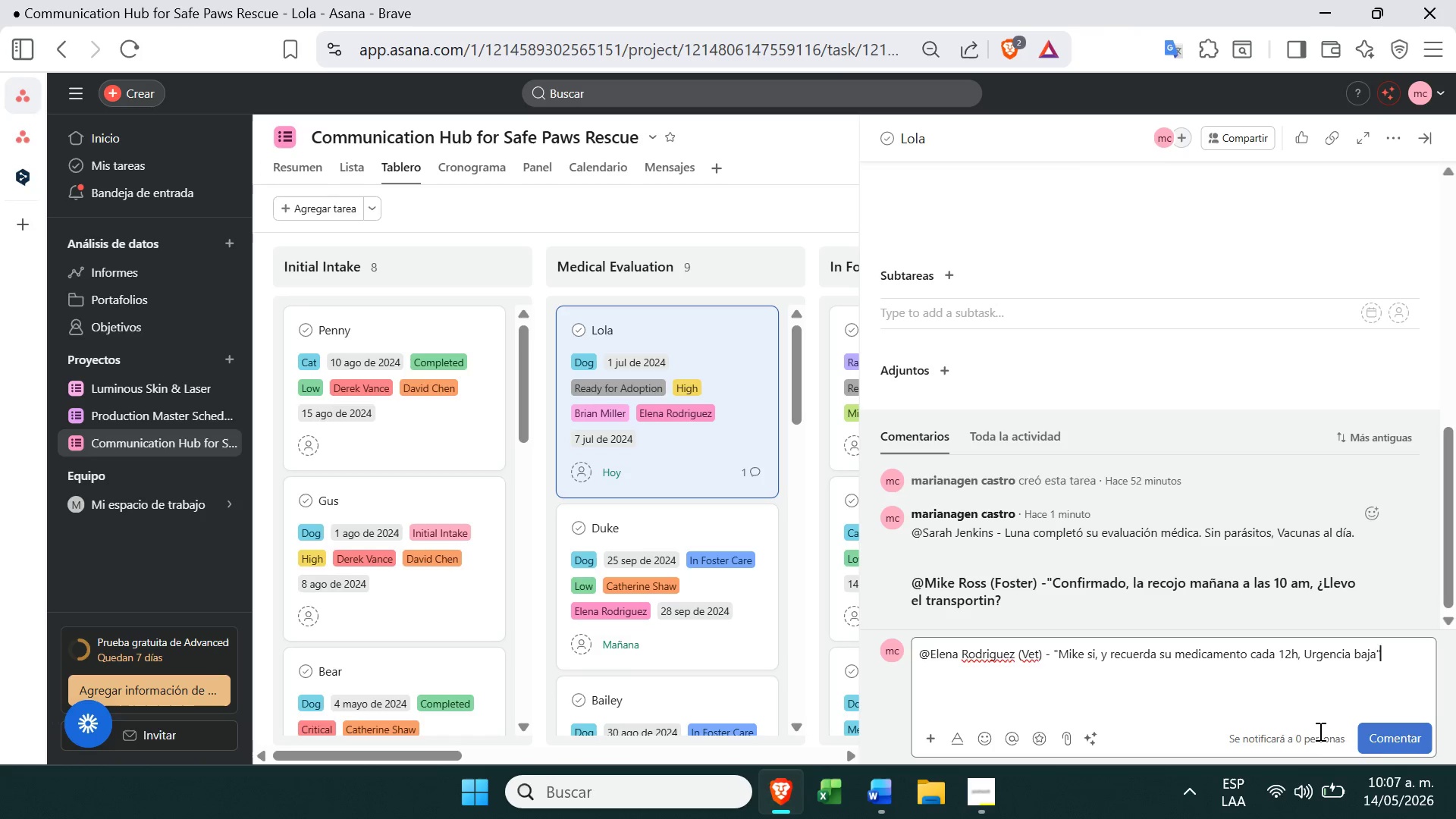 
left_click([1383, 742])
 